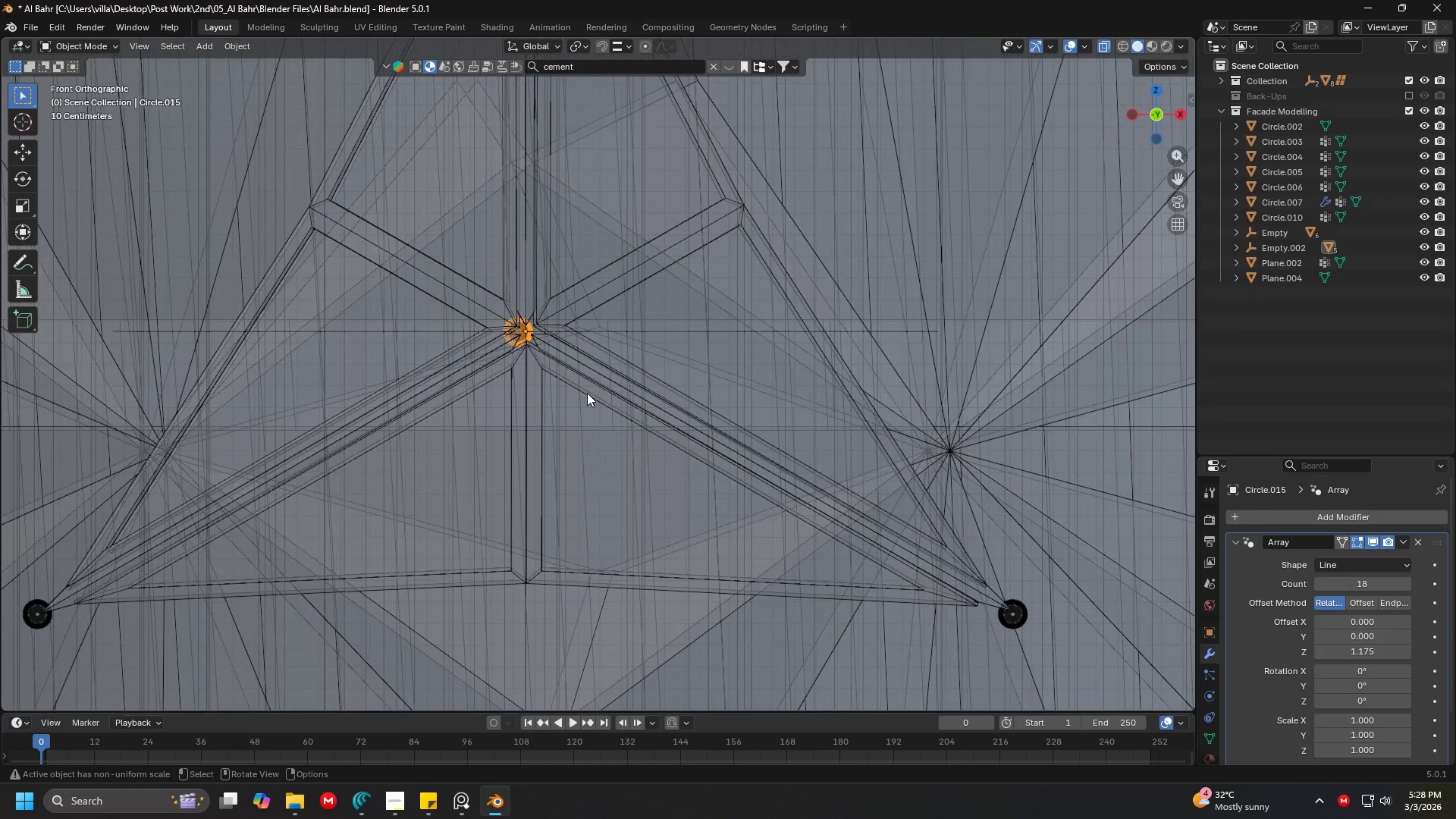 
hold_key(key=ShiftLeft, duration=0.38)
 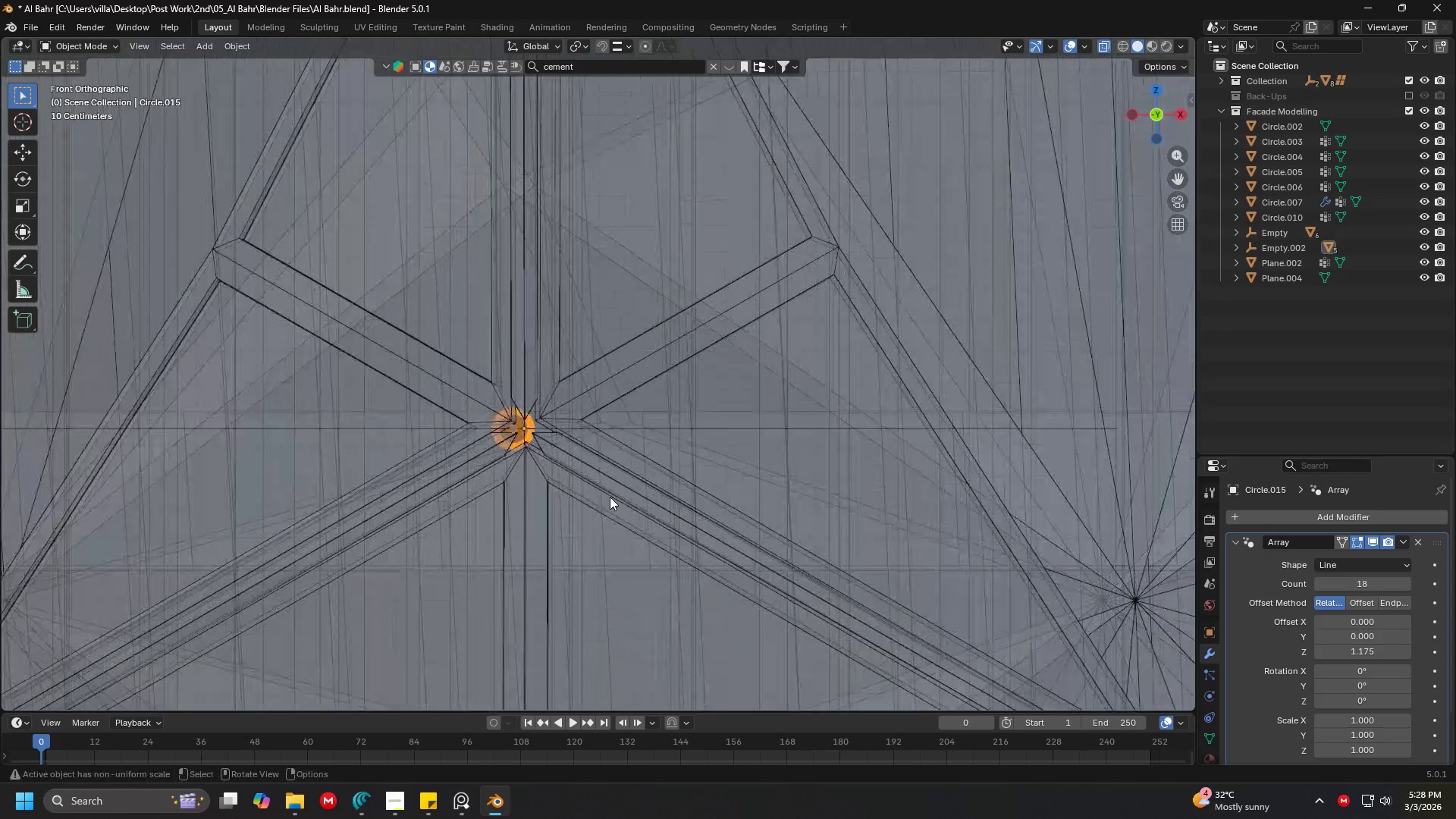 
key(Shift+ShiftLeft)
 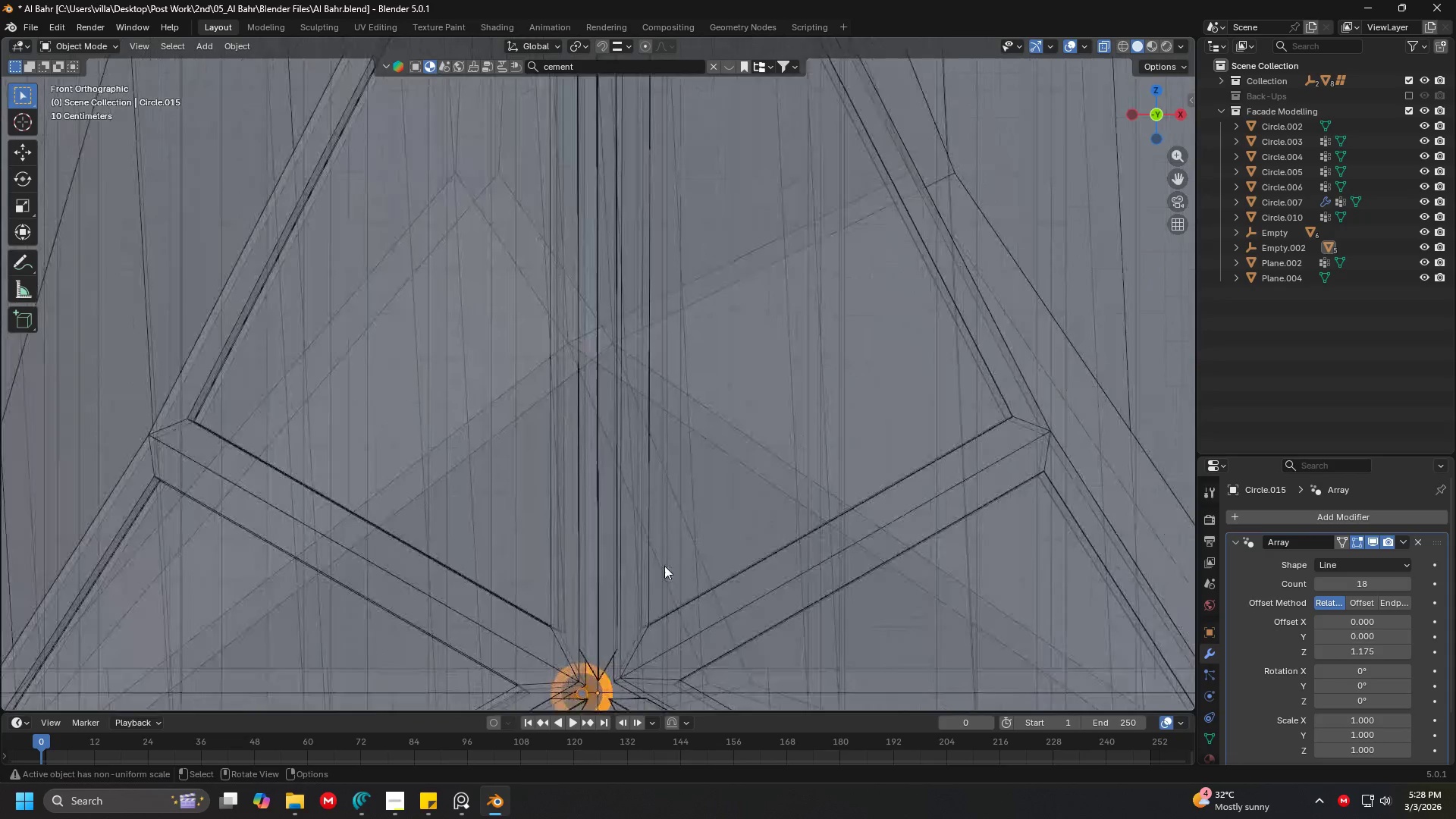 
scroll: coordinate [610, 497], scroll_direction: up, amount: 4.0
 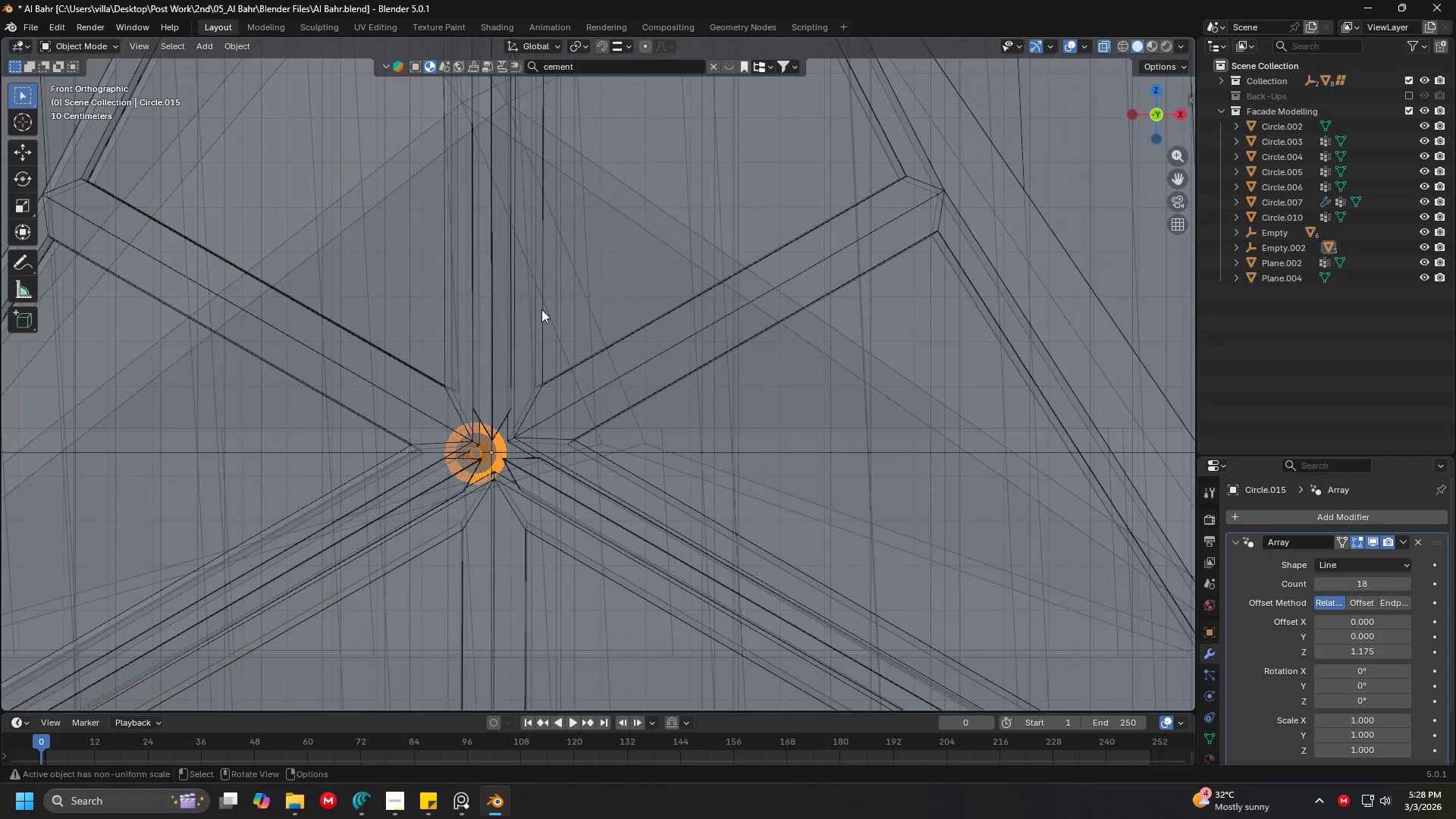 
hold_key(key=ShiftLeft, duration=0.92)
scroll: coordinate [665, 563], scroll_direction: down, amount: 7.0
 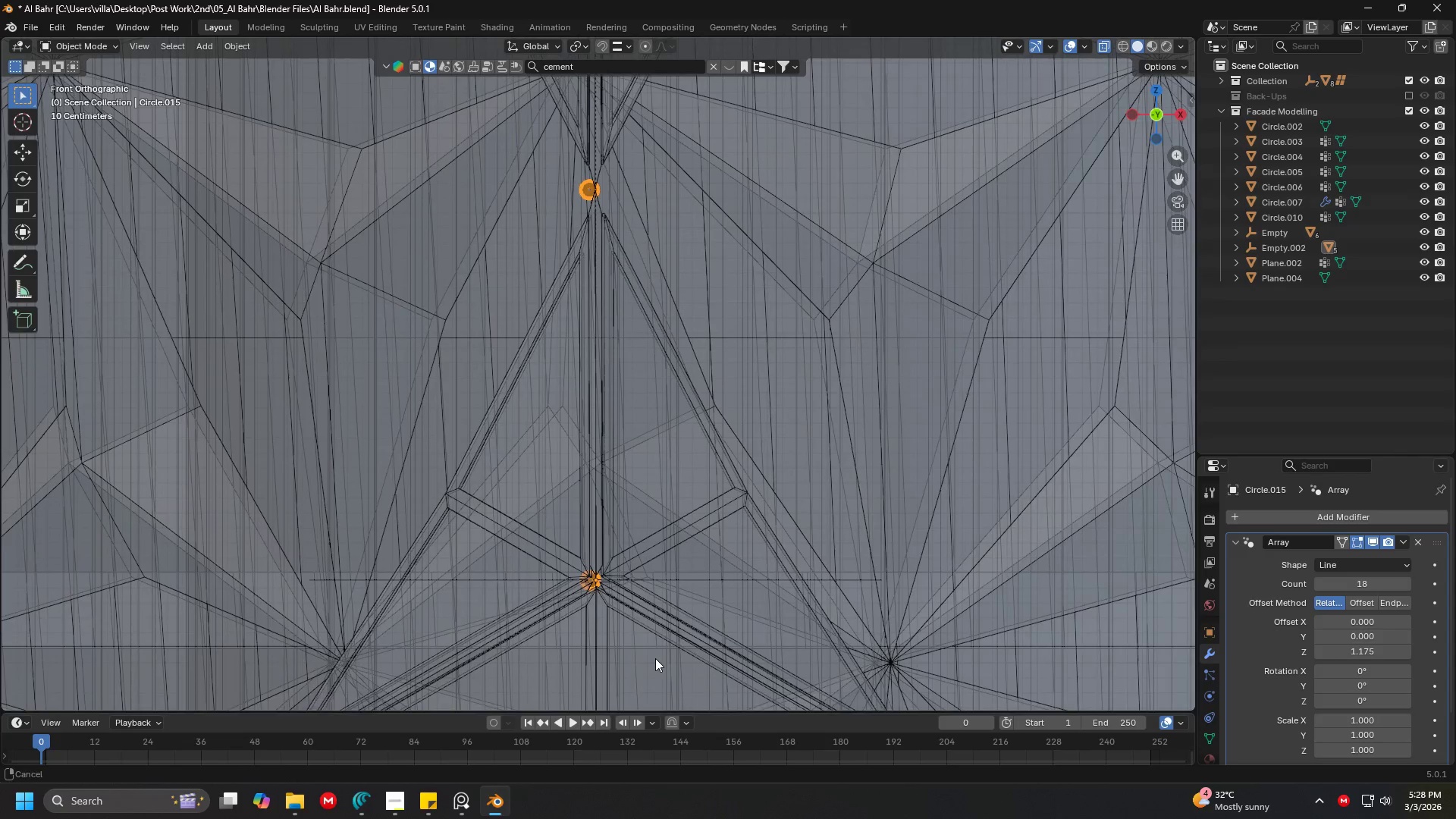 
hold_key(key=ShiftLeft, duration=0.56)
 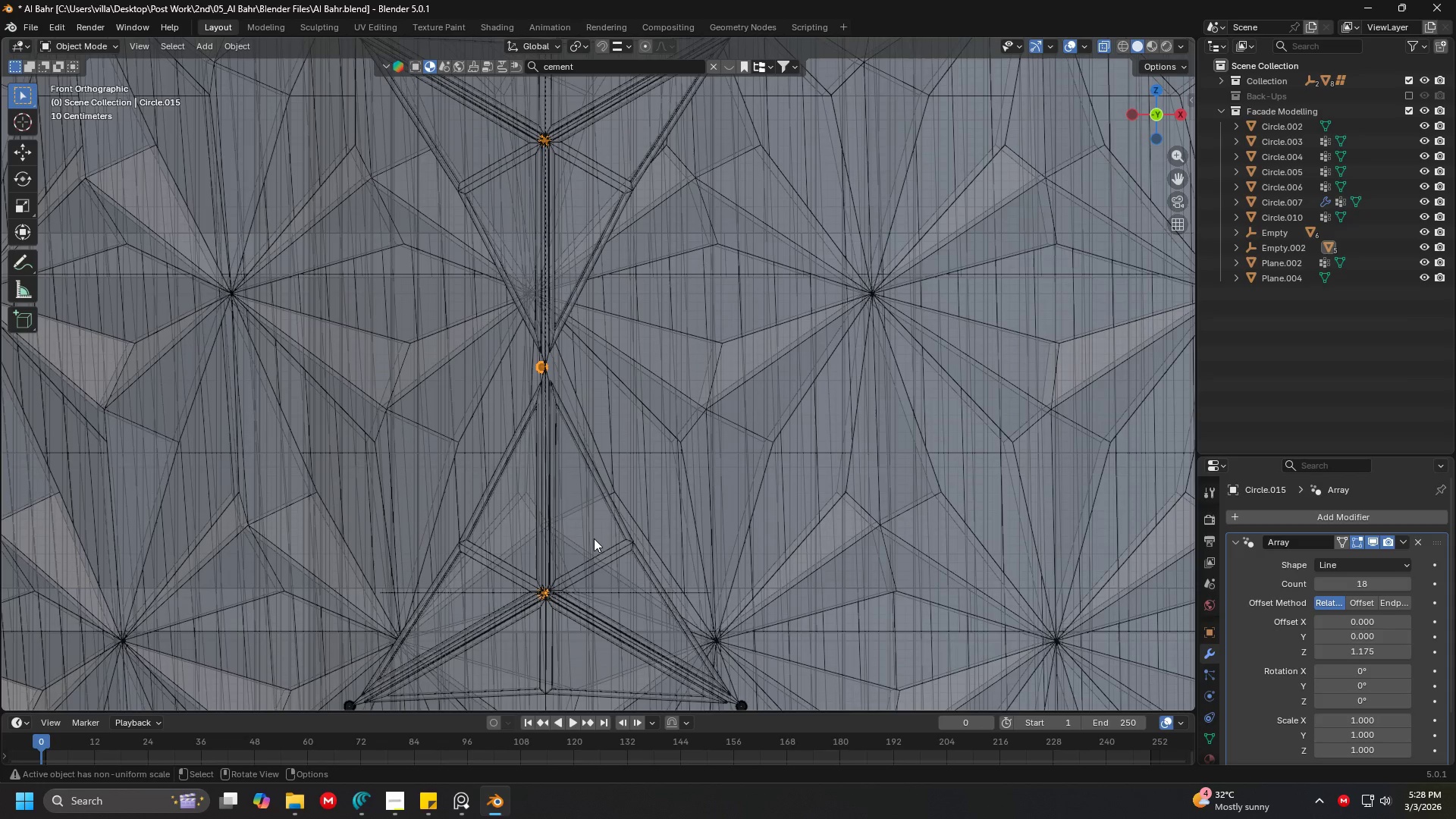 
scroll: coordinate [673, 551], scroll_direction: down, amount: 3.0
 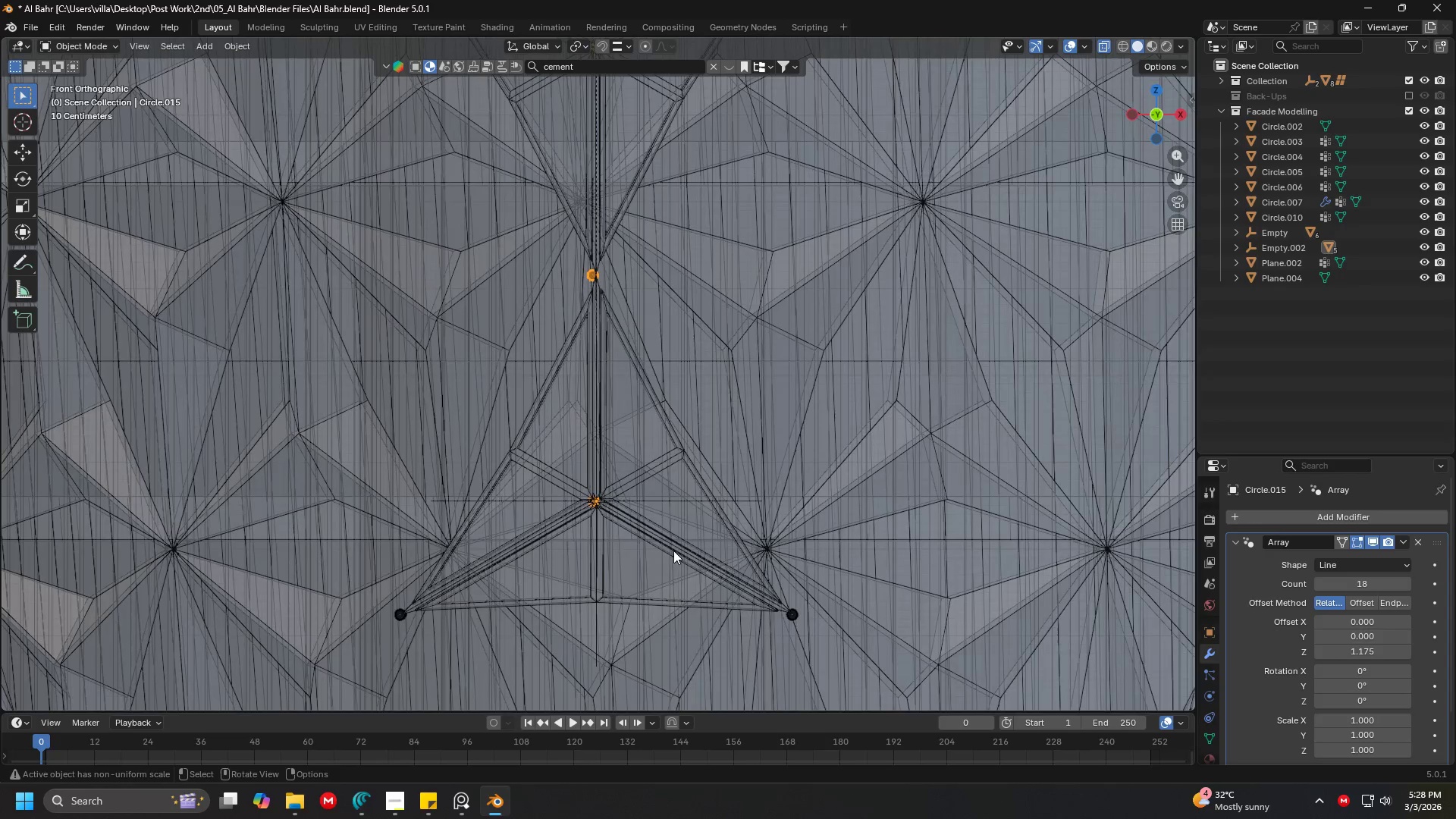 
hold_key(key=ShiftLeft, duration=0.34)
 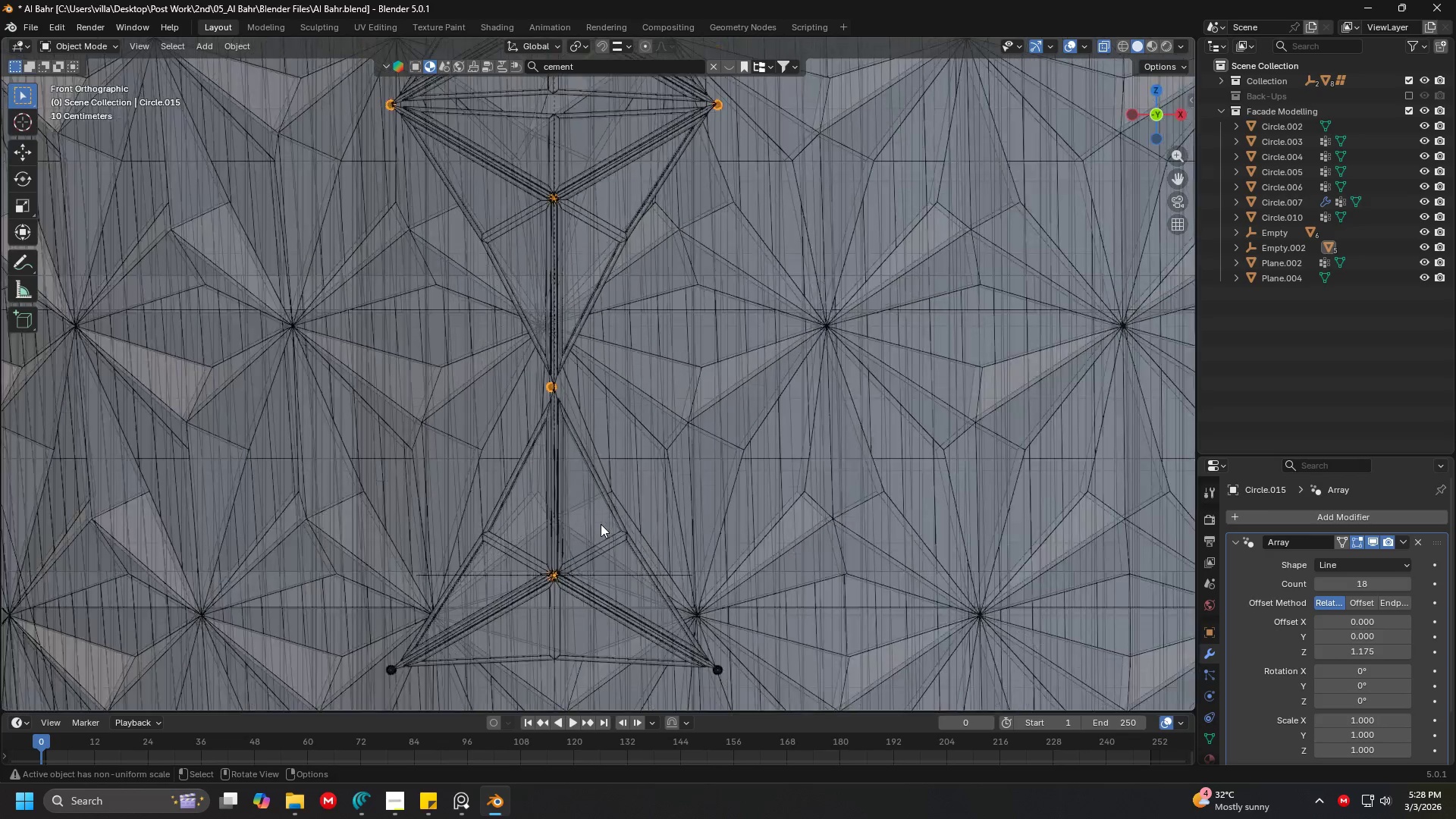 
hold_key(key=ShiftLeft, duration=0.5)
 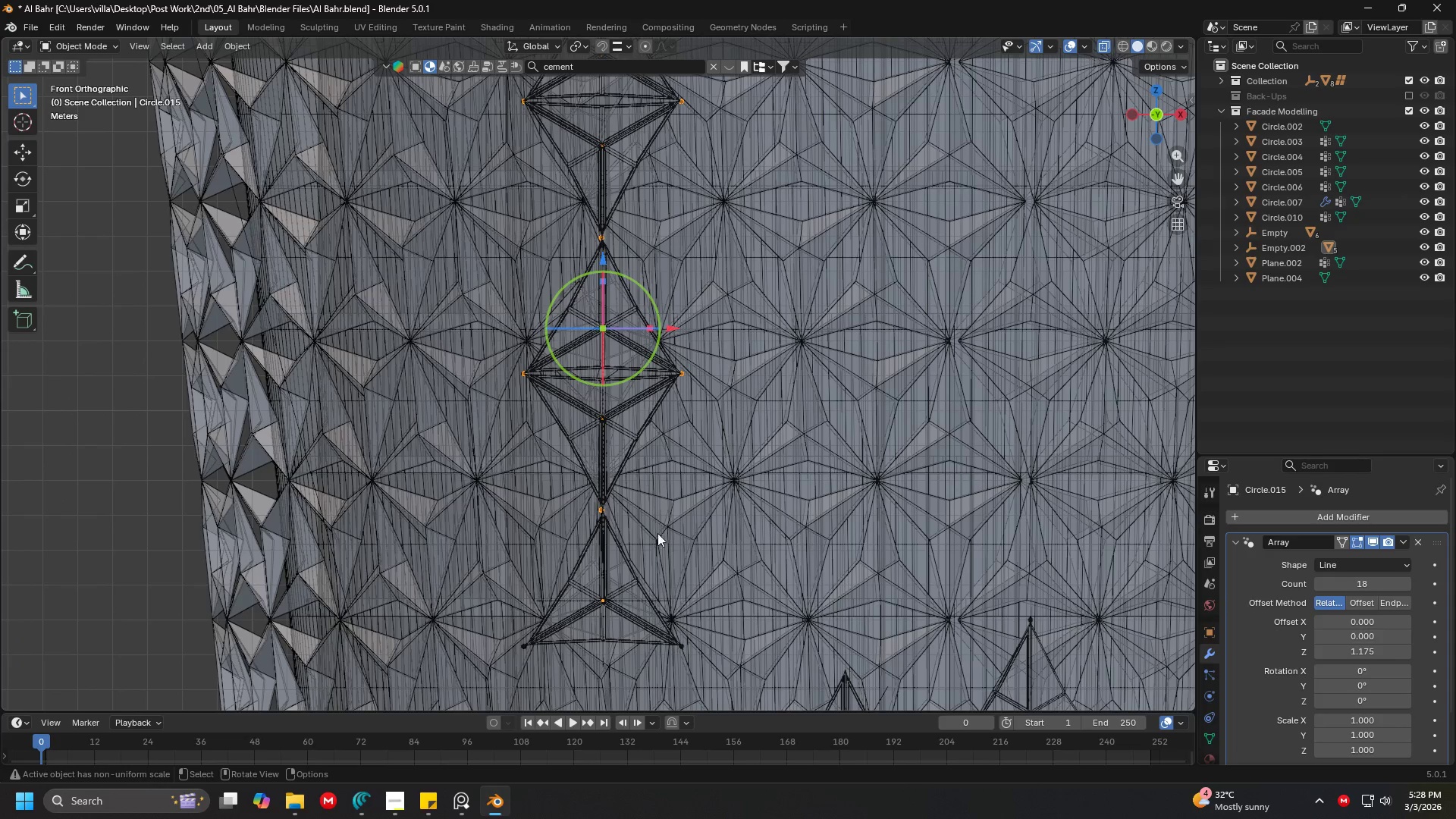 
scroll: coordinate [601, 518], scroll_direction: down, amount: 5.0
 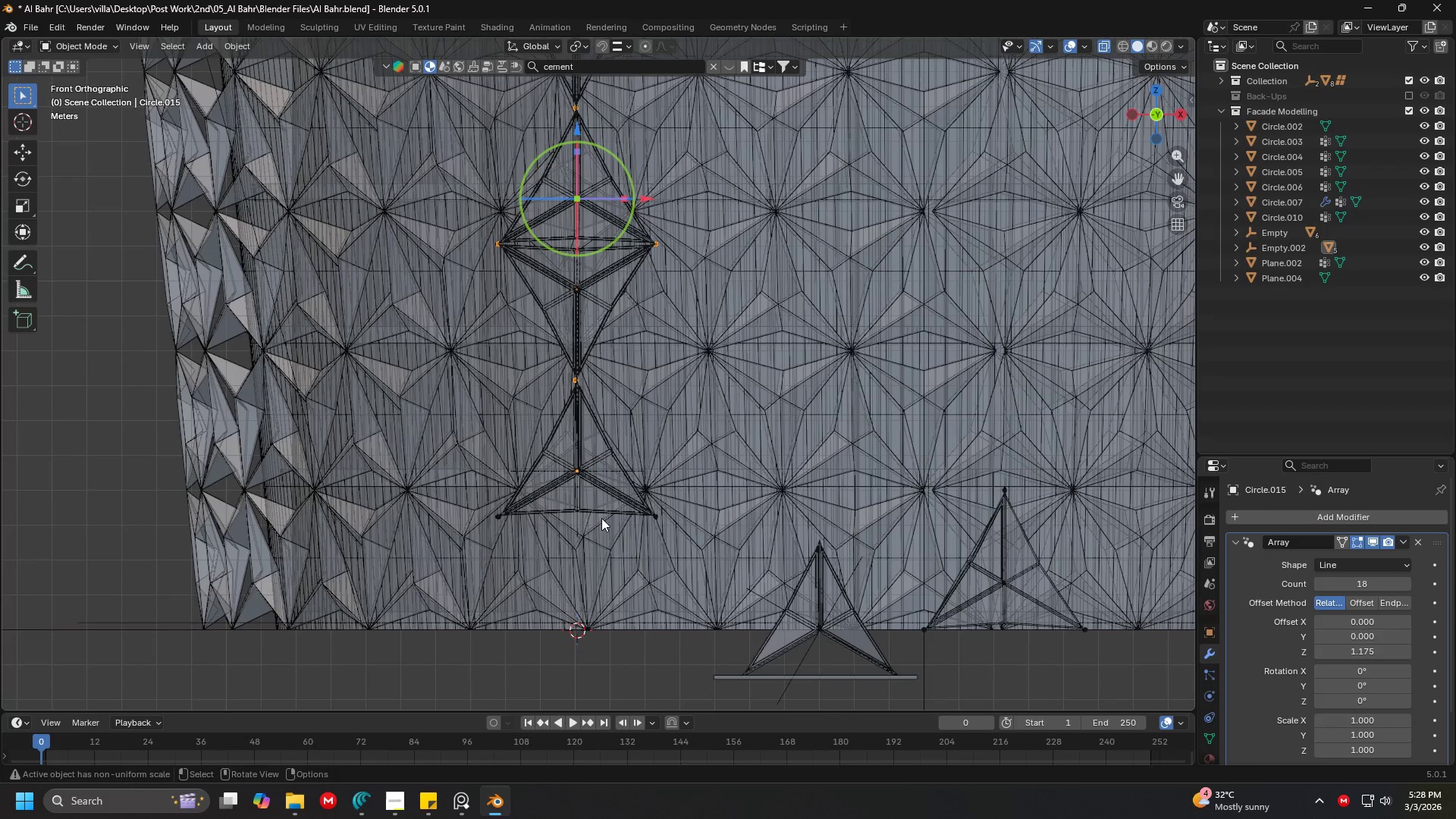 
hold_key(key=ShiftLeft, duration=0.47)
 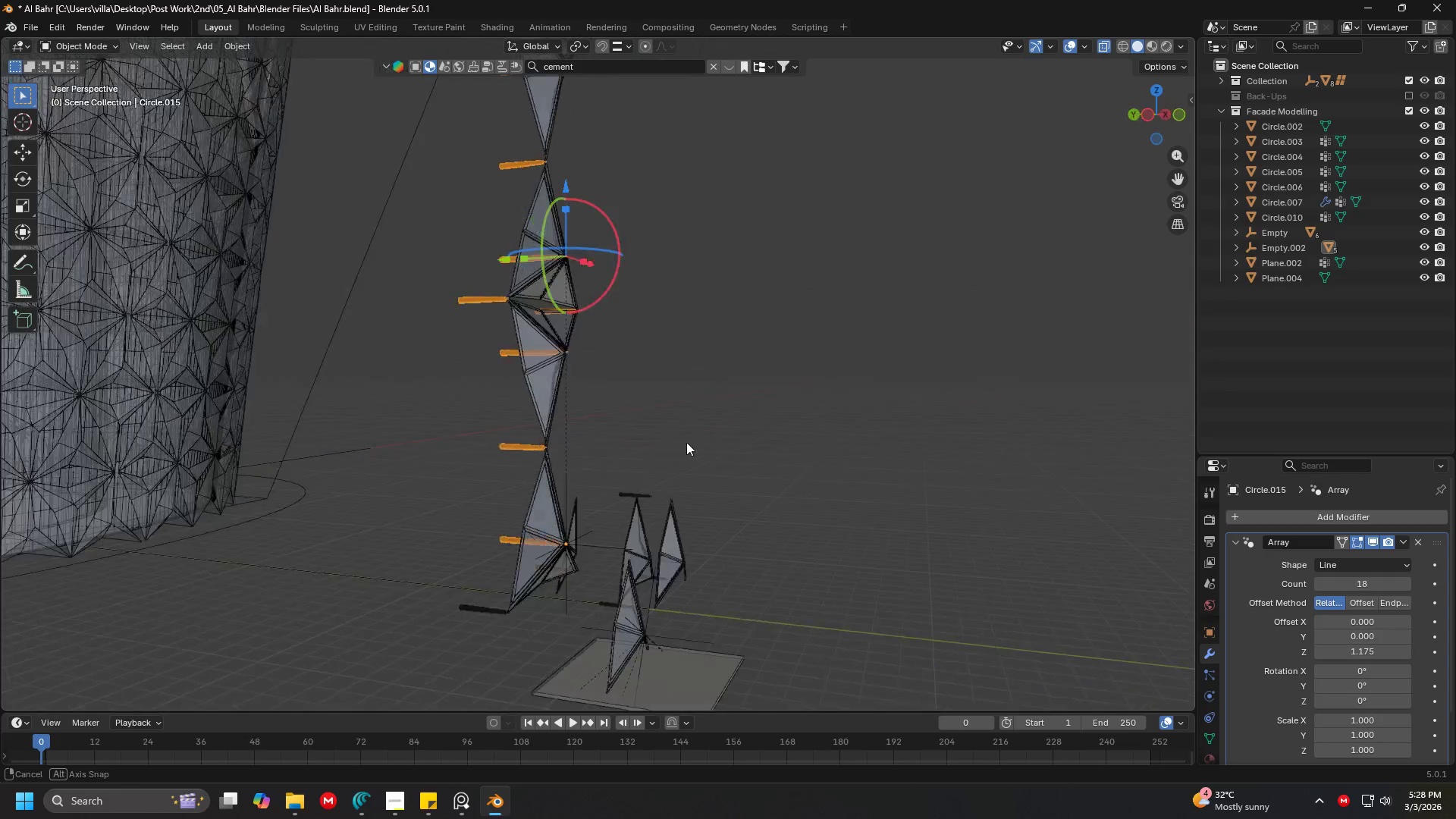 
hold_key(key=ShiftLeft, duration=0.39)
 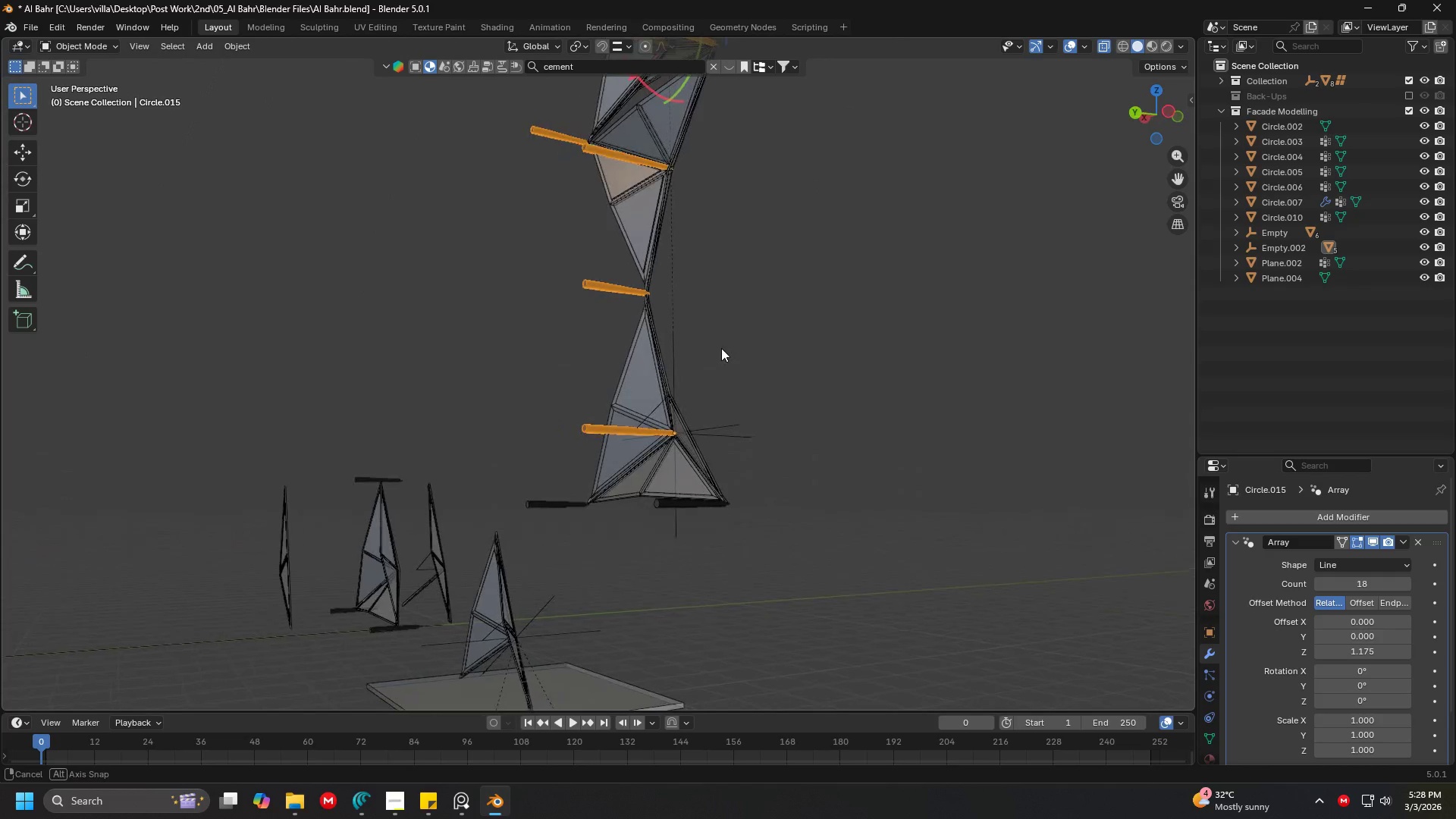 
scroll: coordinate [712, 440], scroll_direction: up, amount: 2.0
 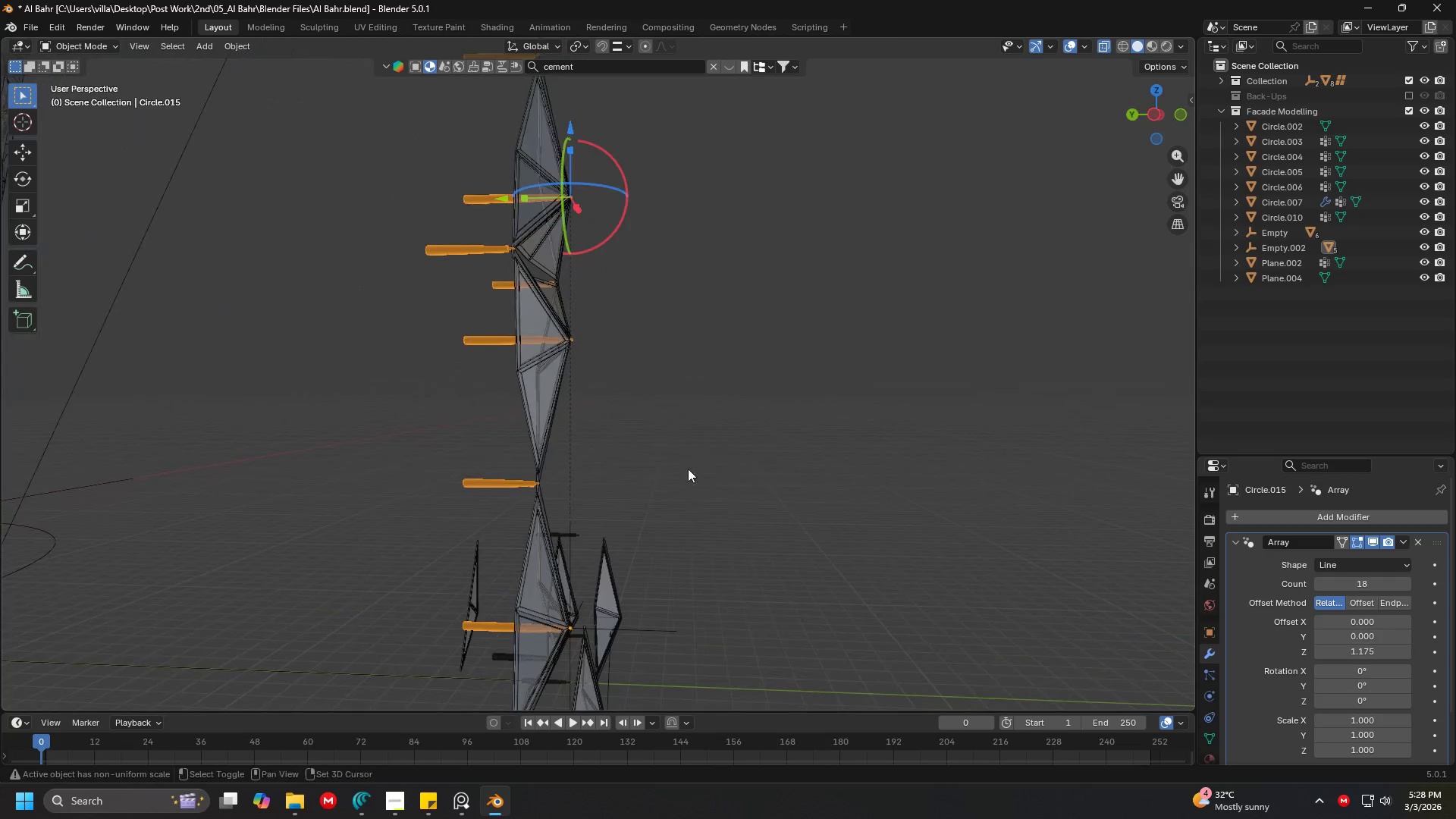 
hold_key(key=ShiftLeft, duration=0.83)
 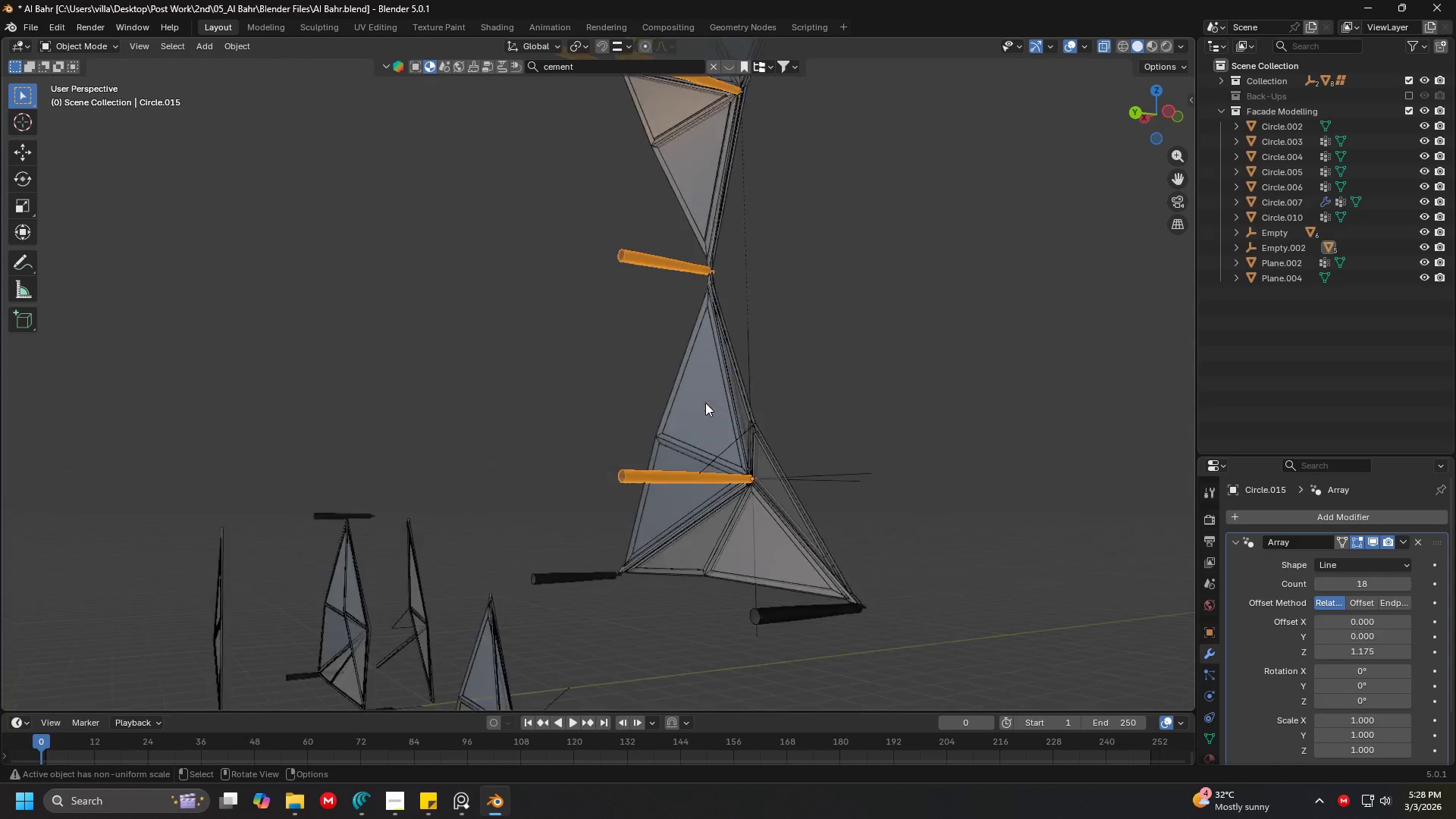 
hold_key(key=ShiftLeft, duration=1.3)
 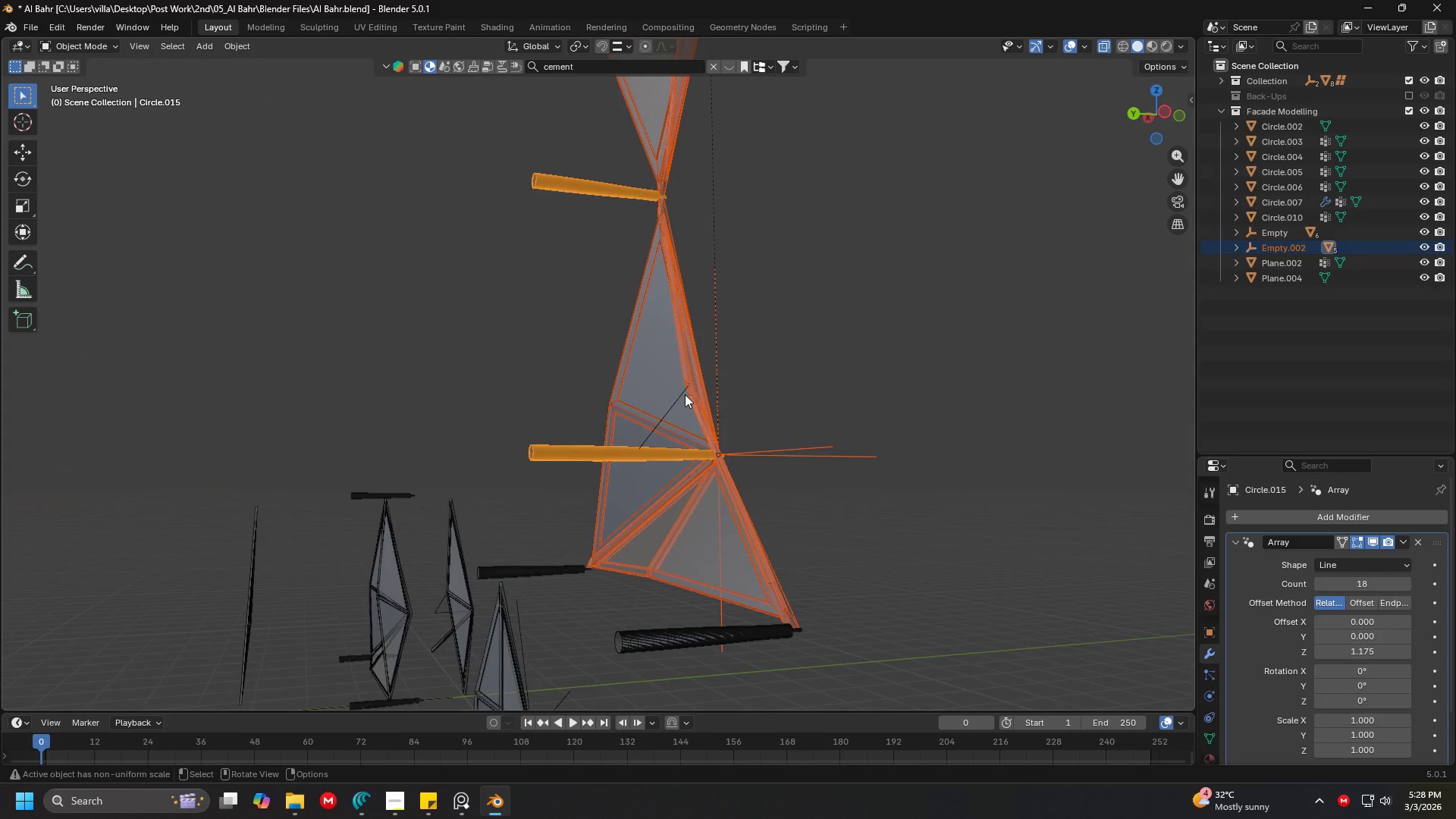 
scroll: coordinate [707, 403], scroll_direction: up, amount: 3.0
 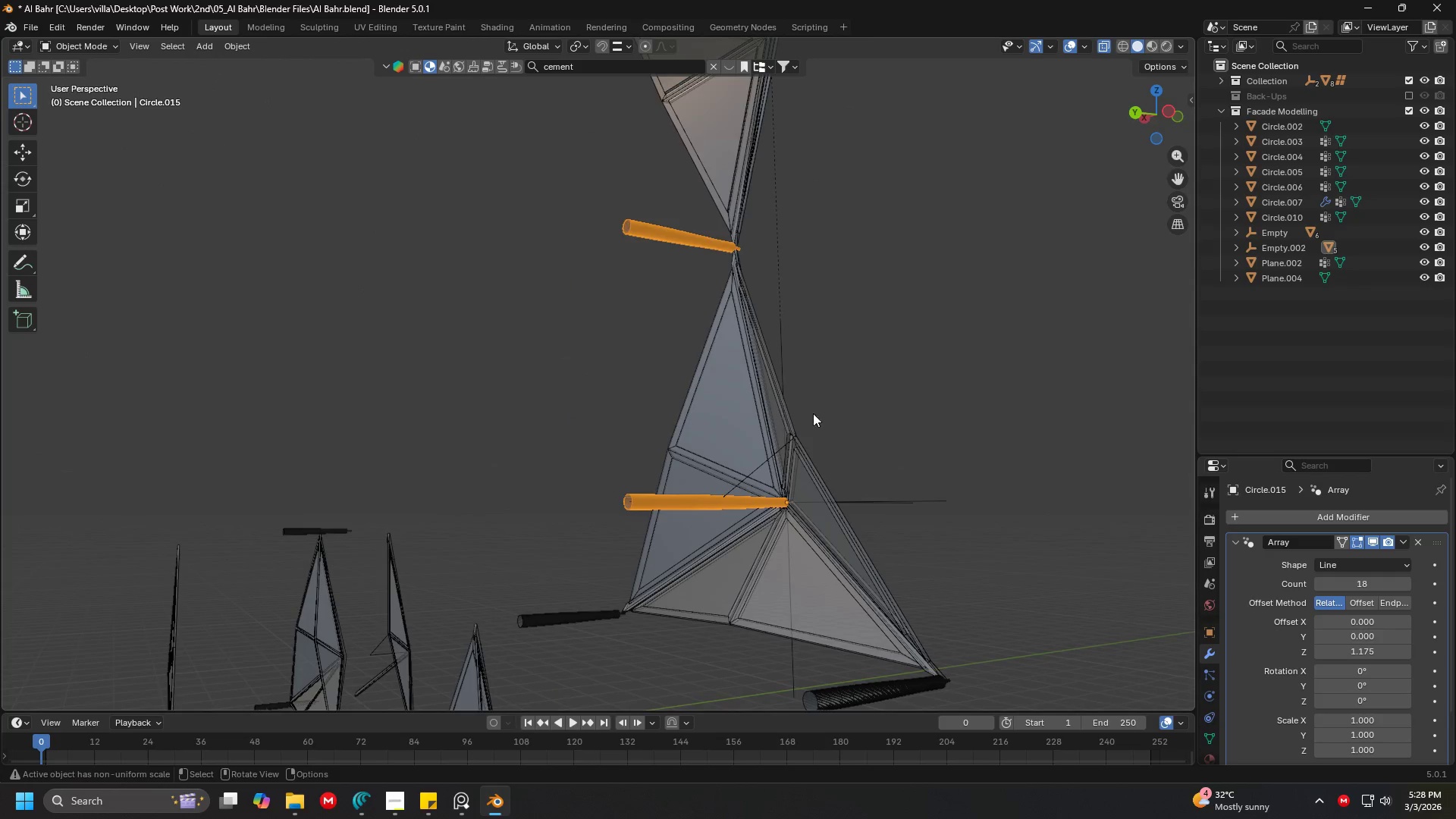 
left_click_drag(start_coordinate=[896, 417], to_coordinate=[518, 268])
 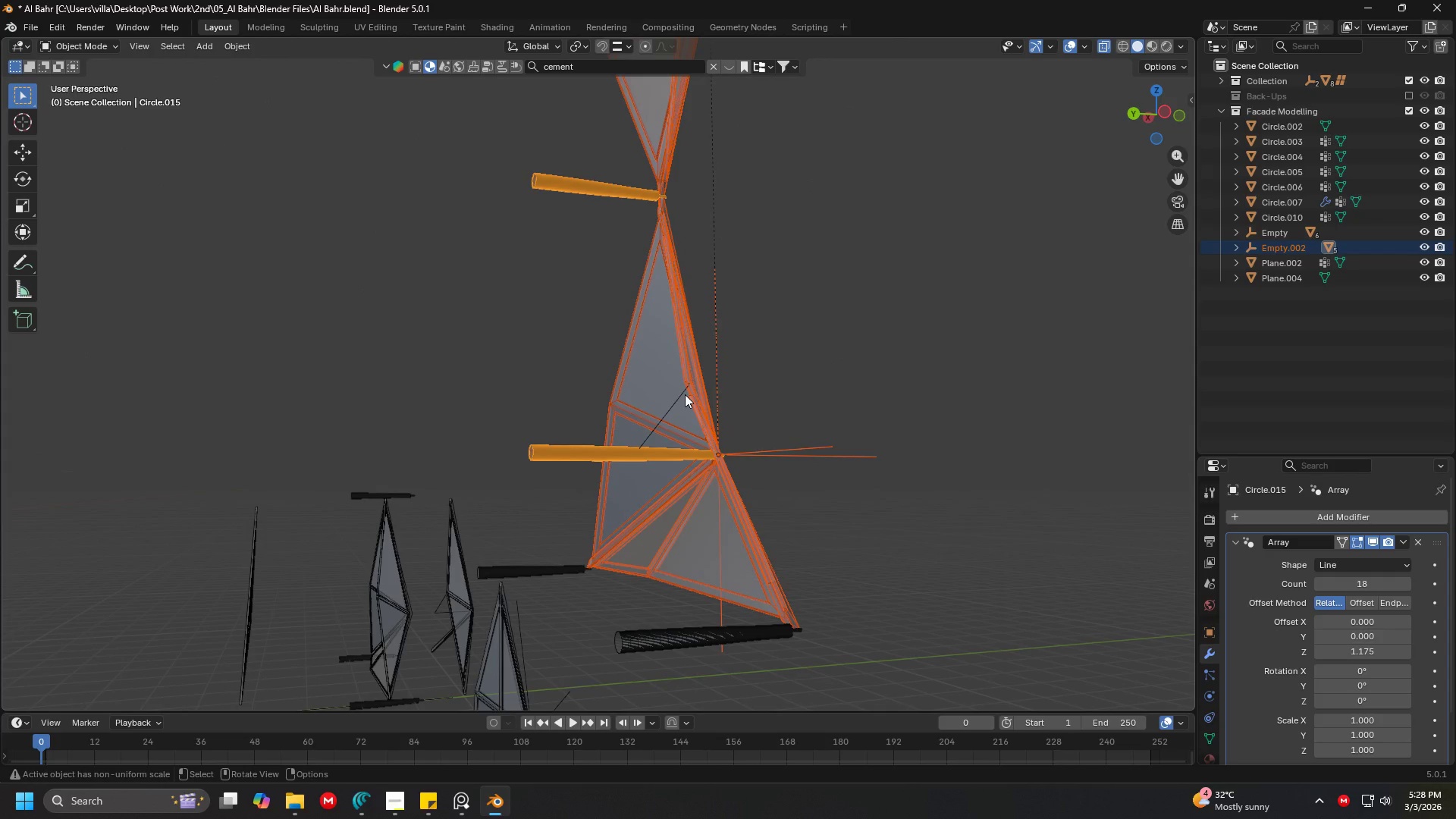 
hold_key(key=ShiftLeft, duration=0.36)
 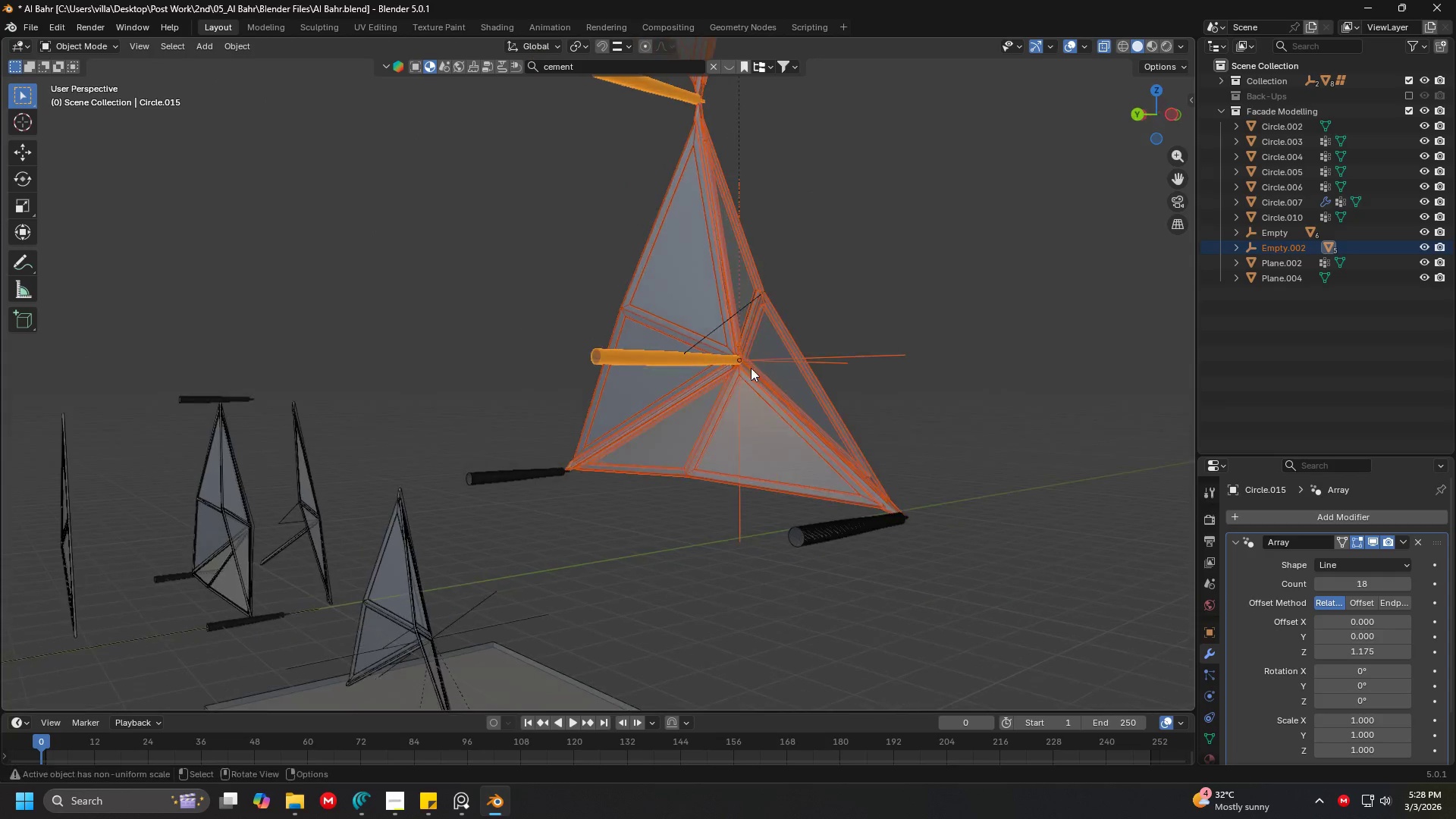 
left_click_drag(start_coordinate=[817, 589], to_coordinate=[784, 511])
 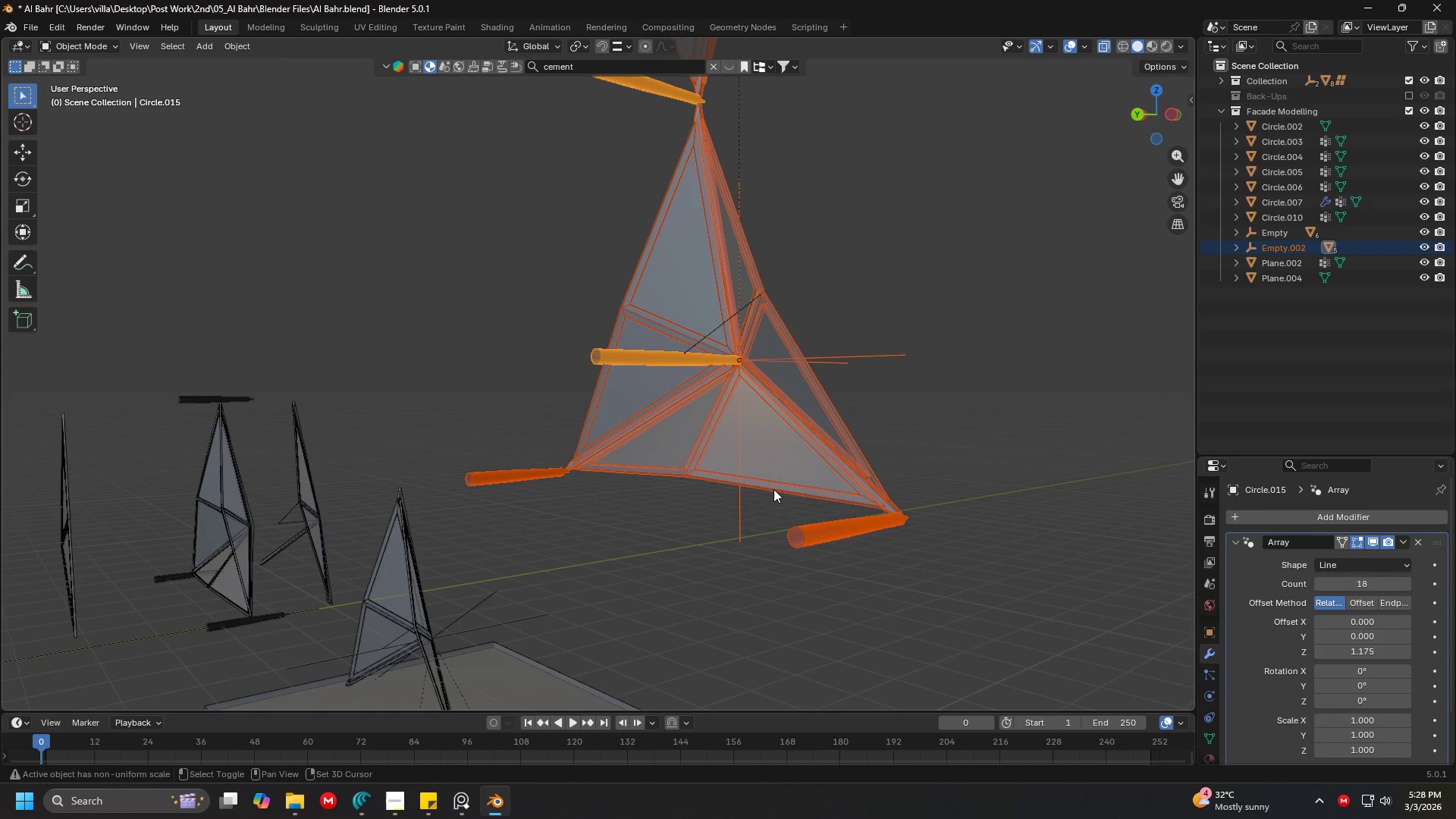 
key(Shift+H)
 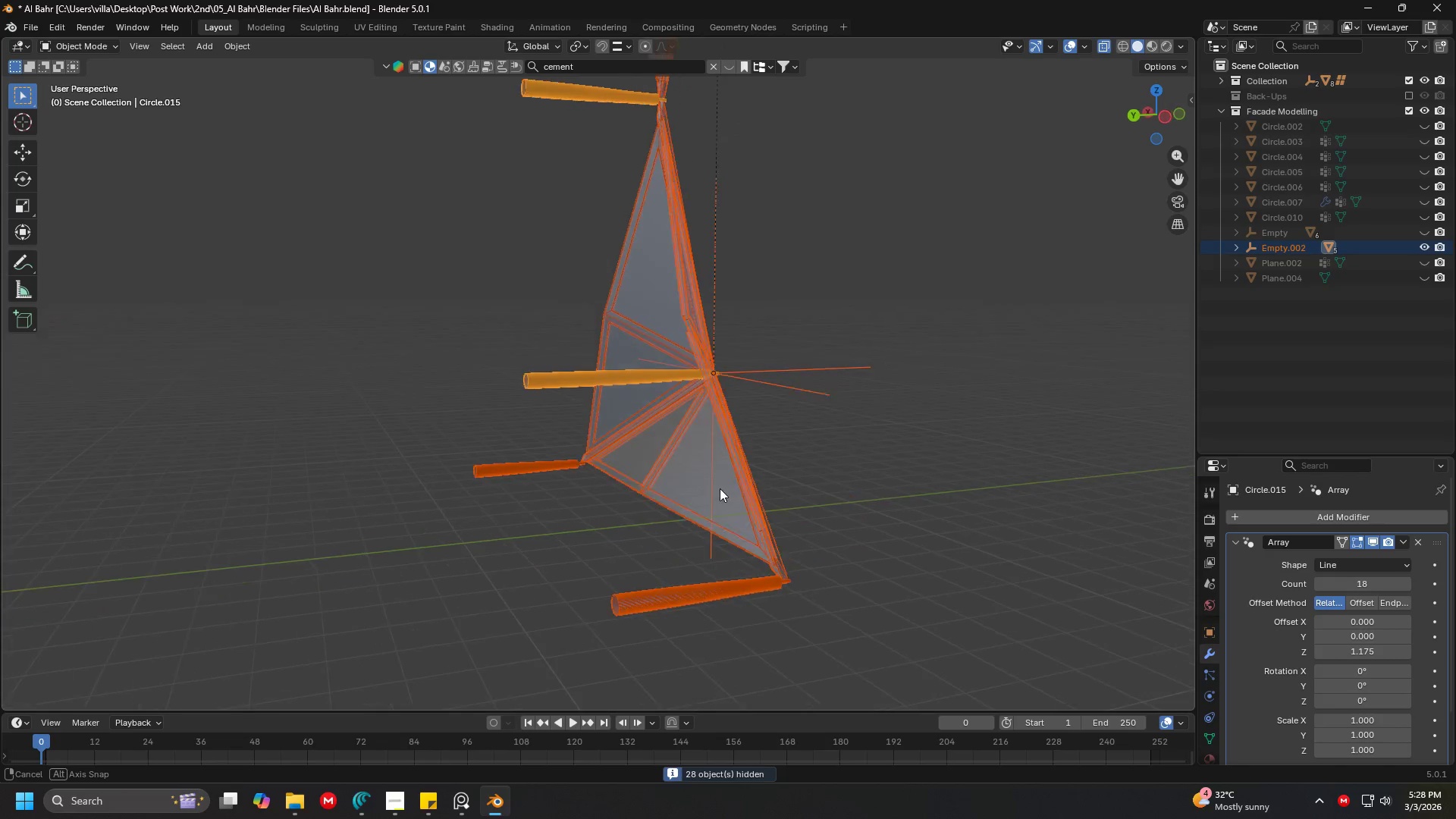 
left_click([645, 396])
 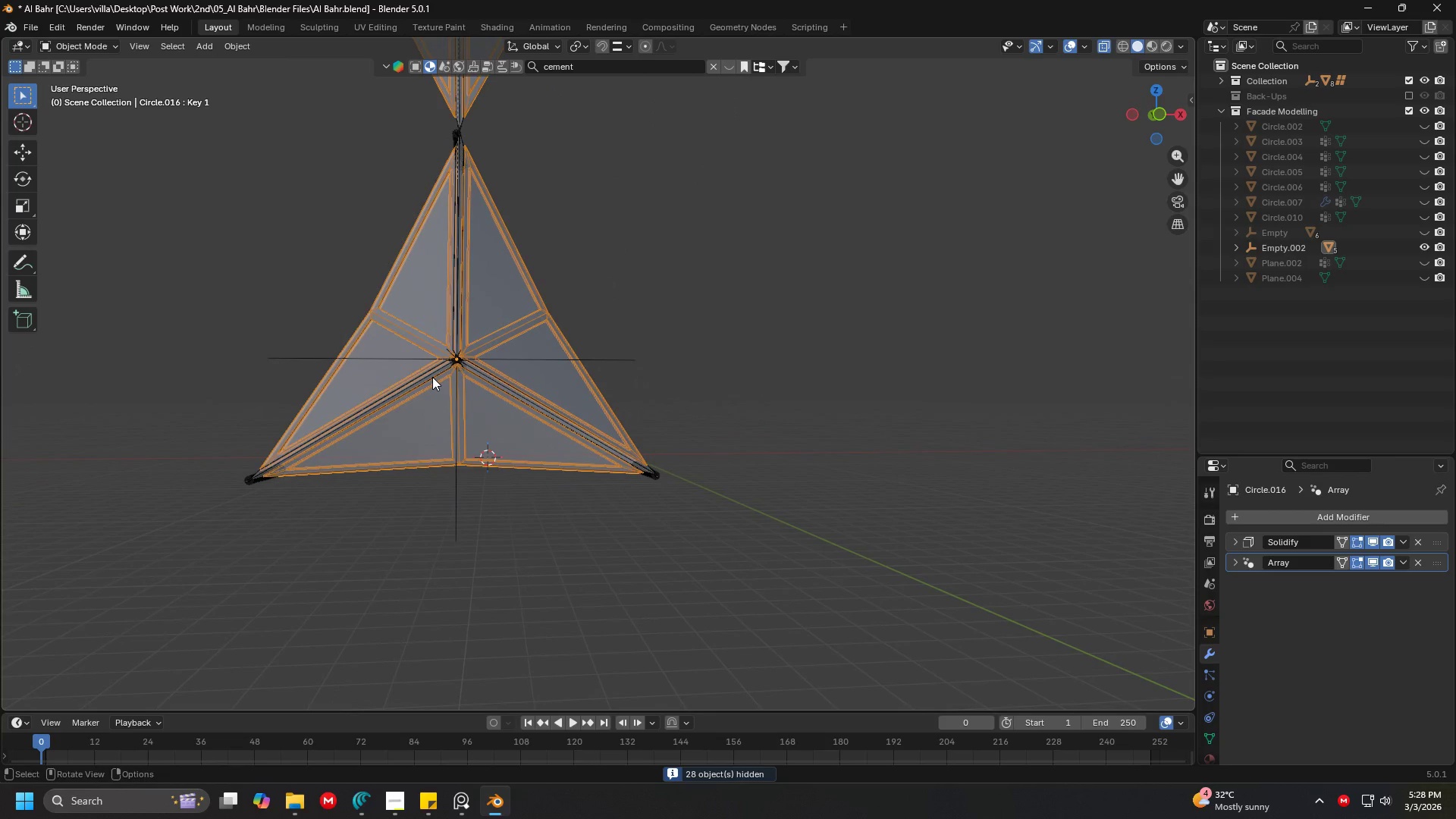 
key(1)
 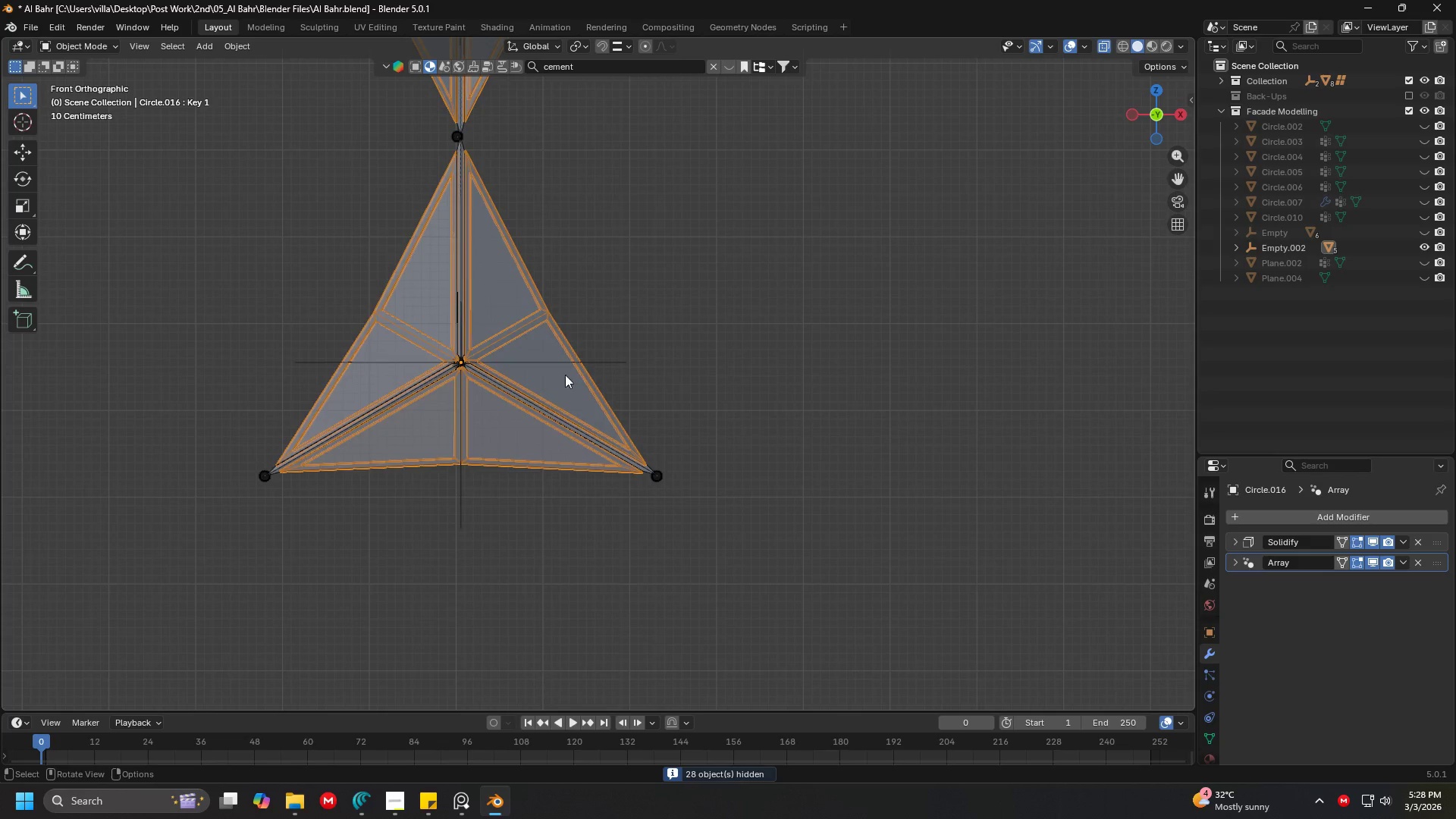 
hold_key(key=ShiftLeft, duration=0.31)
 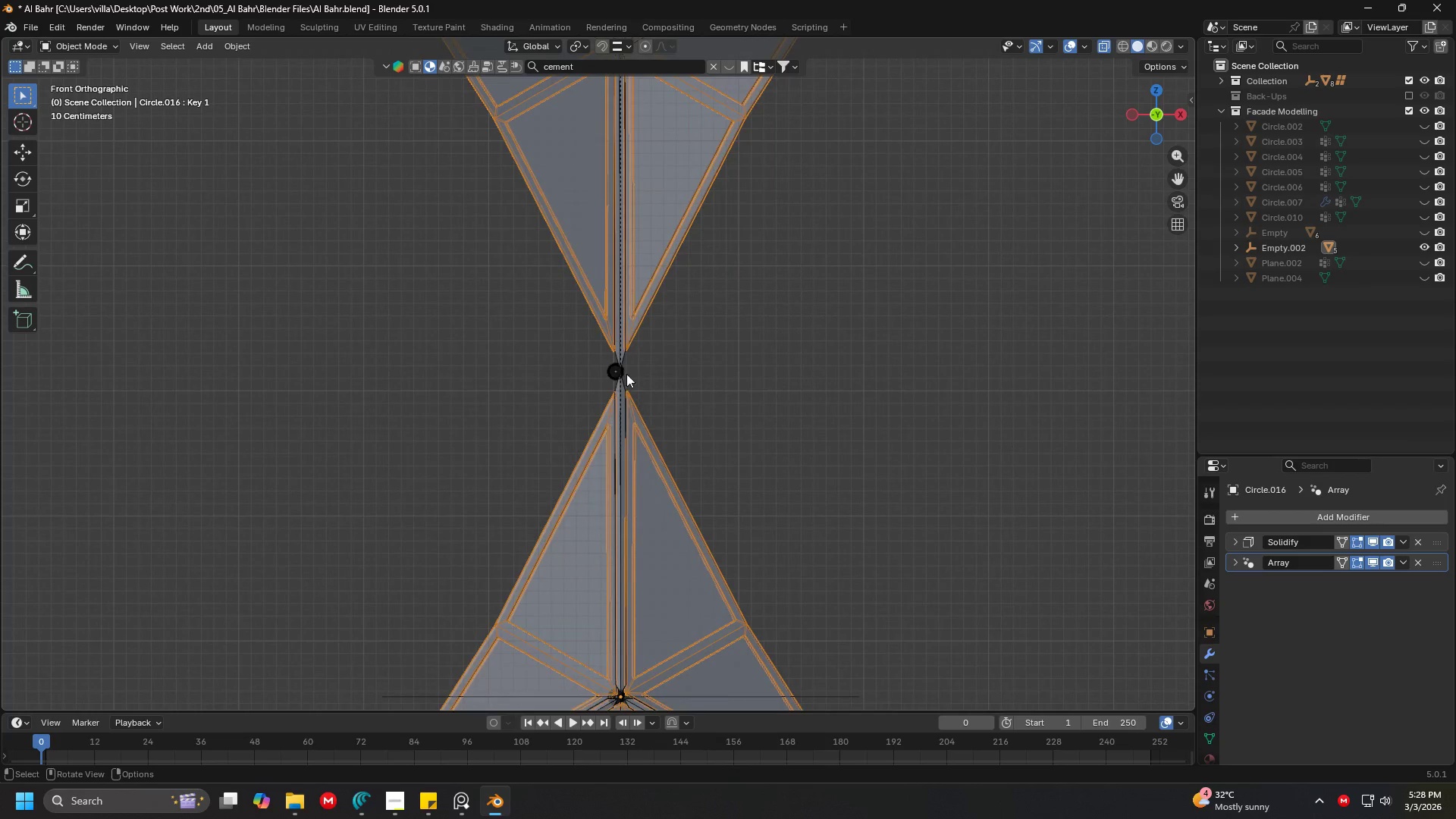 
left_click([648, 362])
 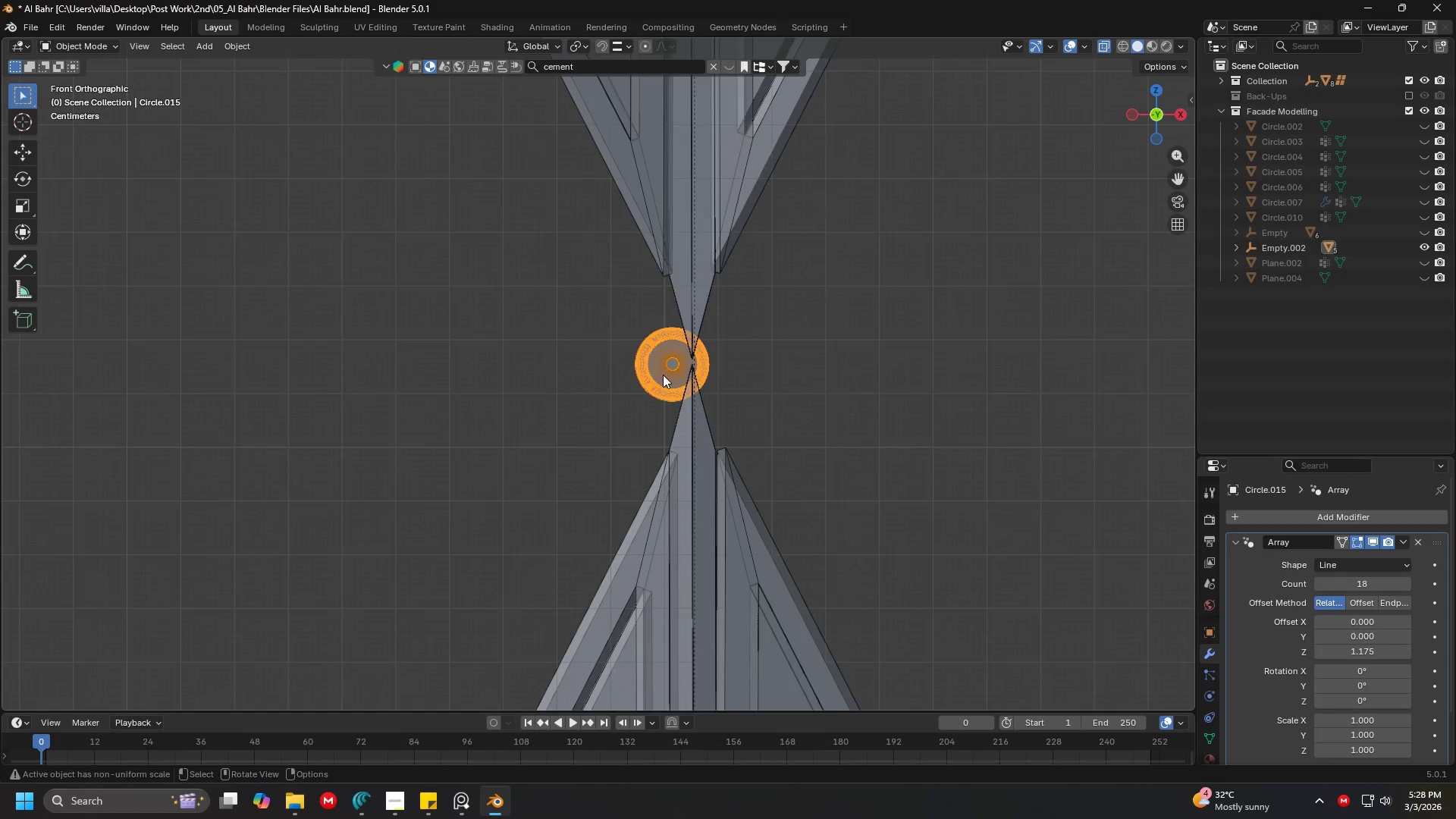 
scroll: coordinate [648, 362], scroll_direction: up, amount: 8.0
 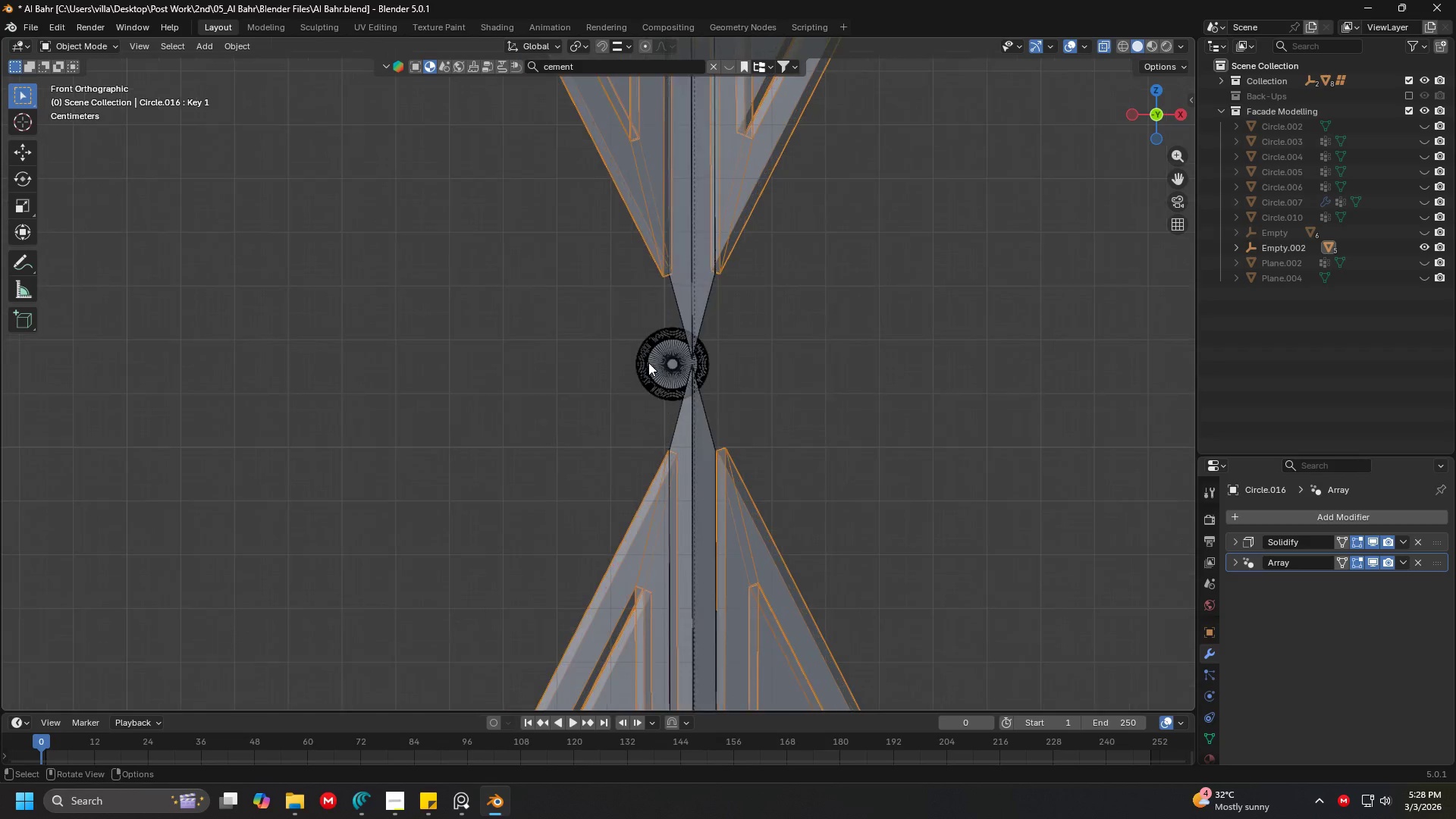 
key(Shift+ShiftLeft)
 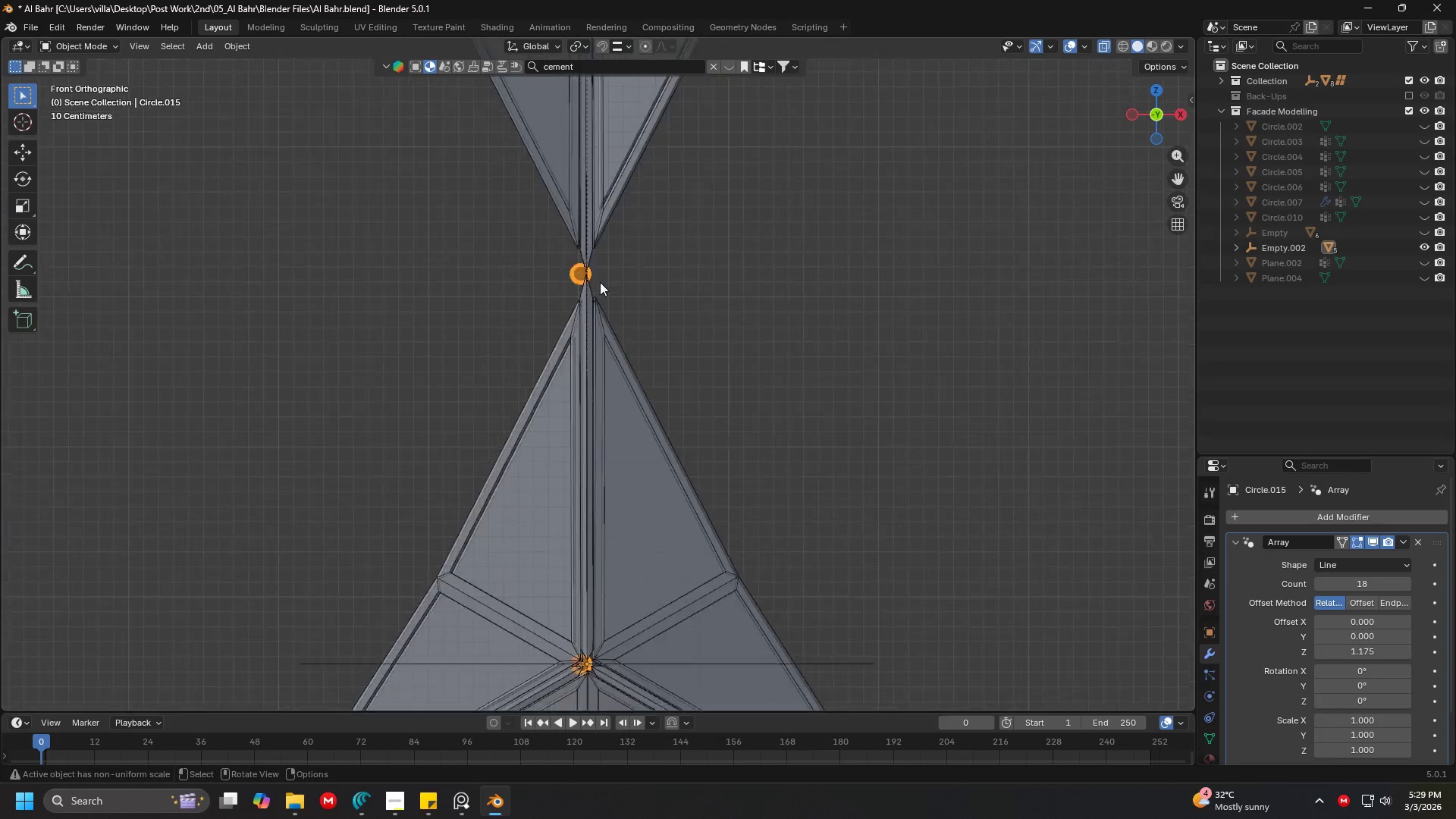 
hold_key(key=ShiftLeft, duration=0.34)
 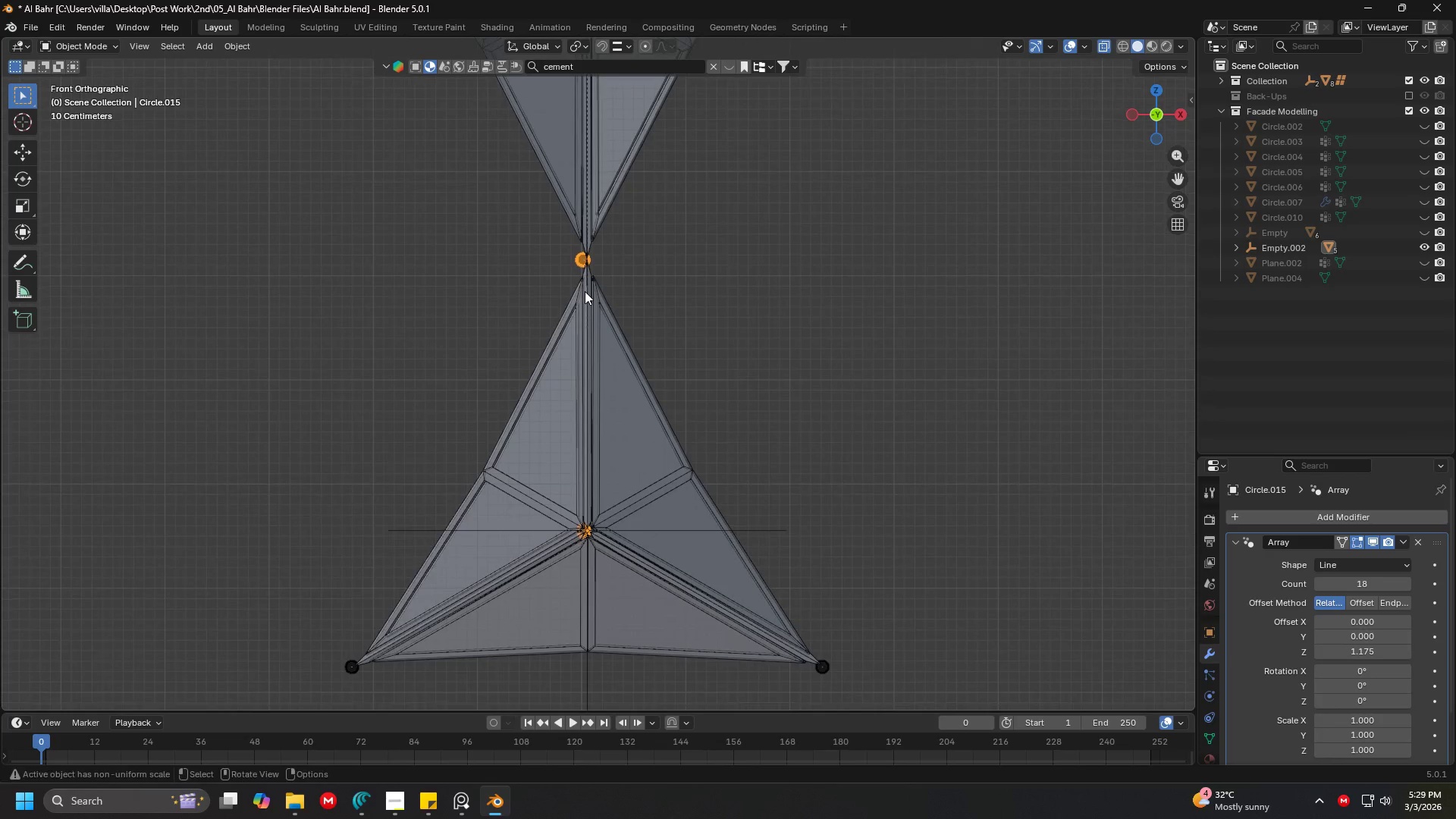 
scroll: coordinate [598, 293], scroll_direction: down, amount: 9.0
 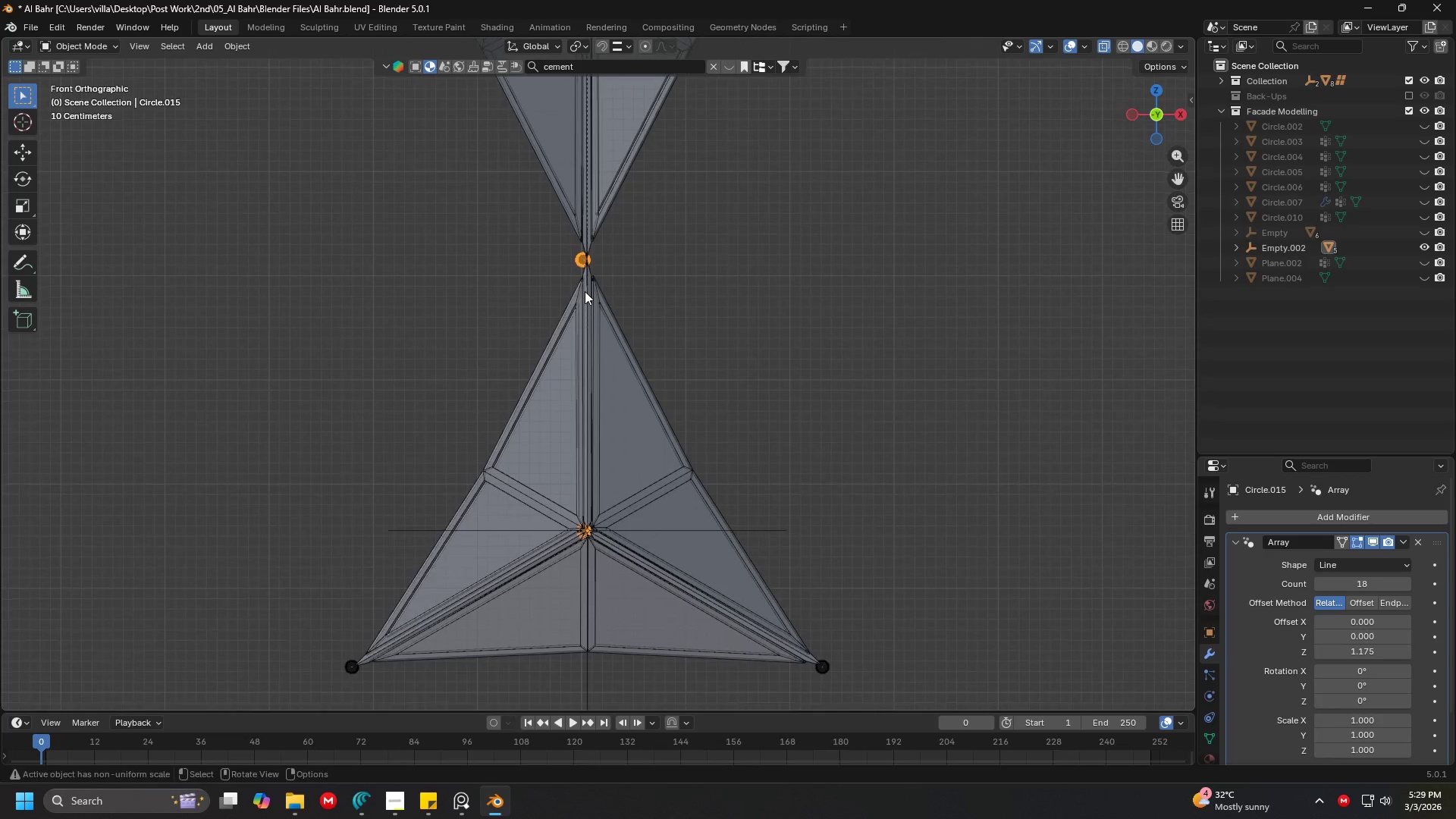 
scroll: coordinate [585, 291], scroll_direction: up, amount: 1.0
 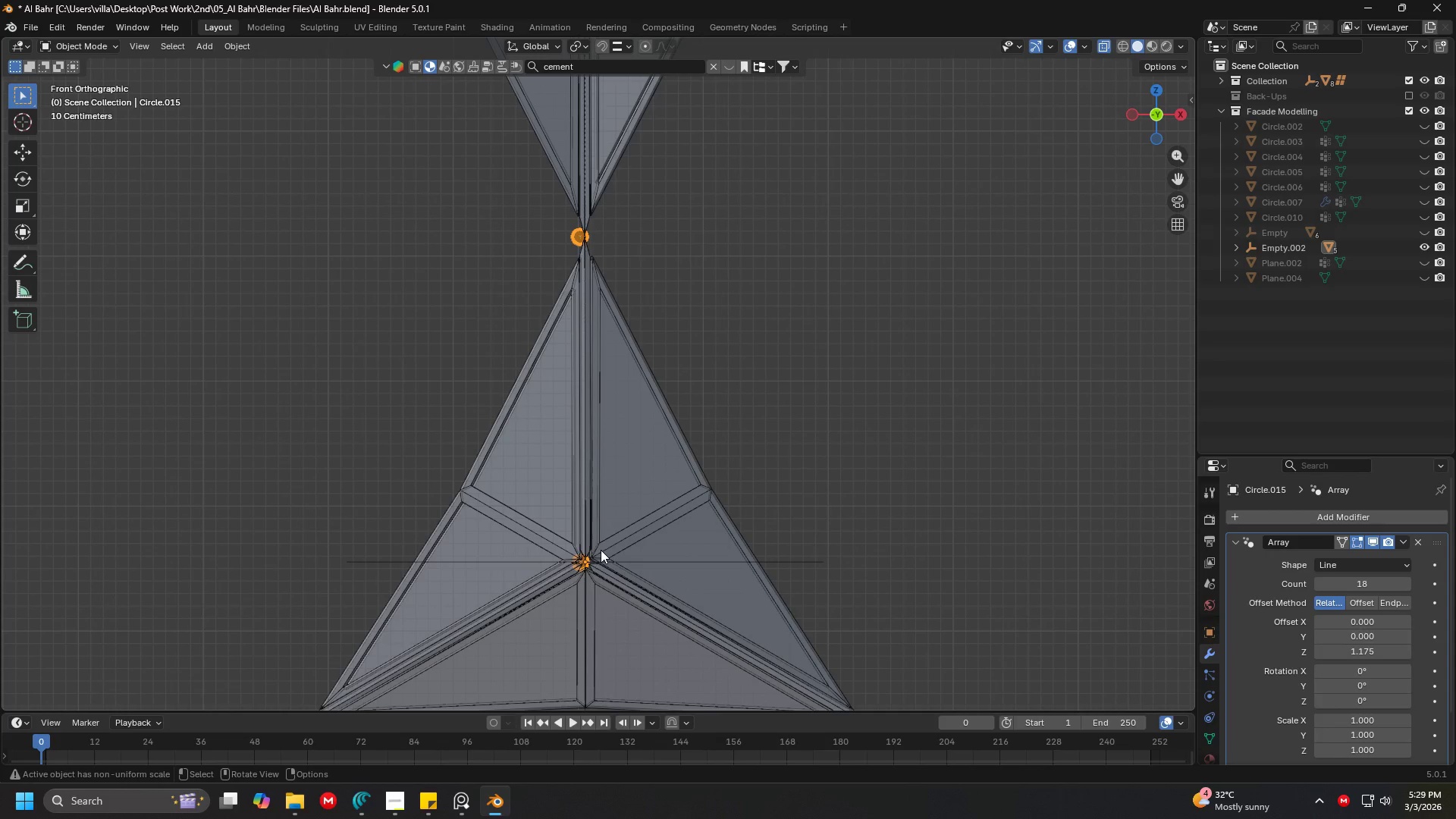 
key(Tab)
 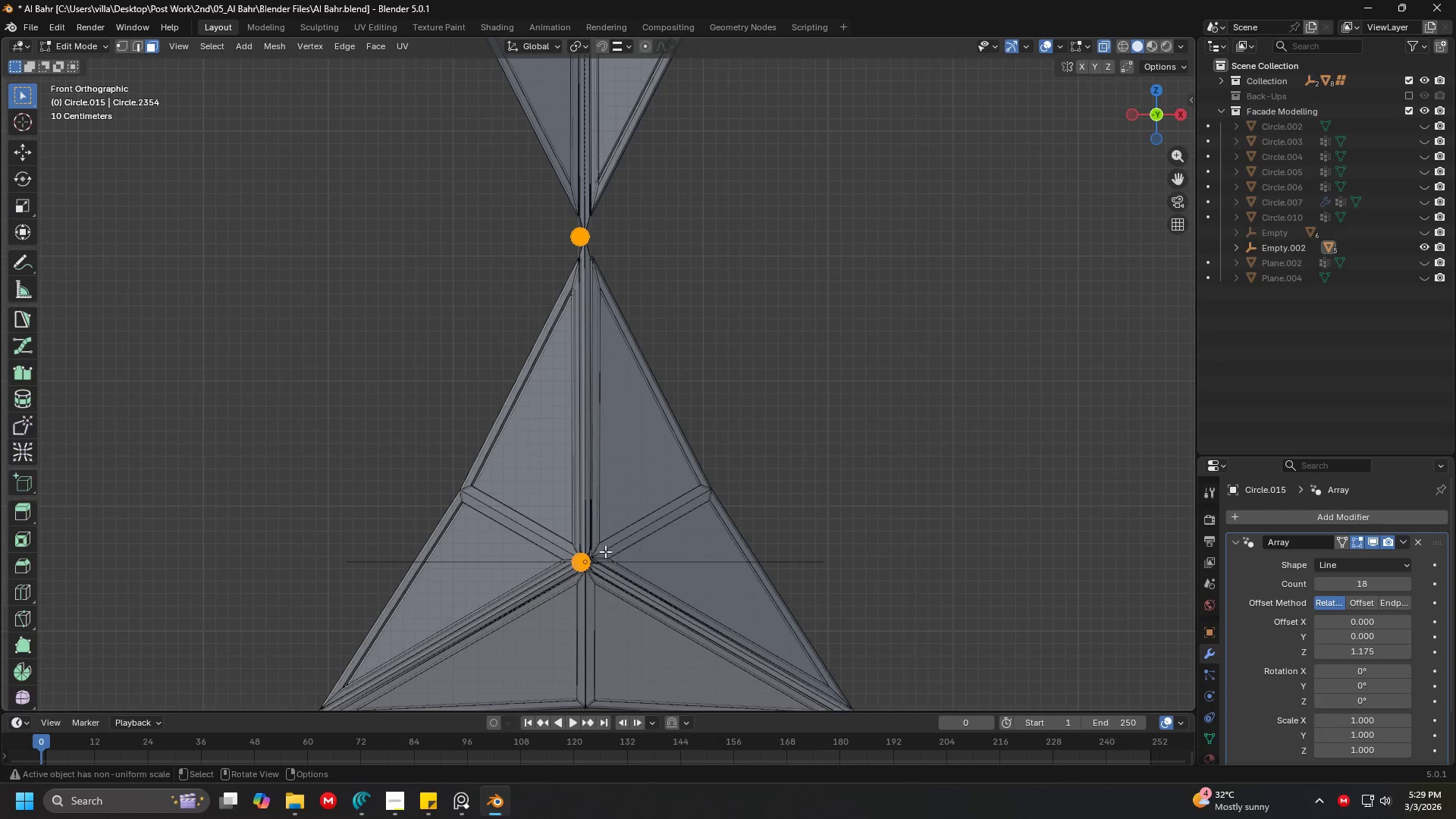 
key(Tab)
 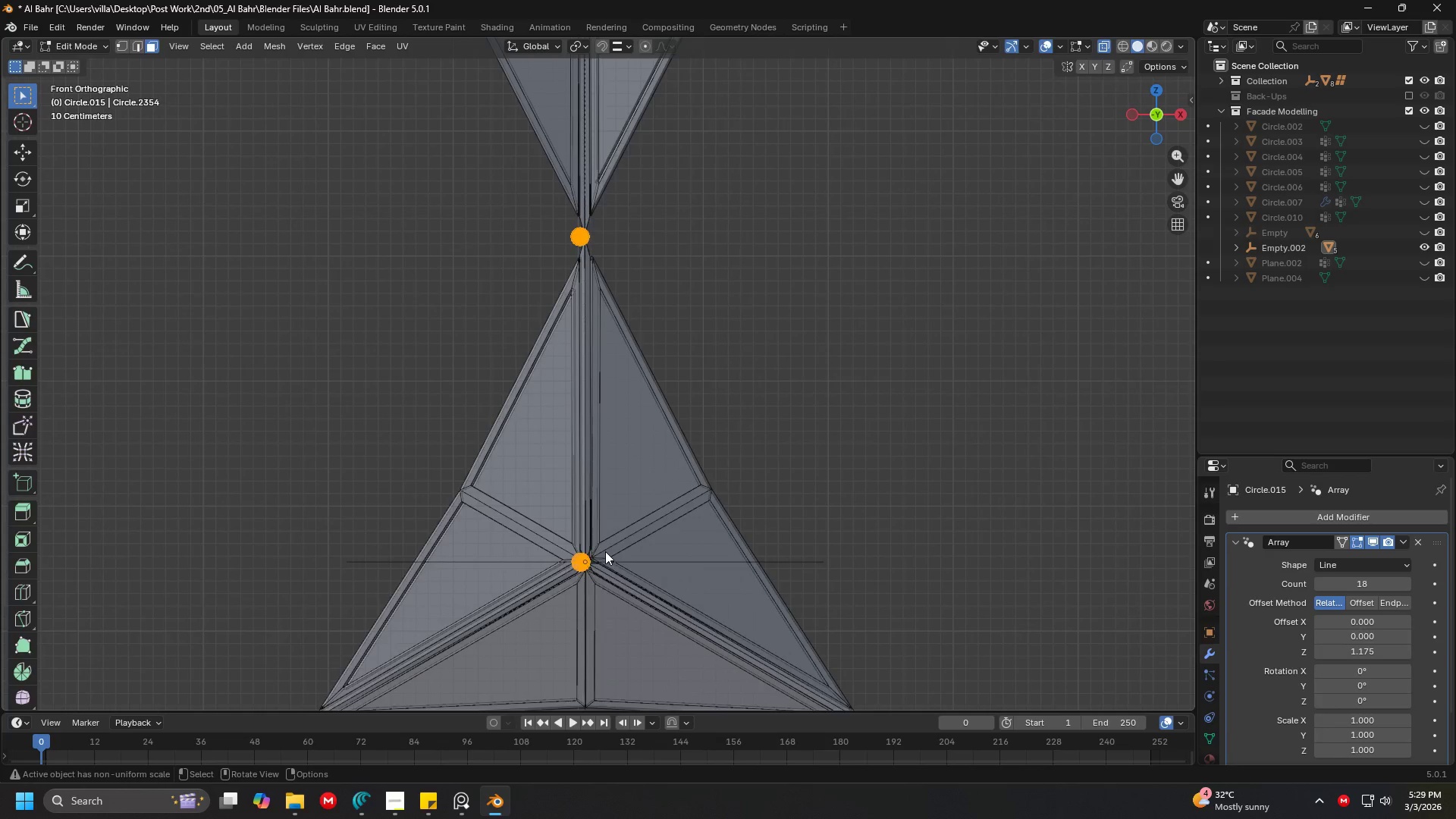 
key(Shift+ShiftLeft)
 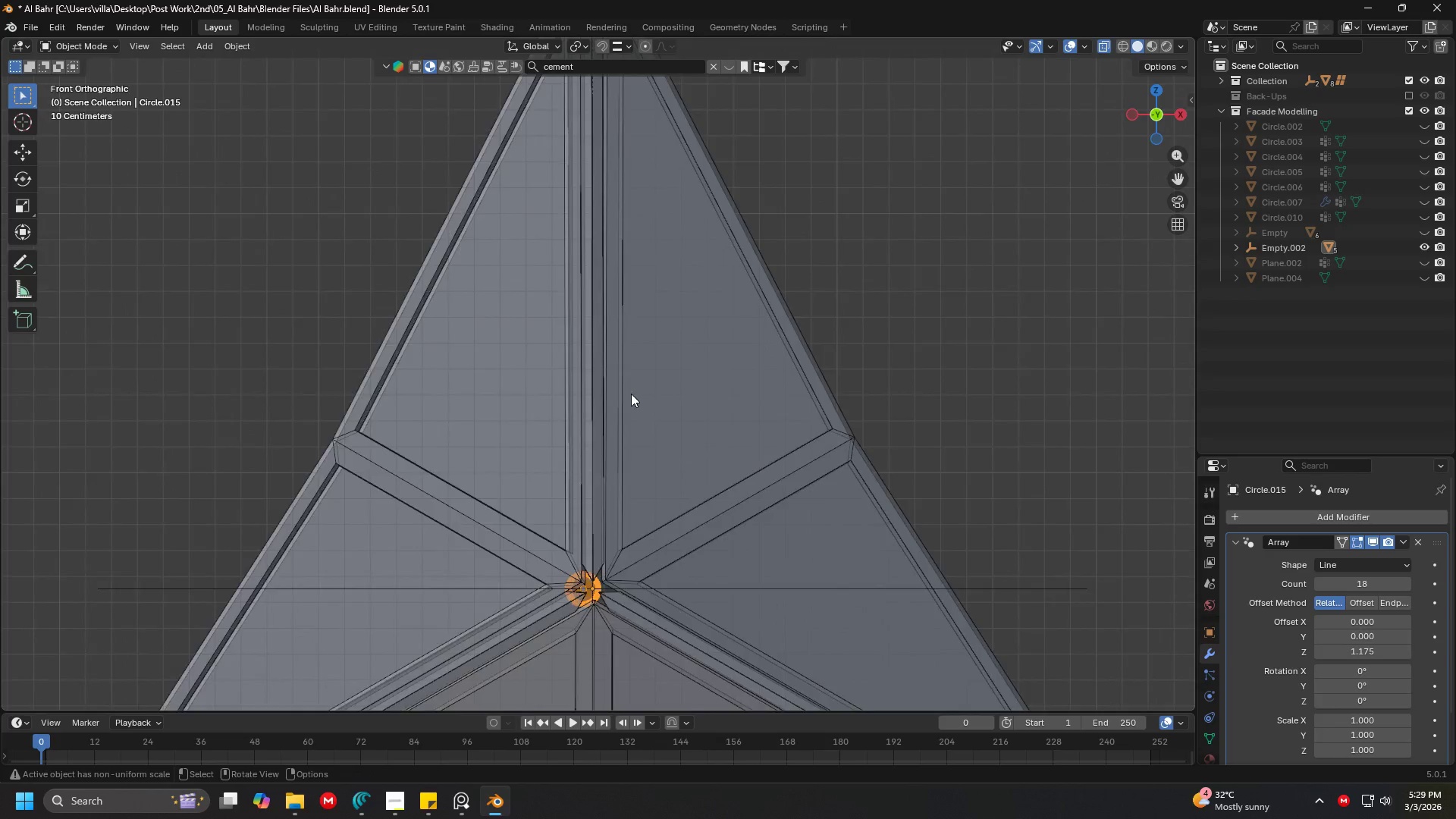 
scroll: coordinate [605, 551], scroll_direction: up, amount: 4.0
 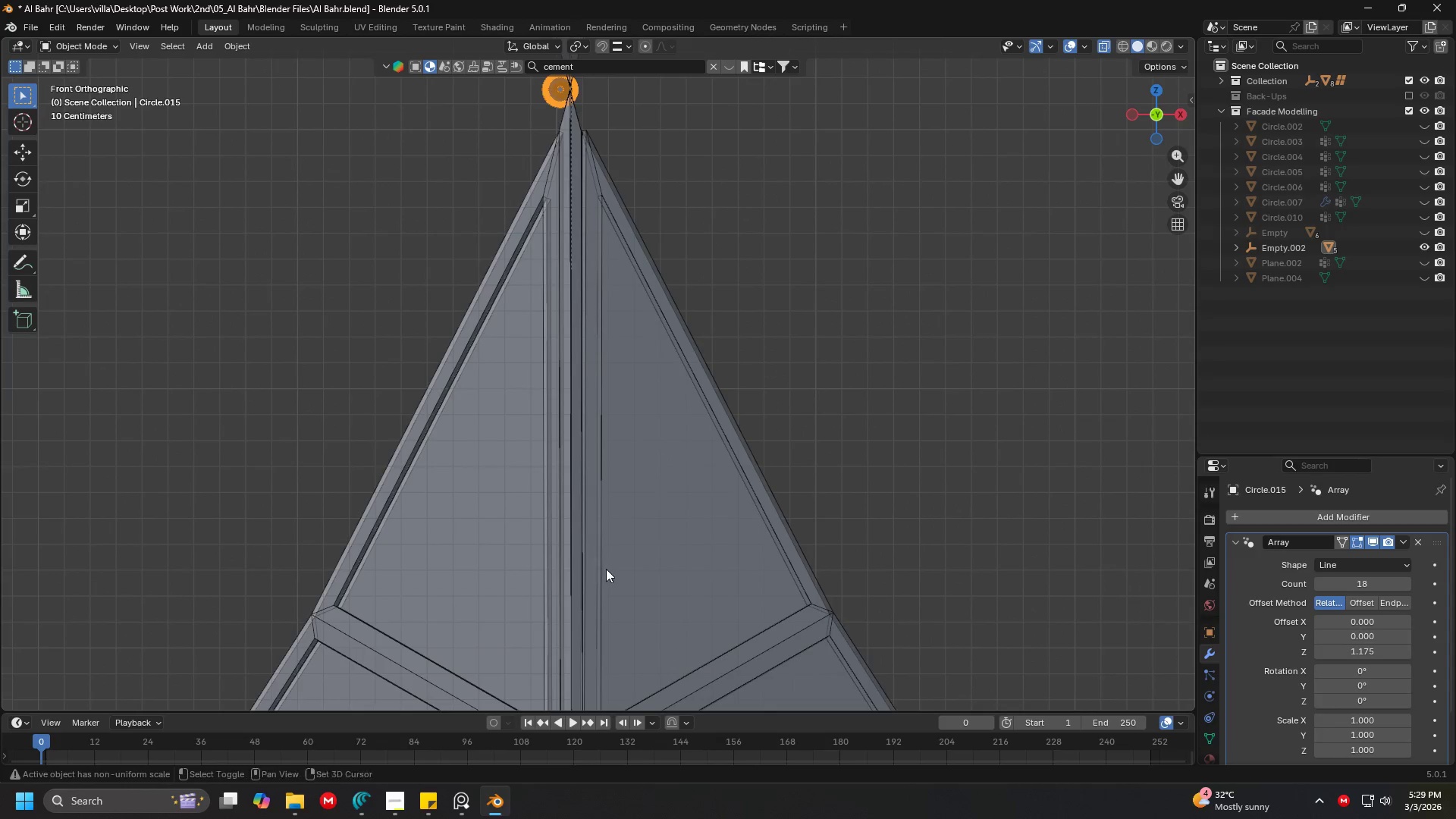 
key(Shift+ShiftLeft)
 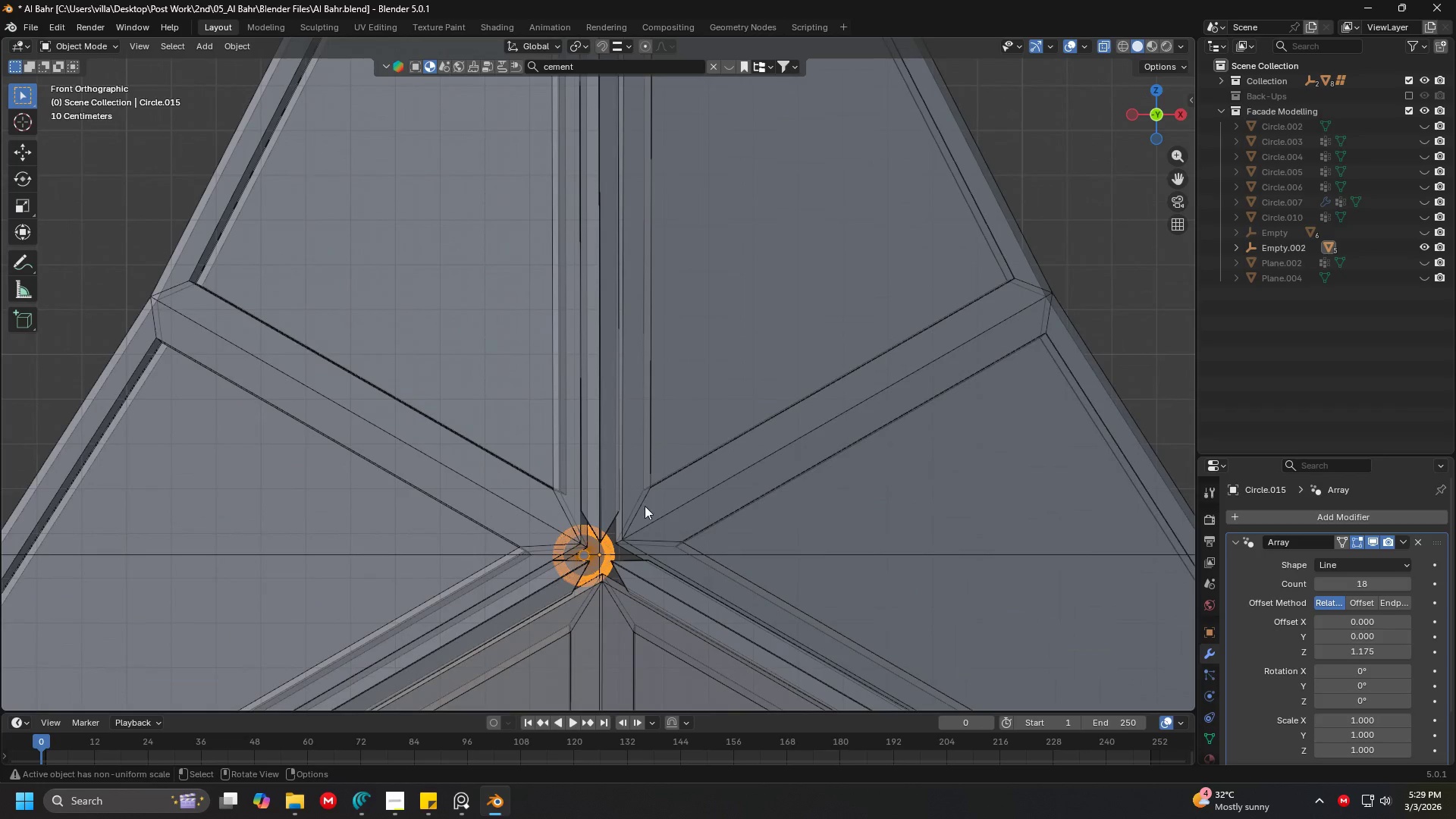 
scroll: coordinate [636, 523], scroll_direction: up, amount: 3.0
 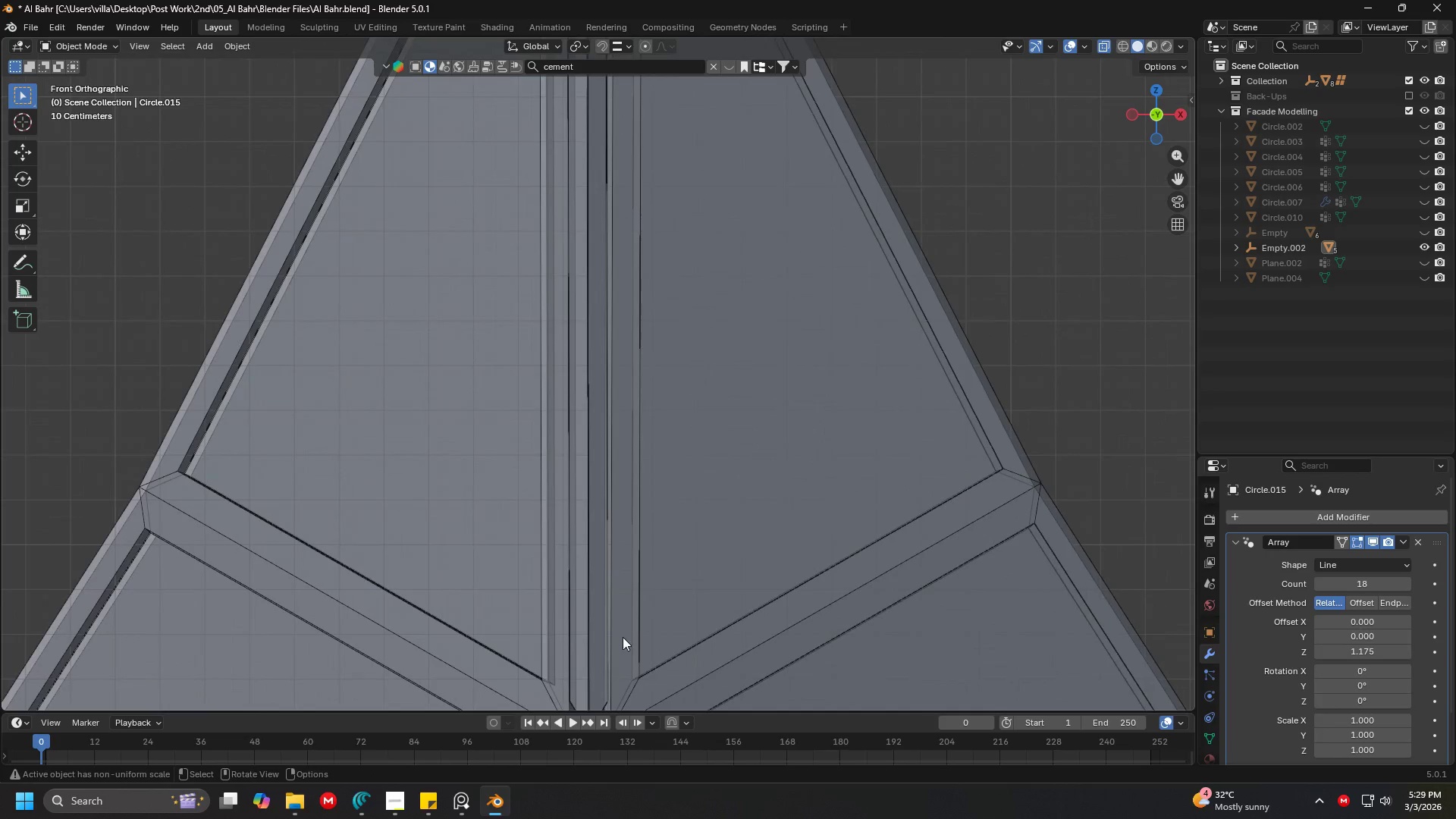 
key(G)
 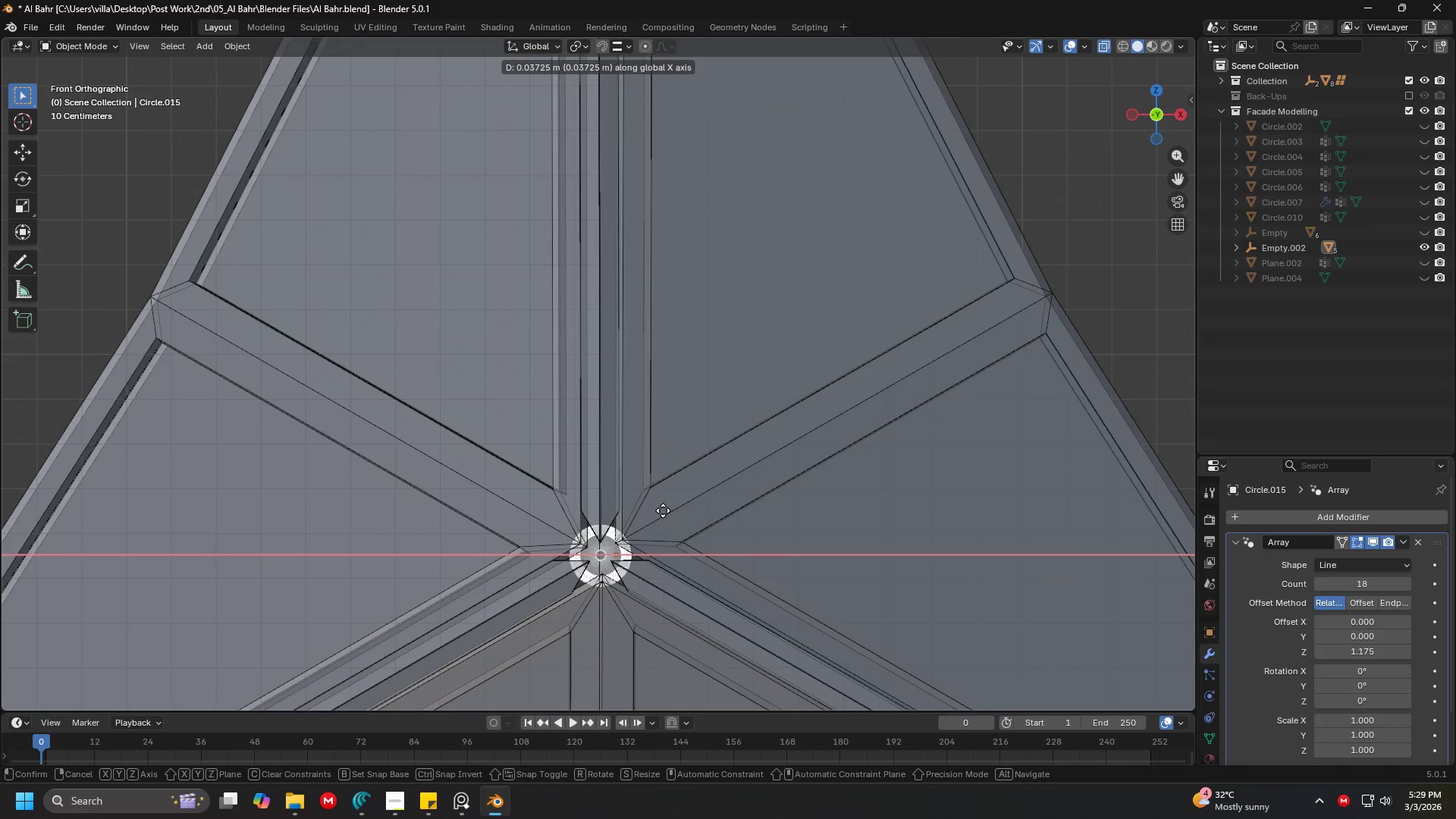 
left_click([663, 510])
 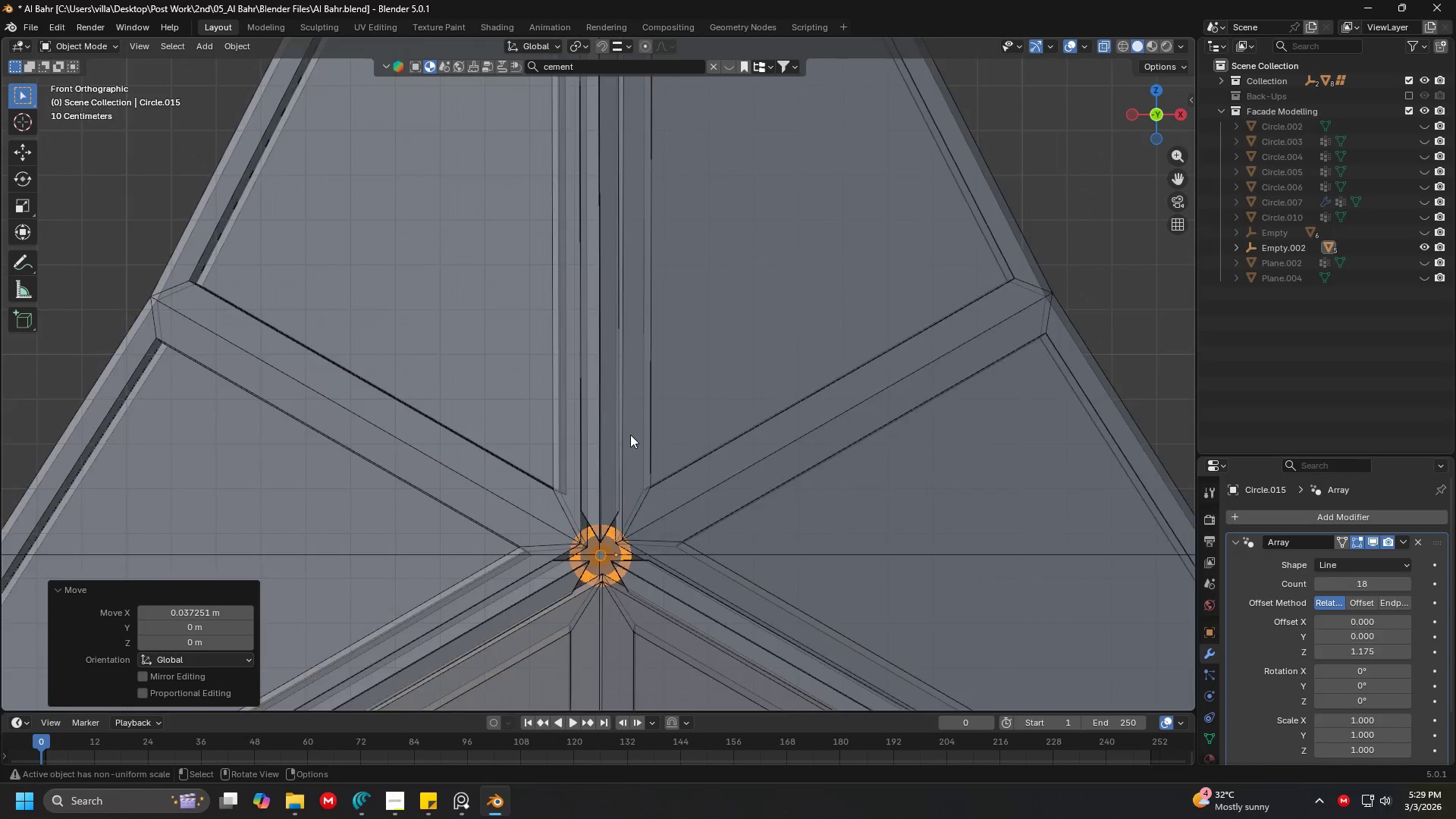 
hold_key(key=ShiftLeft, duration=1.25)
scroll: coordinate [608, 249], scroll_direction: down, amount: 6.0
 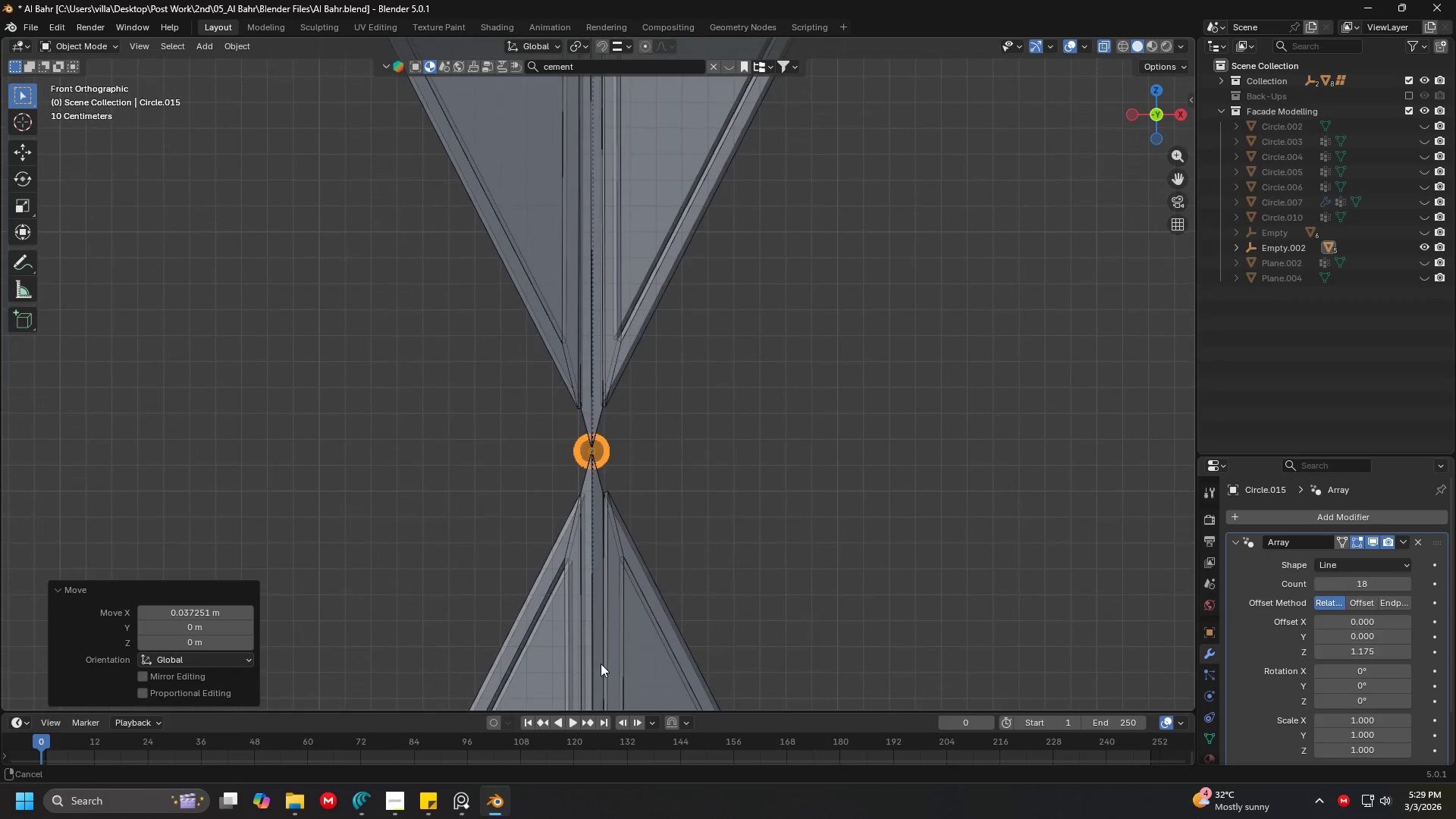 
hold_key(key=ShiftLeft, duration=0.88)
scroll: coordinate [610, 367], scroll_direction: down, amount: 4.0
 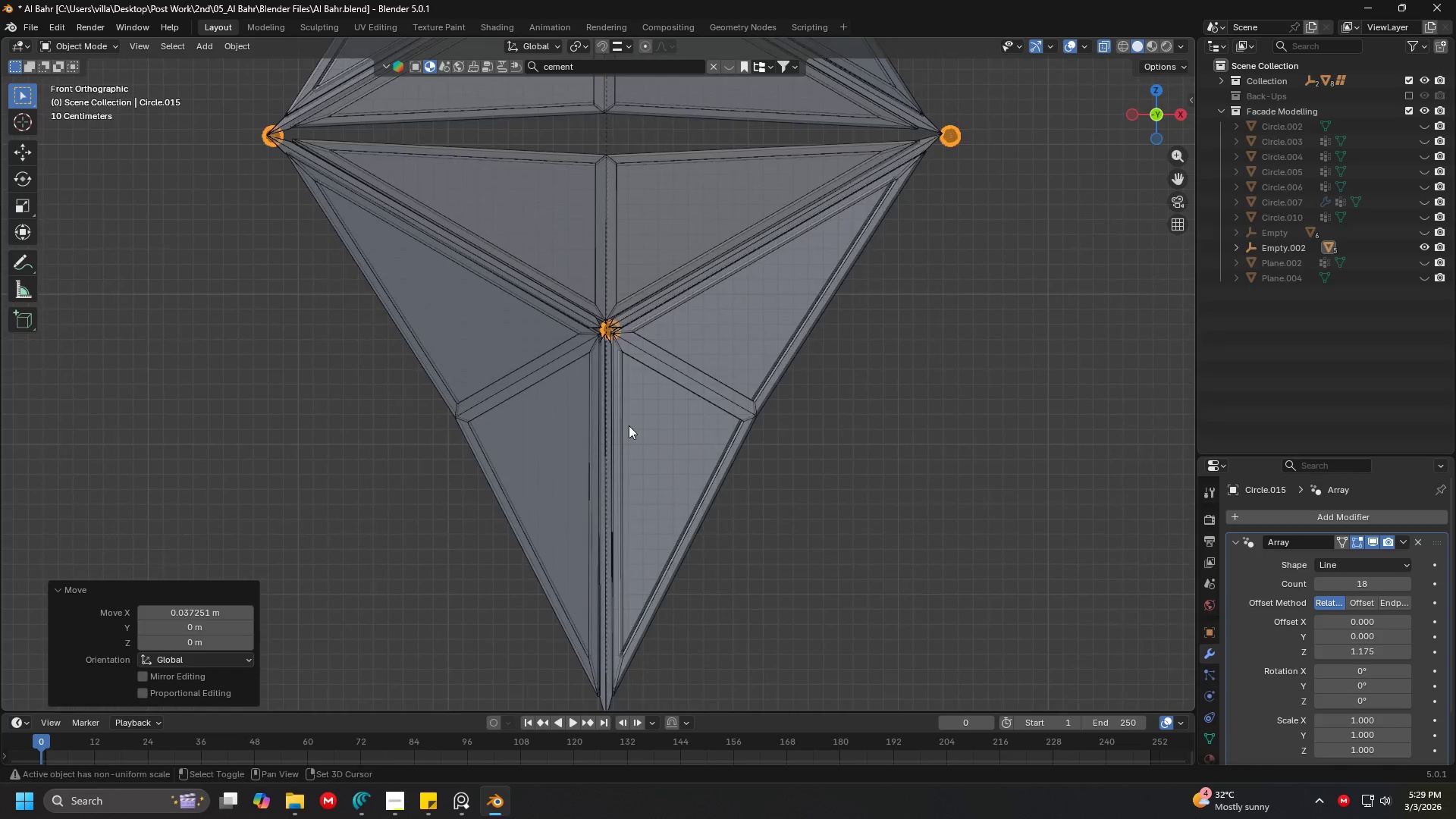 
key(Shift+ShiftLeft)
 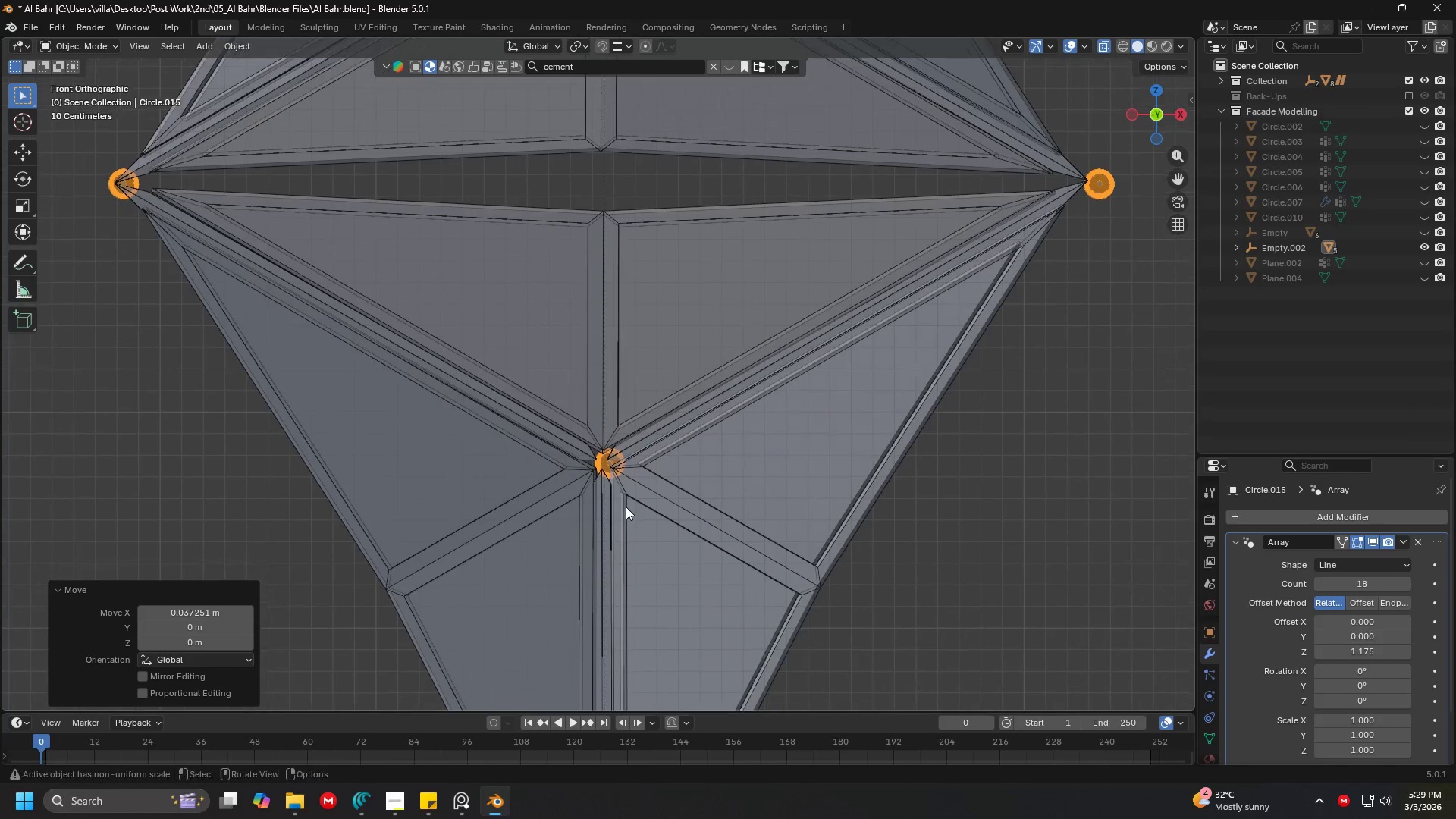 
scroll: coordinate [632, 546], scroll_direction: up, amount: 2.0
 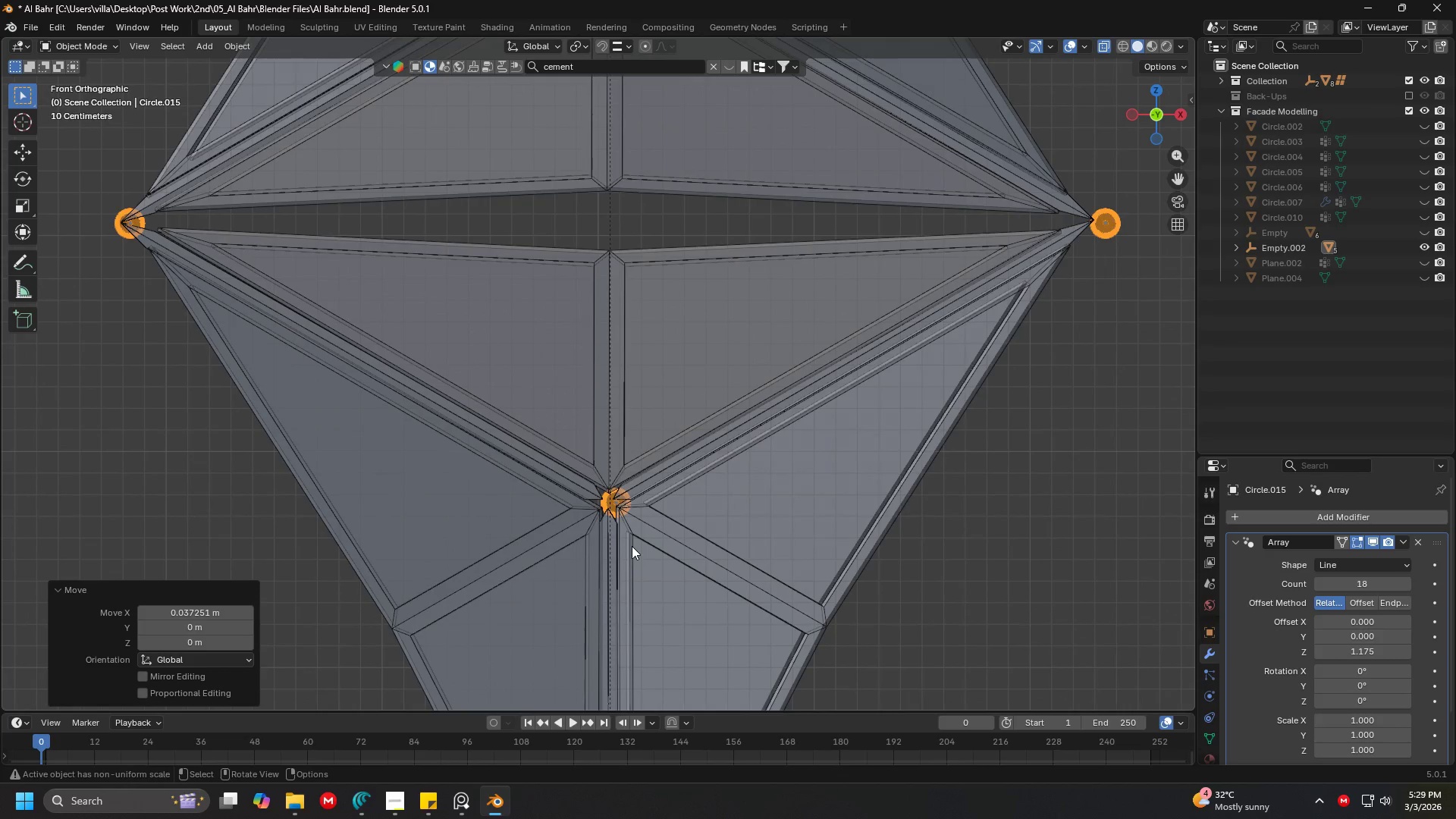 
key(Tab)
 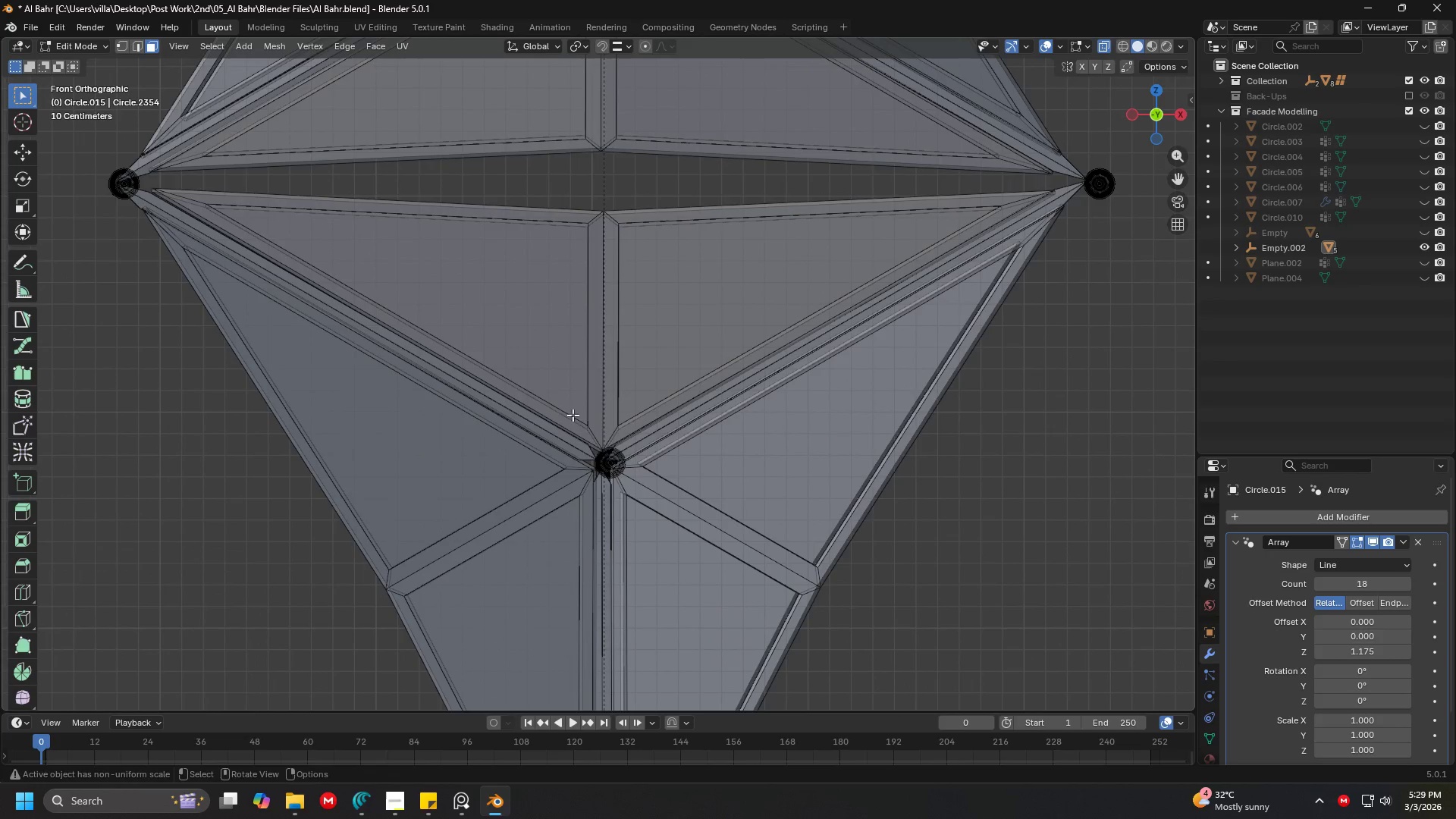 
left_click_drag(start_coordinate=[547, 388], to_coordinate=[733, 579])
 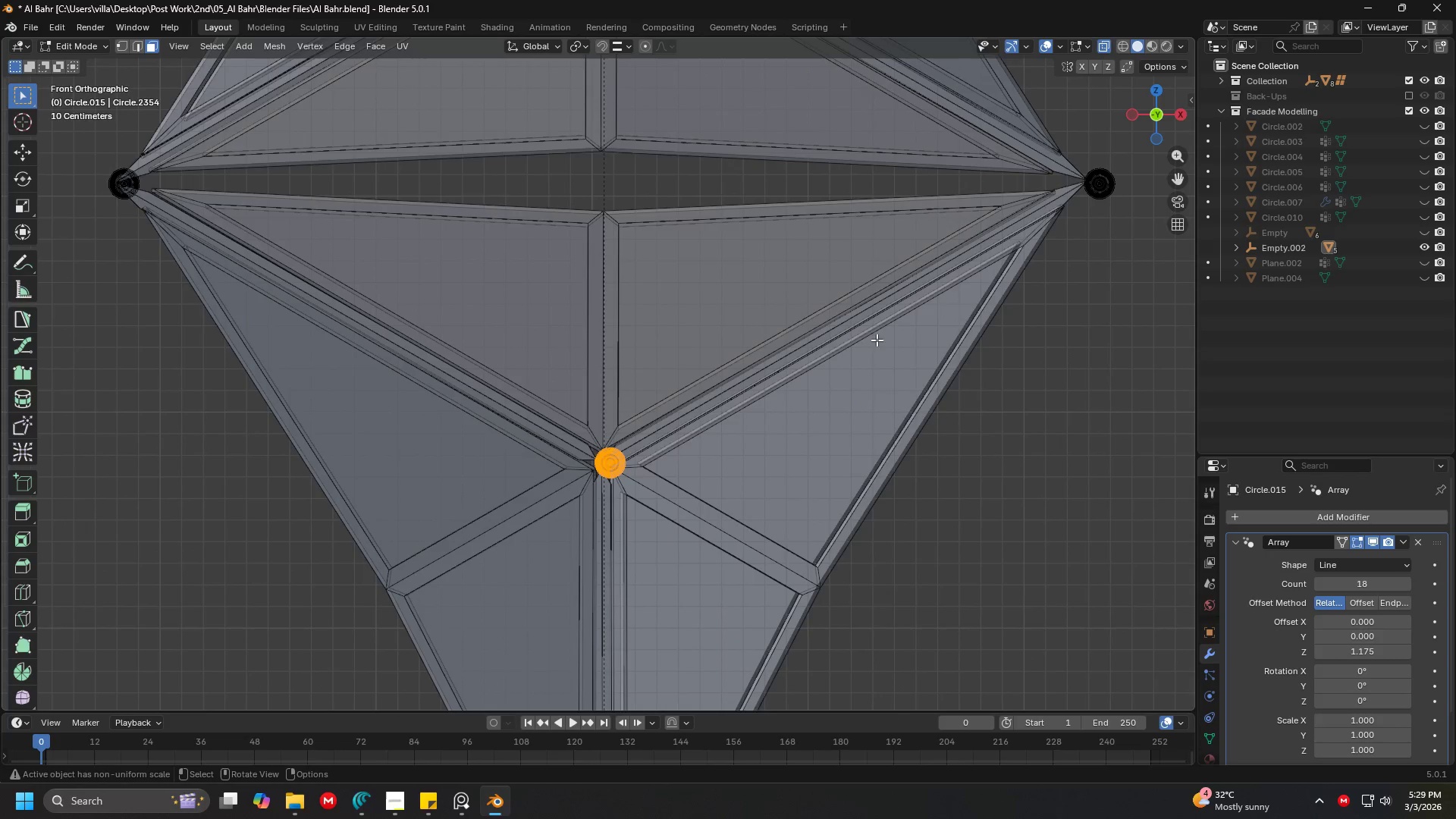 
key(Shift+ShiftLeft)
 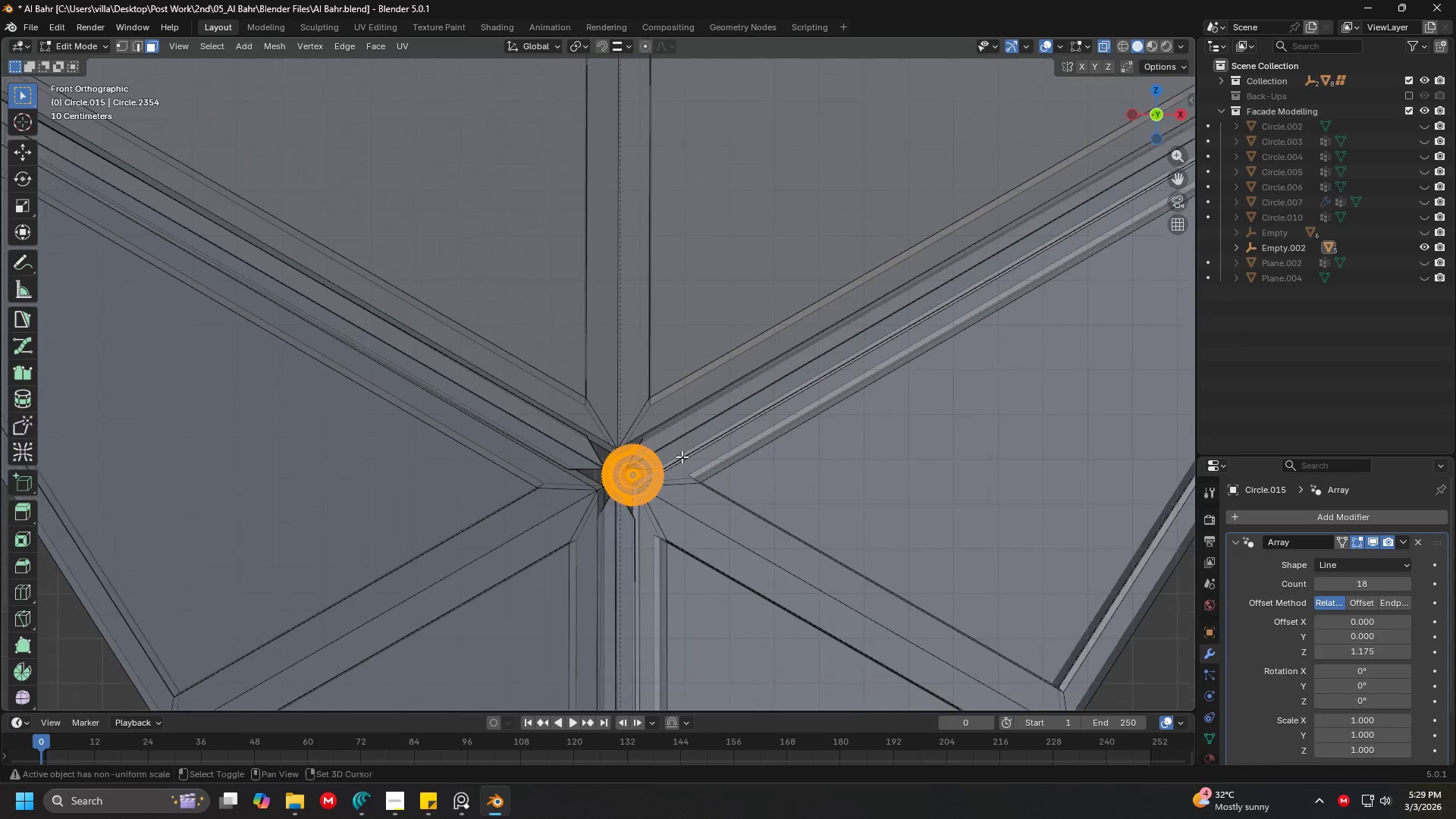 
scroll: coordinate [693, 517], scroll_direction: up, amount: 4.0
 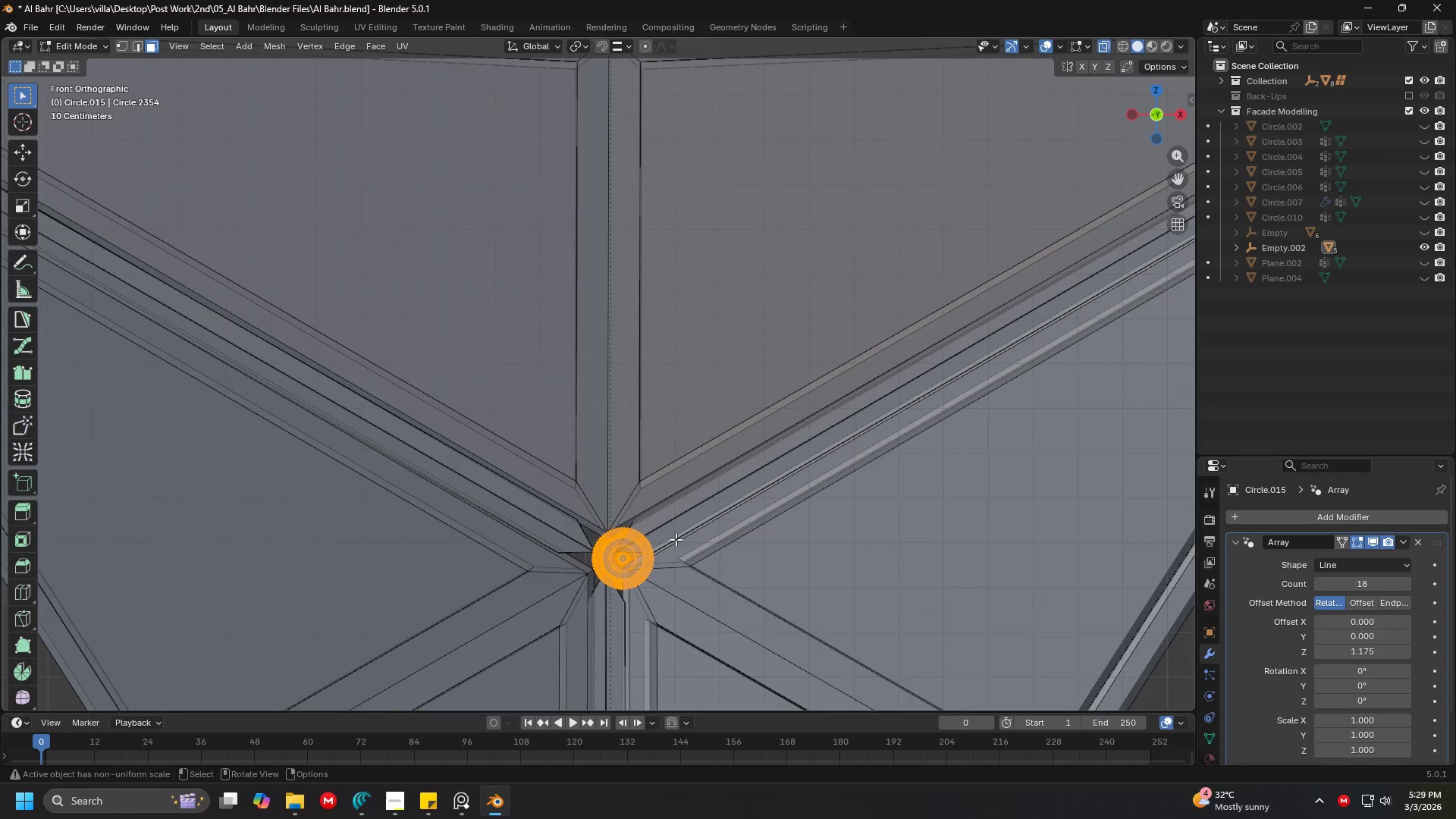 
key(G)
 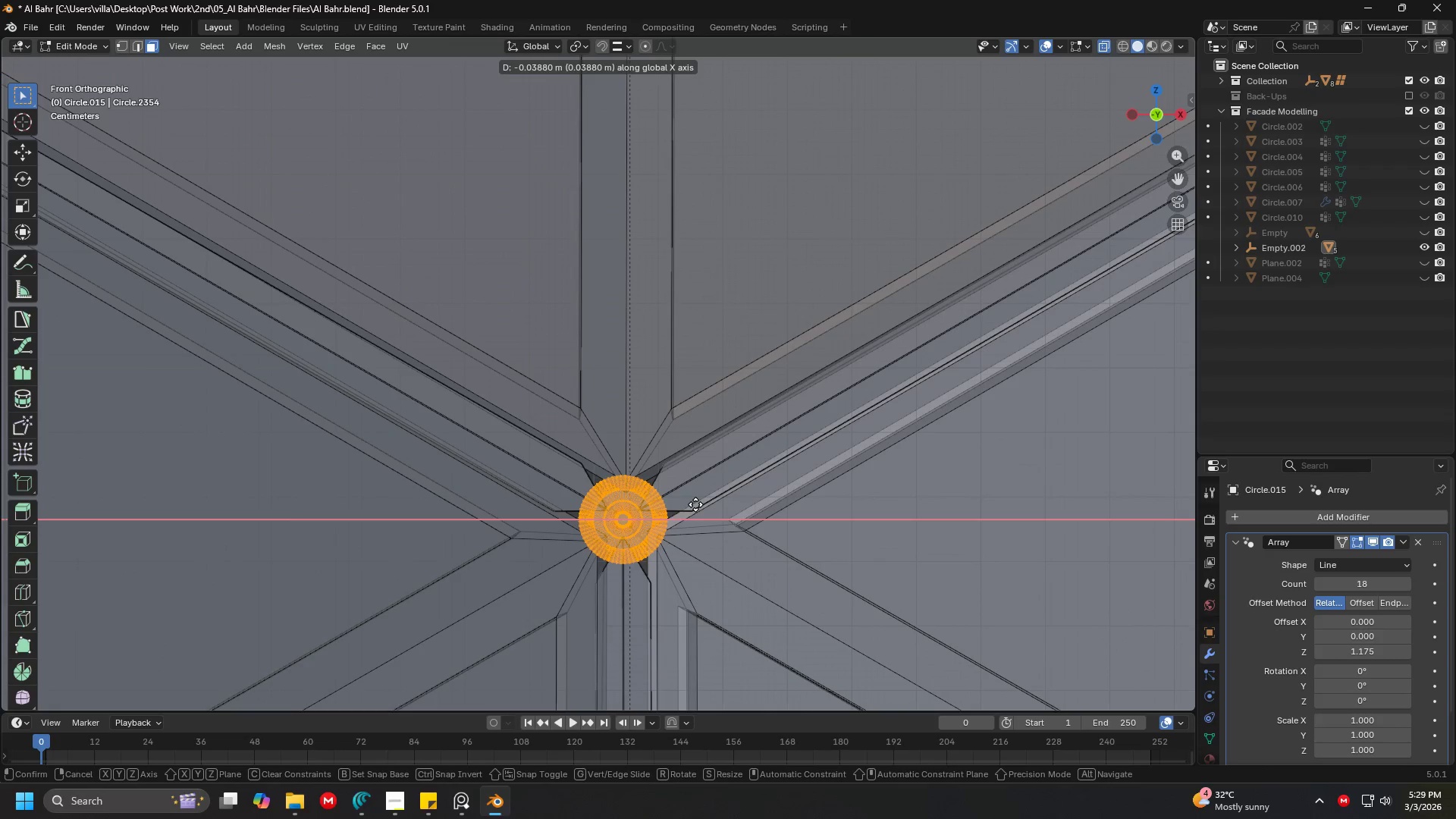 
scroll: coordinate [682, 457], scroll_direction: up, amount: 2.0
 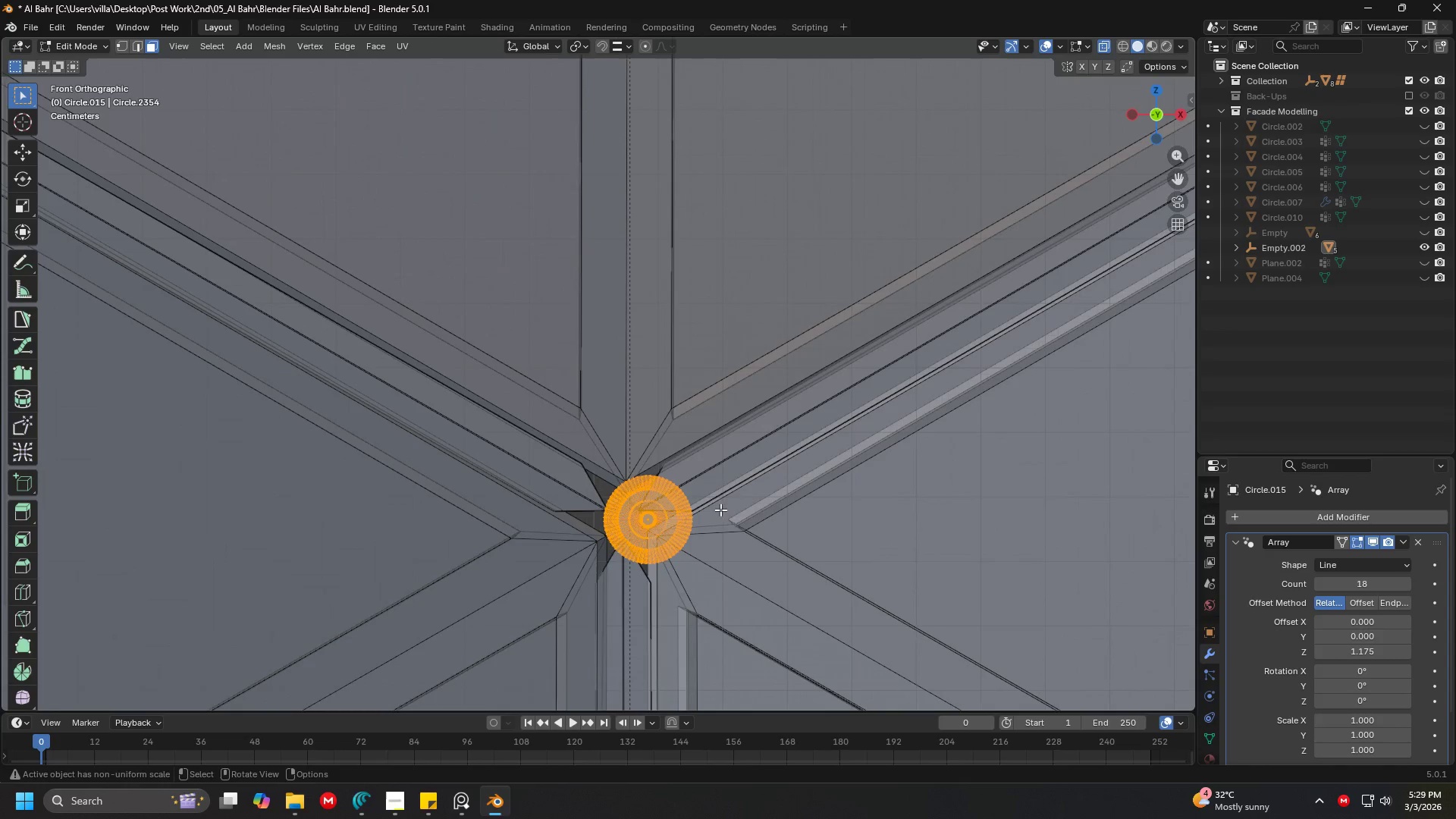 
left_click([694, 504])
 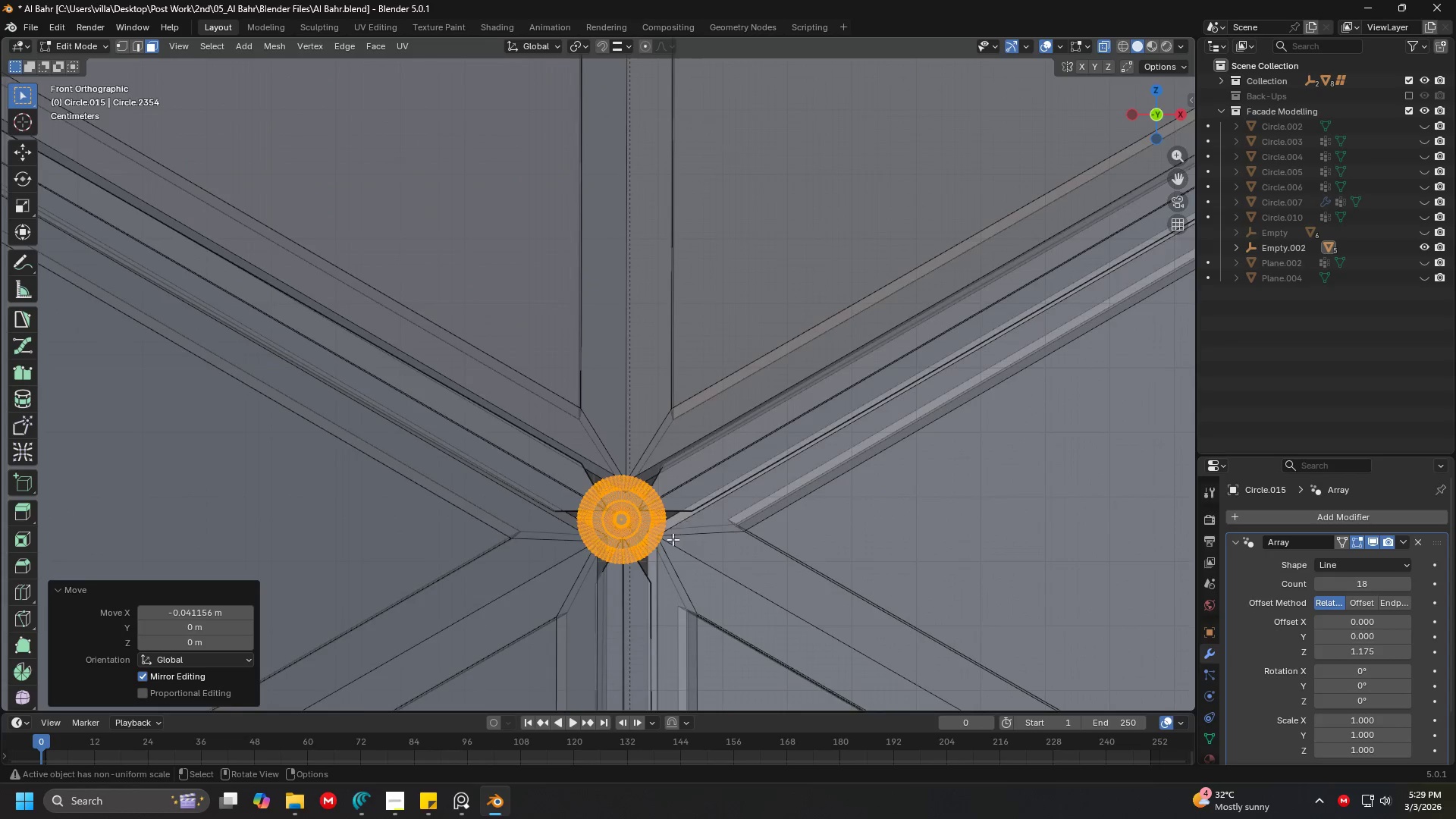 
hold_key(key=ShiftLeft, duration=0.34)
 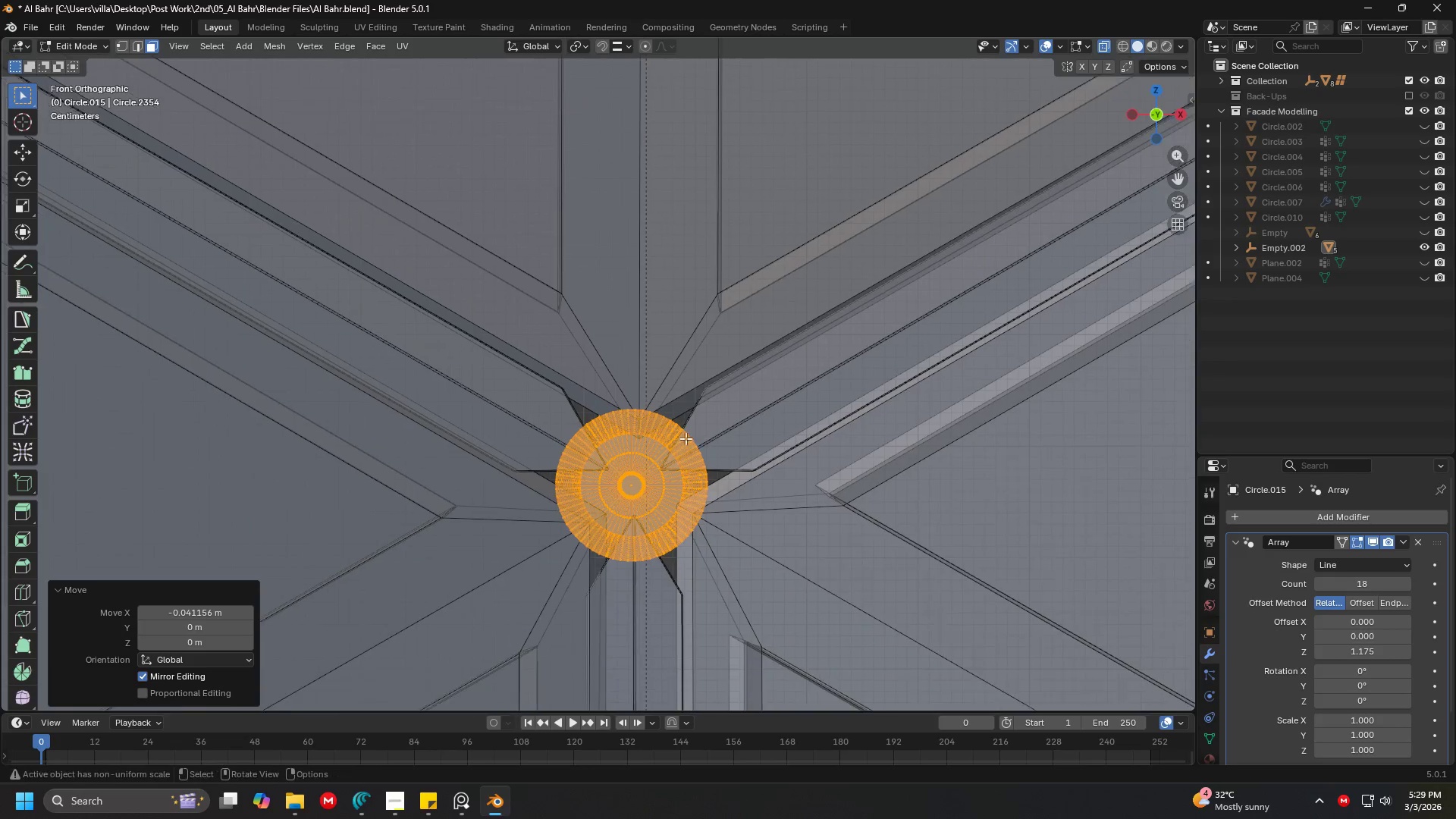 
scroll: coordinate [679, 435], scroll_direction: up, amount: 6.0
 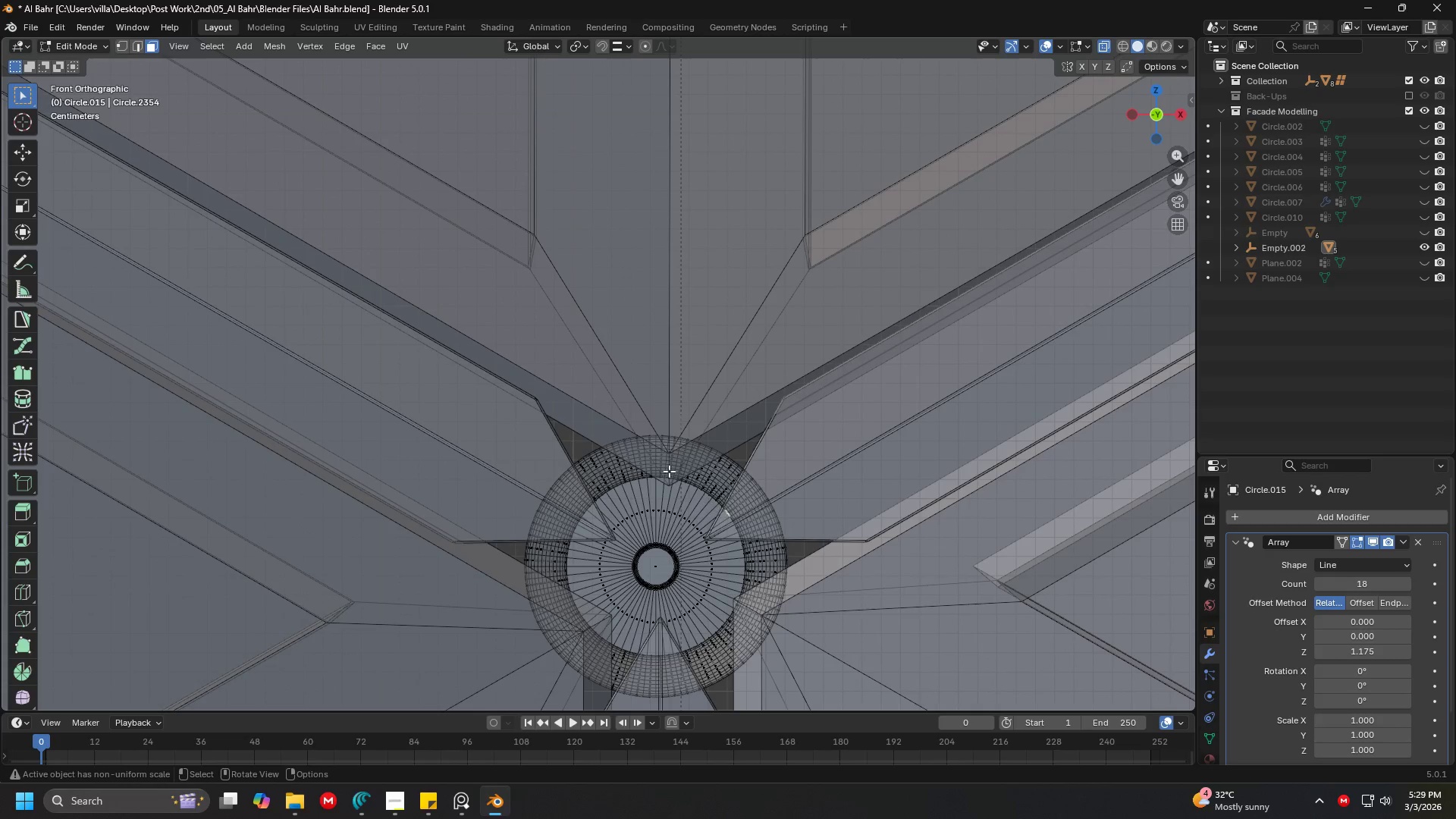 
hold_key(key=ShiftLeft, duration=0.45)
 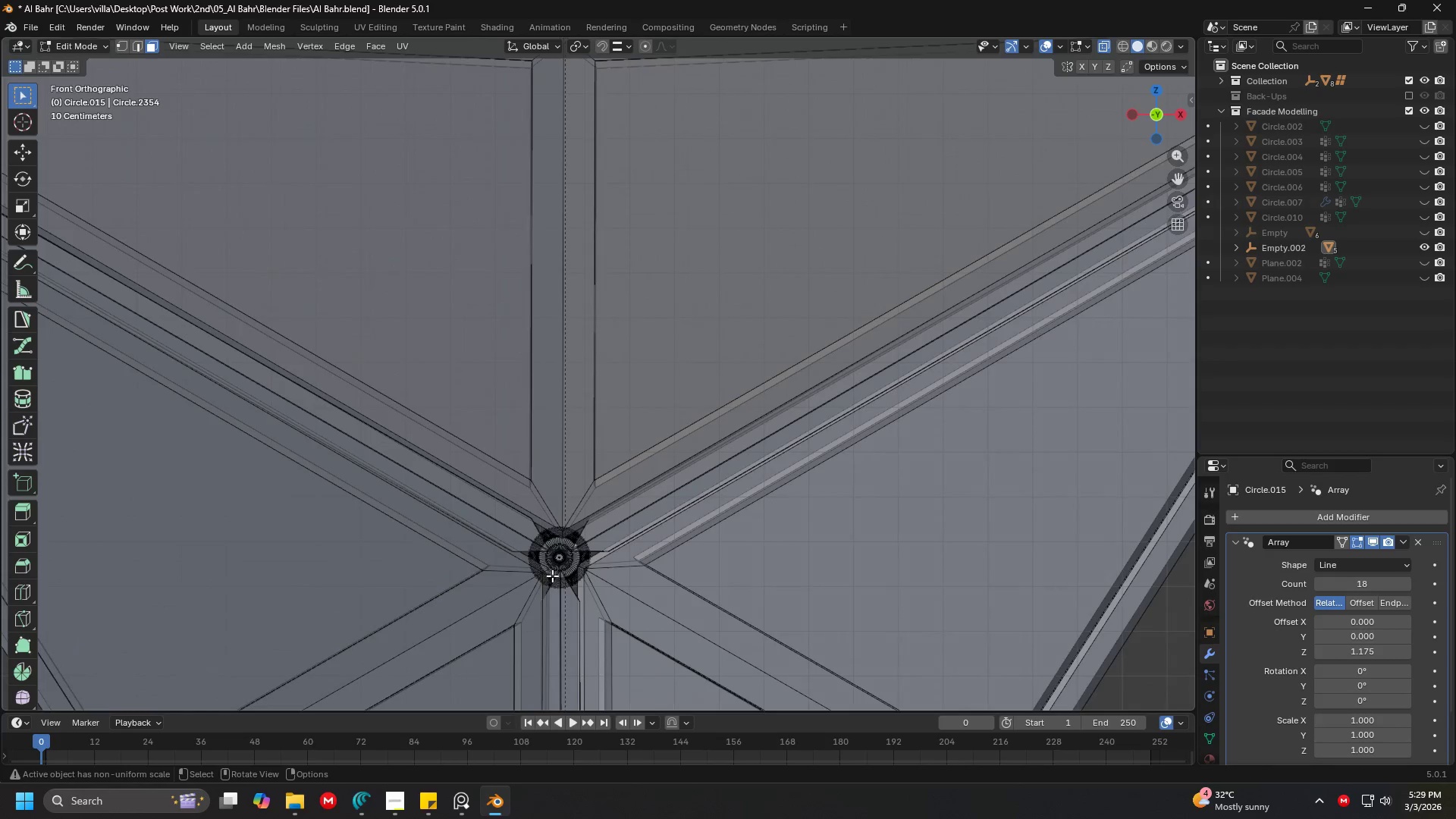 
scroll: coordinate [618, 505], scroll_direction: down, amount: 8.0
 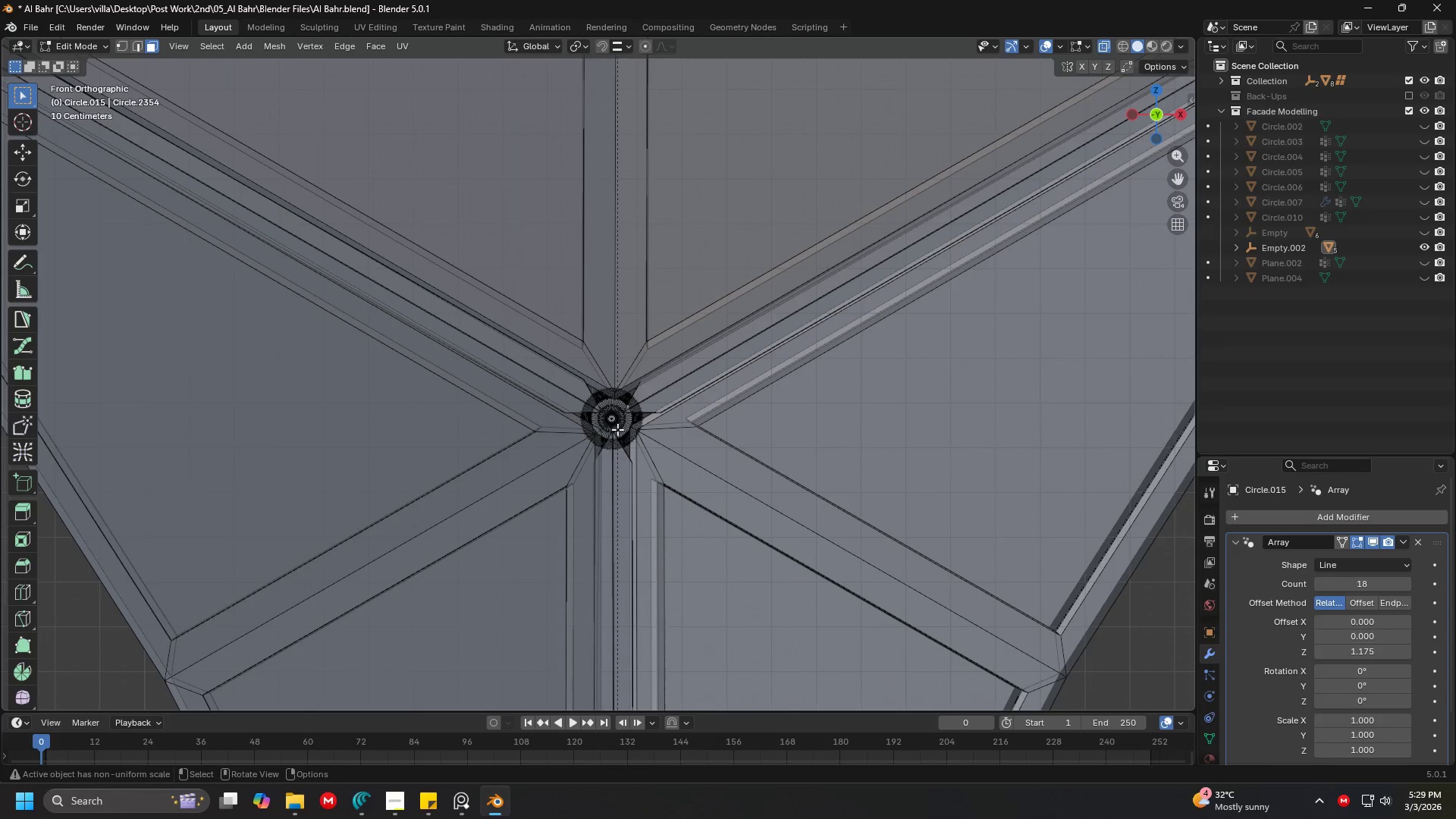 
hold_key(key=ShiftLeft, duration=1.0)
 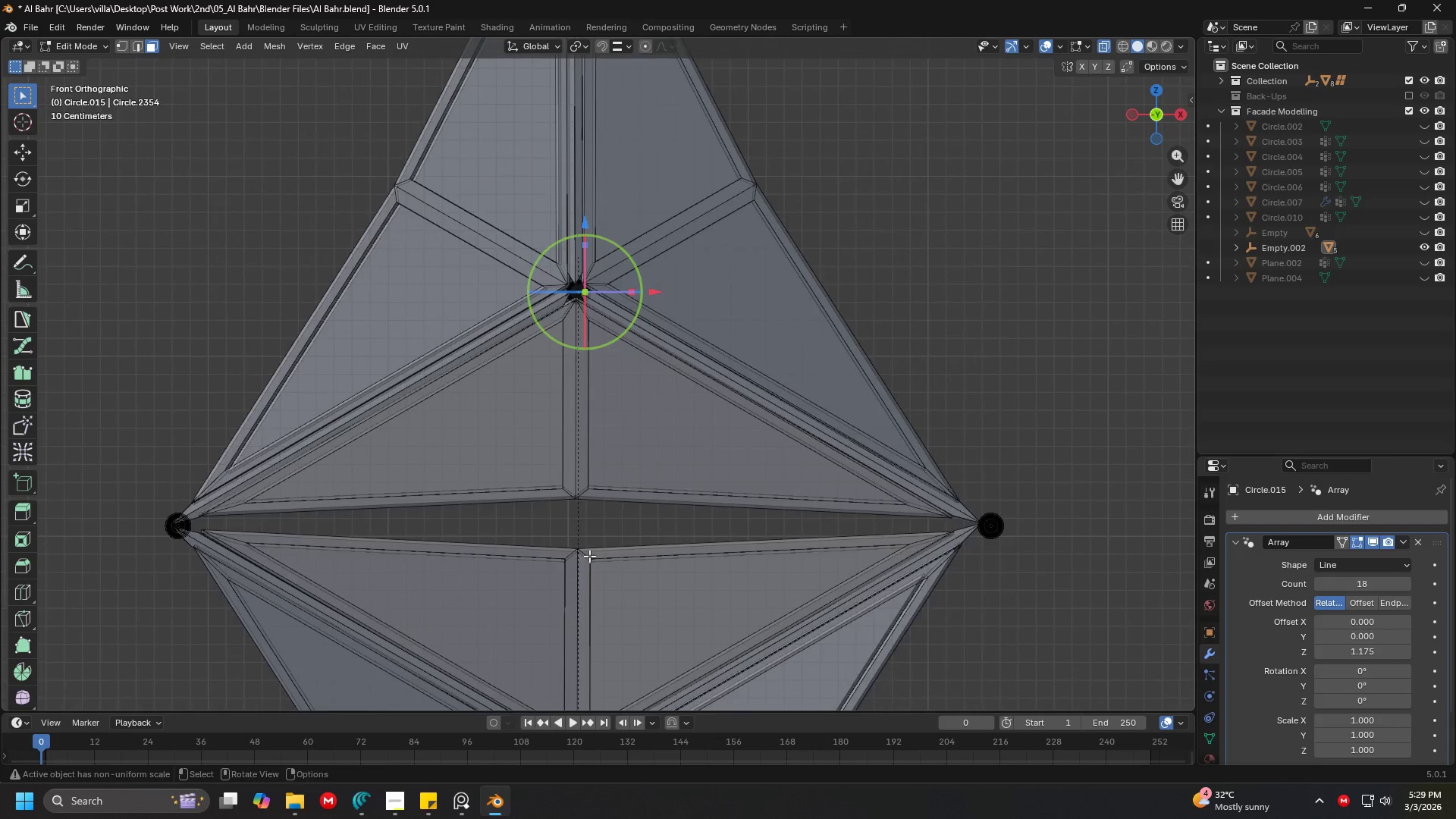 
scroll: coordinate [551, 575], scroll_direction: down, amount: 5.0
 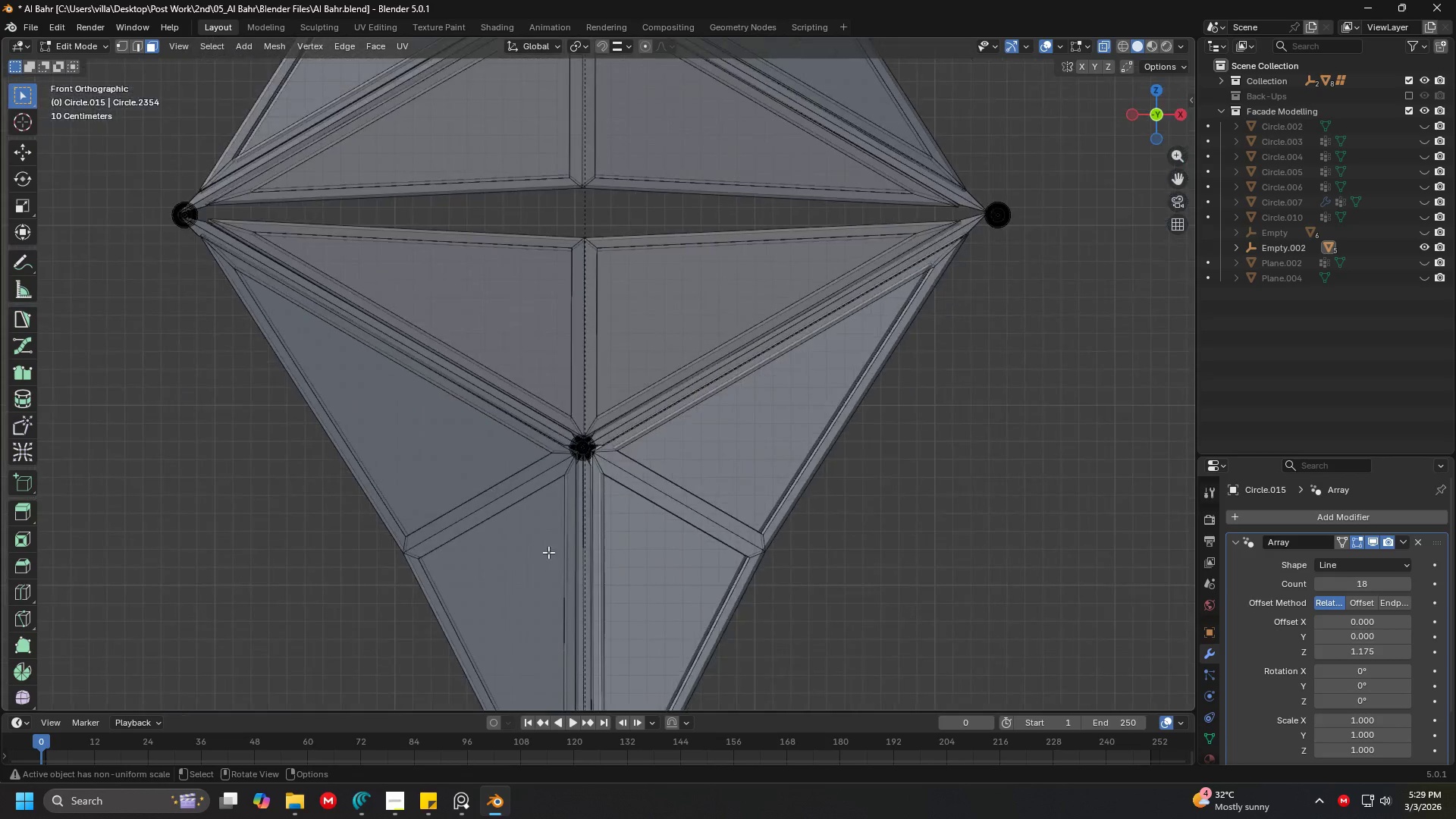 
left_click_drag(start_coordinate=[514, 193], to_coordinate=[639, 304])
 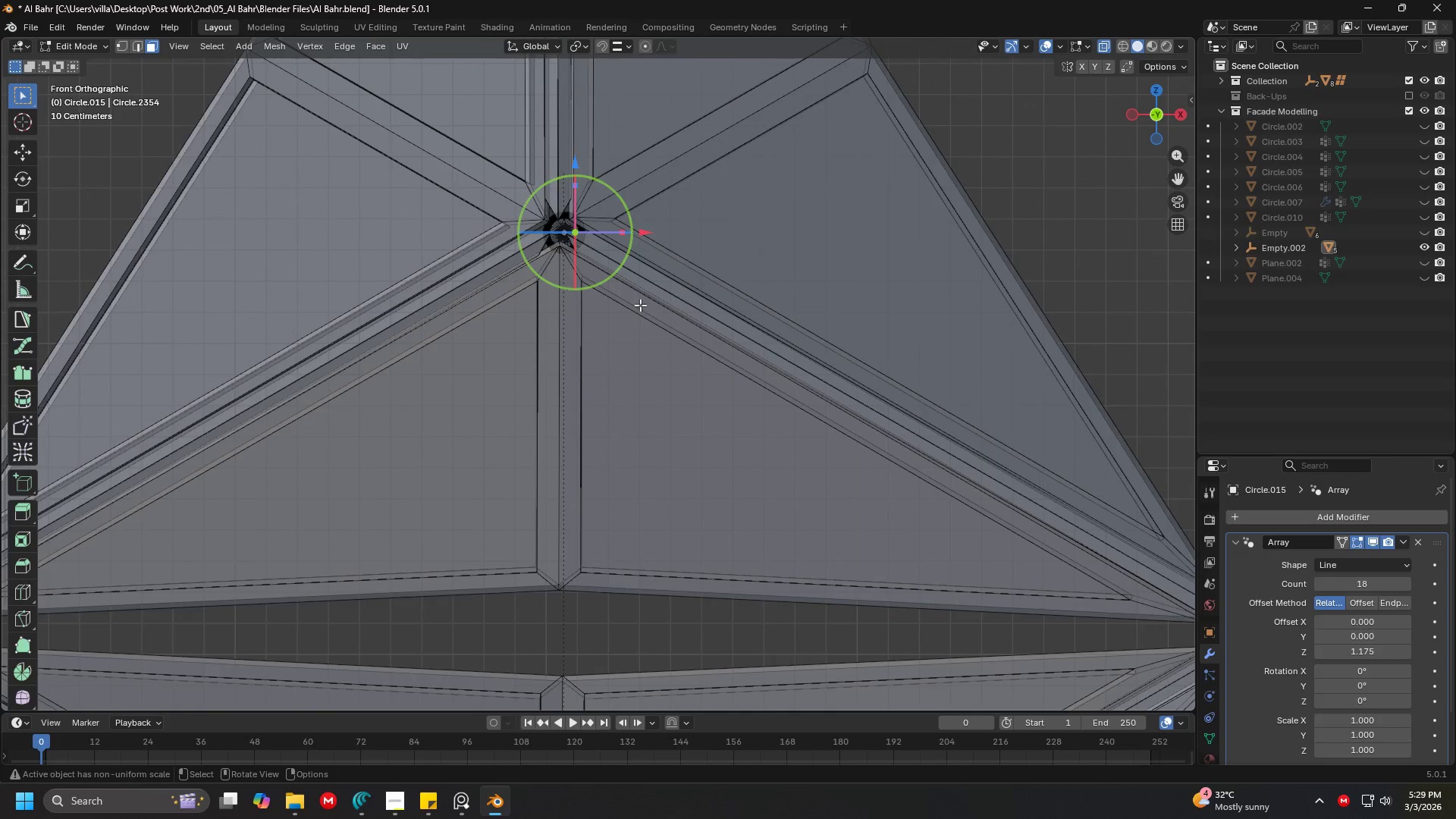 
scroll: coordinate [570, 485], scroll_direction: up, amount: 3.0
 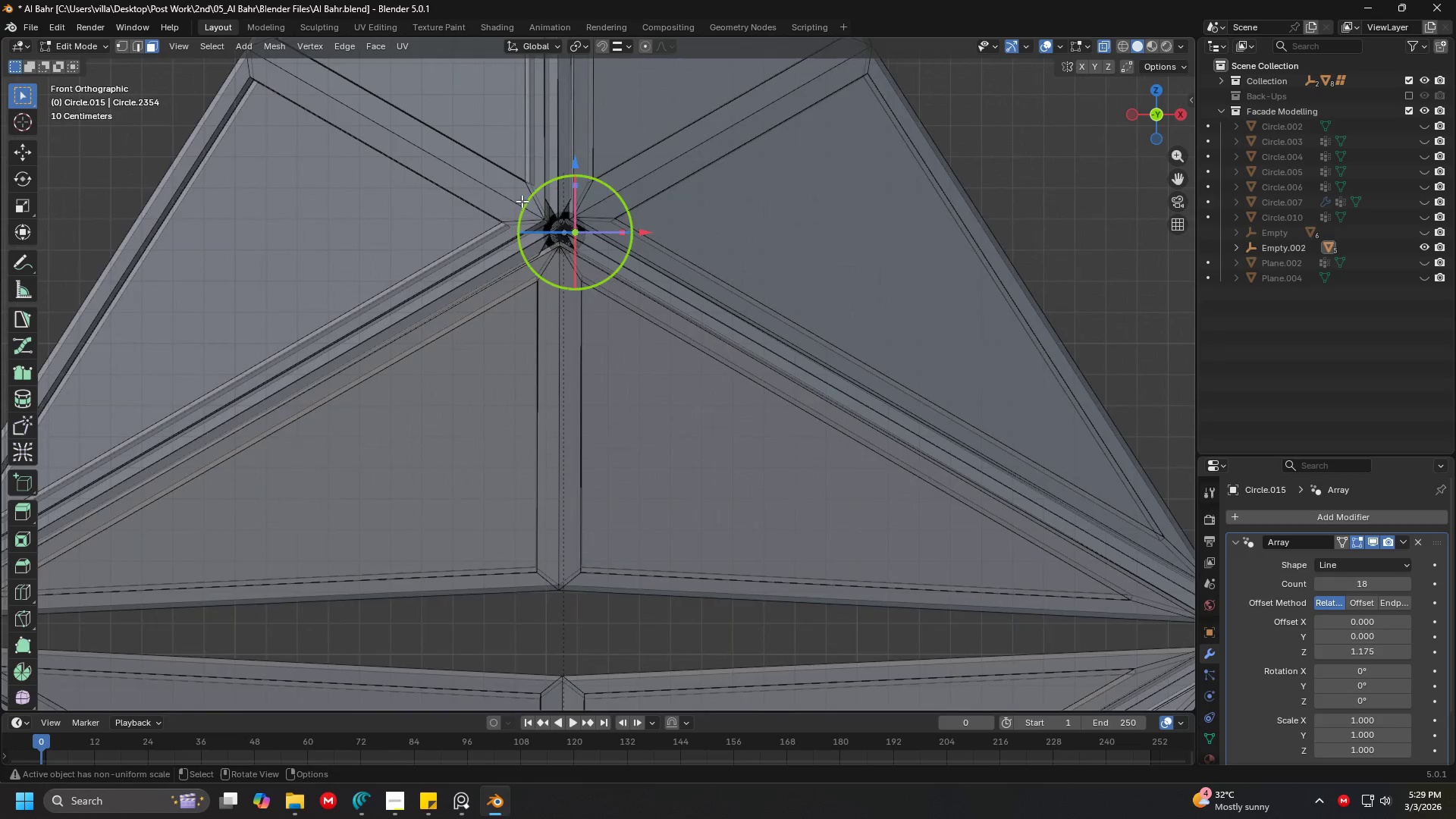 
key(Shift+ShiftLeft)
 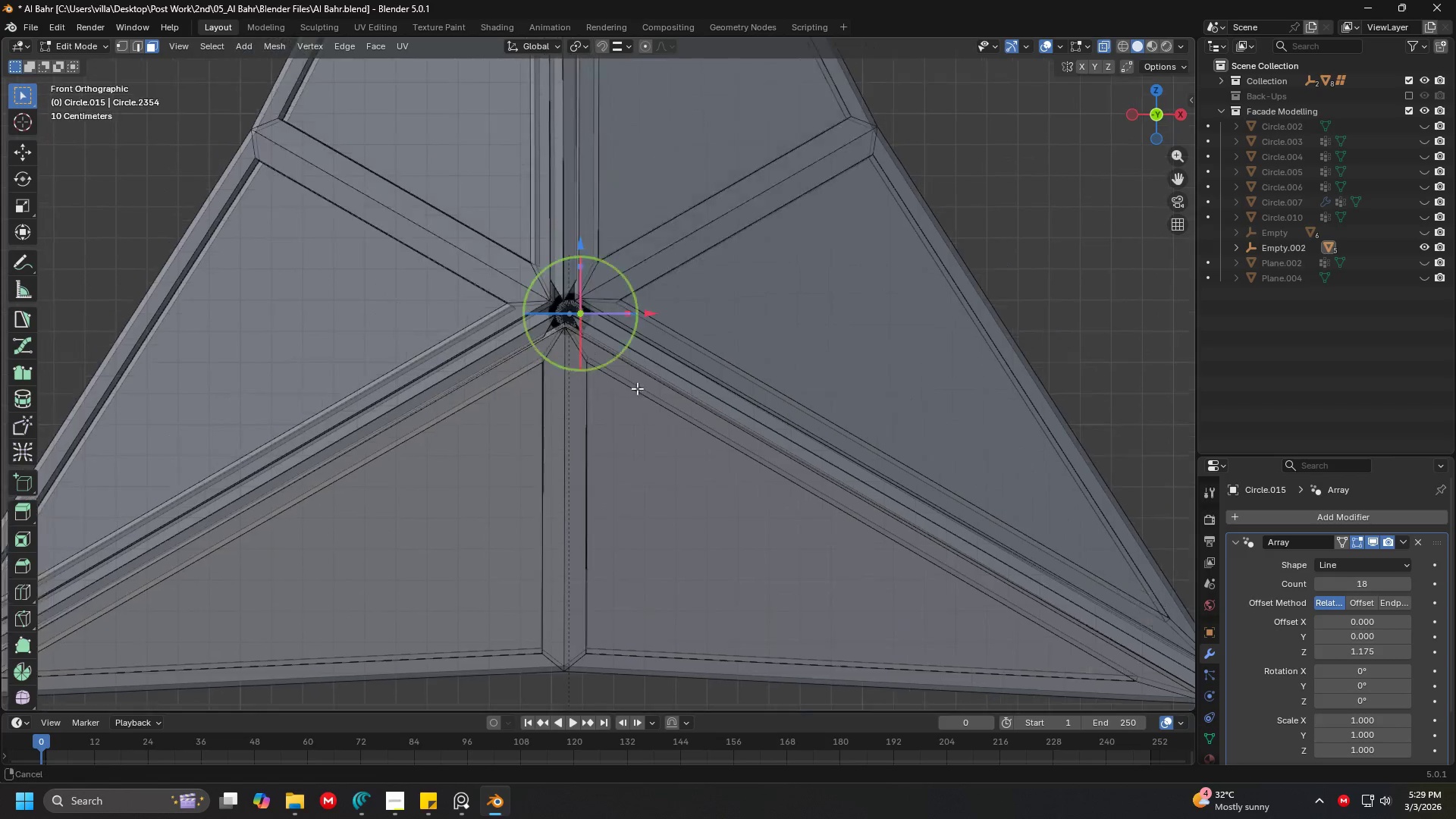 
scroll: coordinate [632, 476], scroll_direction: up, amount: 5.0
 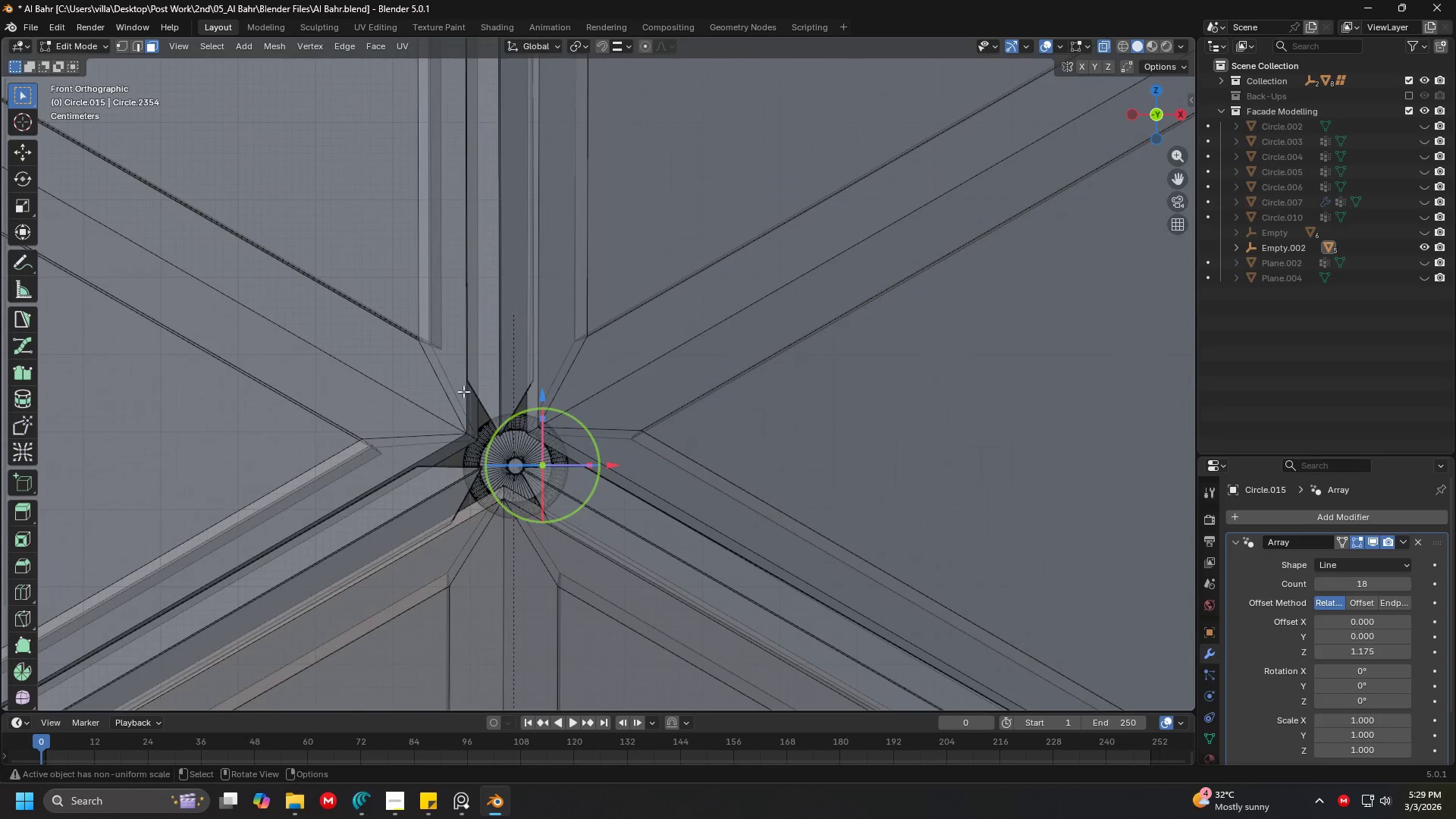 
left_click_drag(start_coordinate=[439, 376], to_coordinate=[604, 557])
 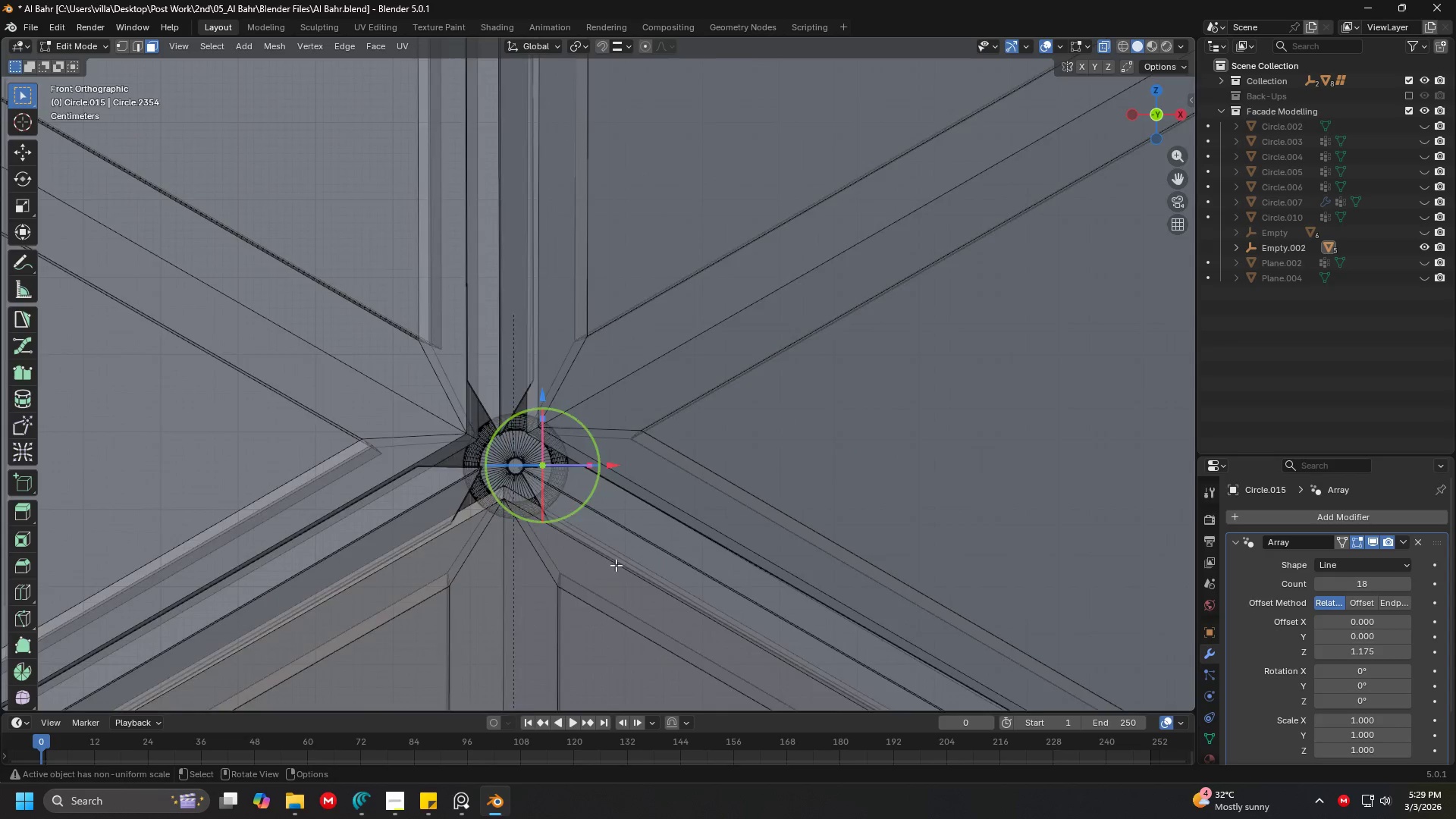 
hold_key(key=ShiftLeft, duration=0.36)
scroll: coordinate [541, 363], scroll_direction: none, amount: 0.0
 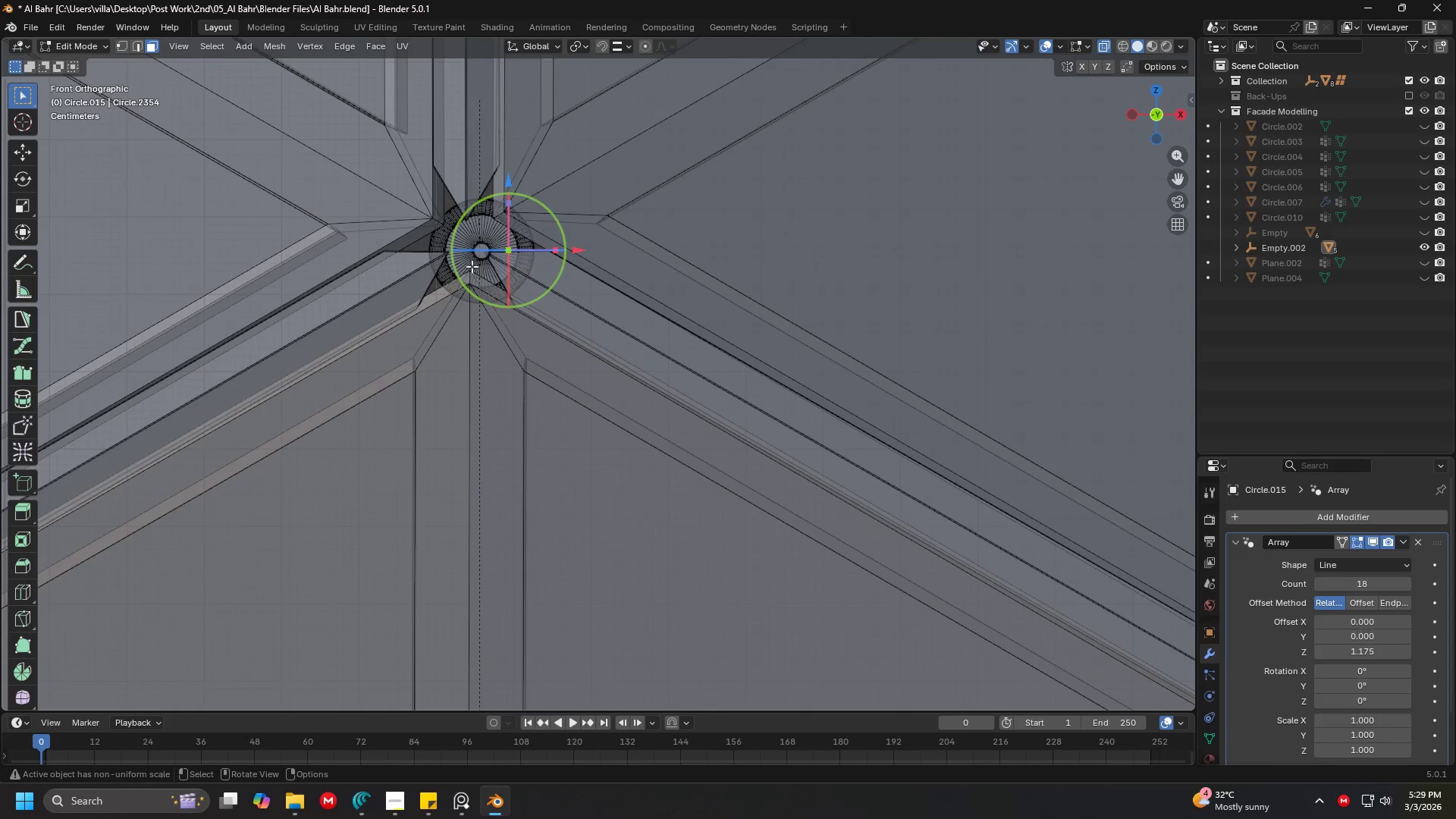 
hold_key(key=ShiftLeft, duration=0.73)
 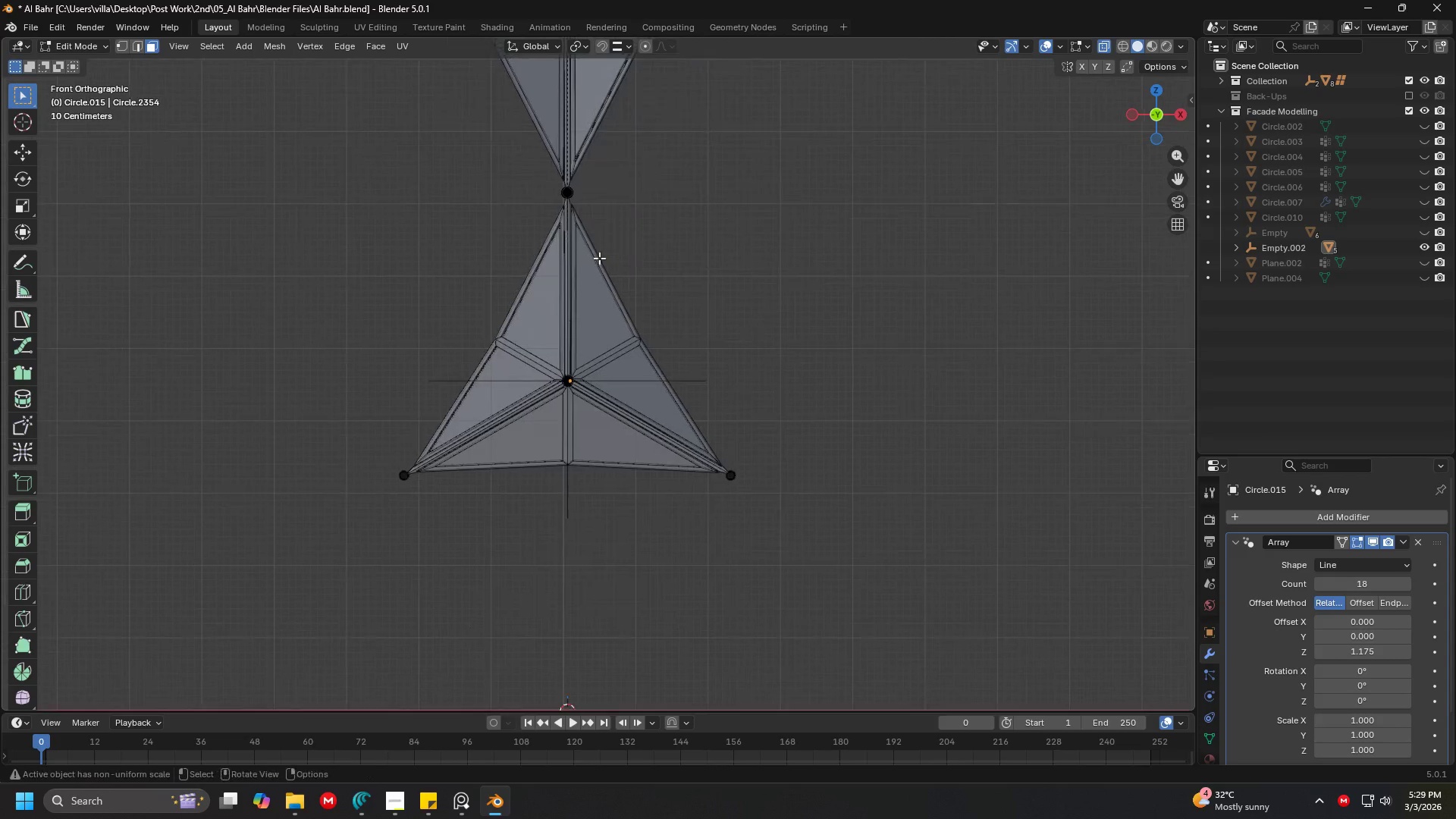 
scroll: coordinate [535, 400], scroll_direction: down, amount: 13.0
 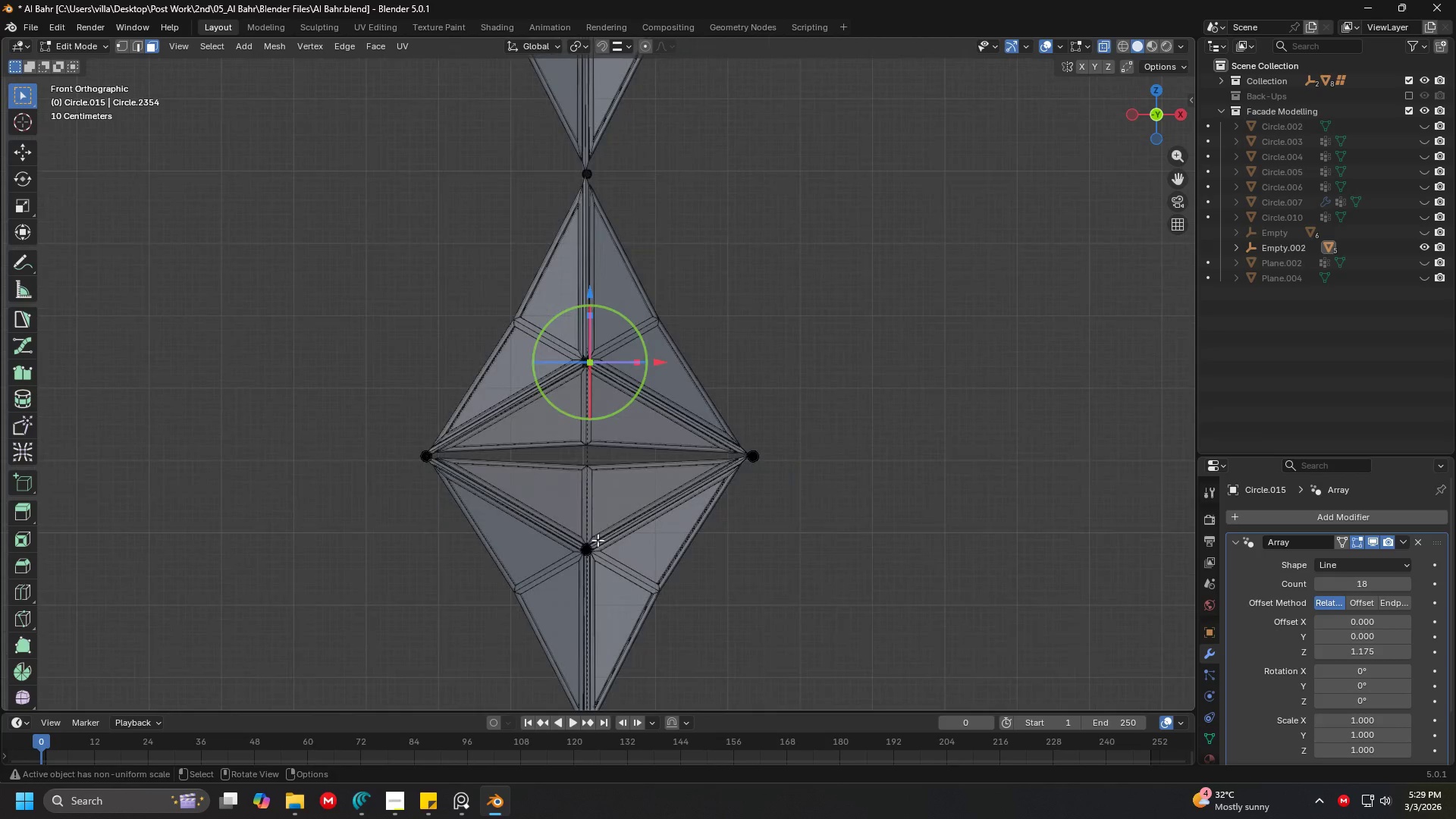 
key(Shift+ShiftLeft)
 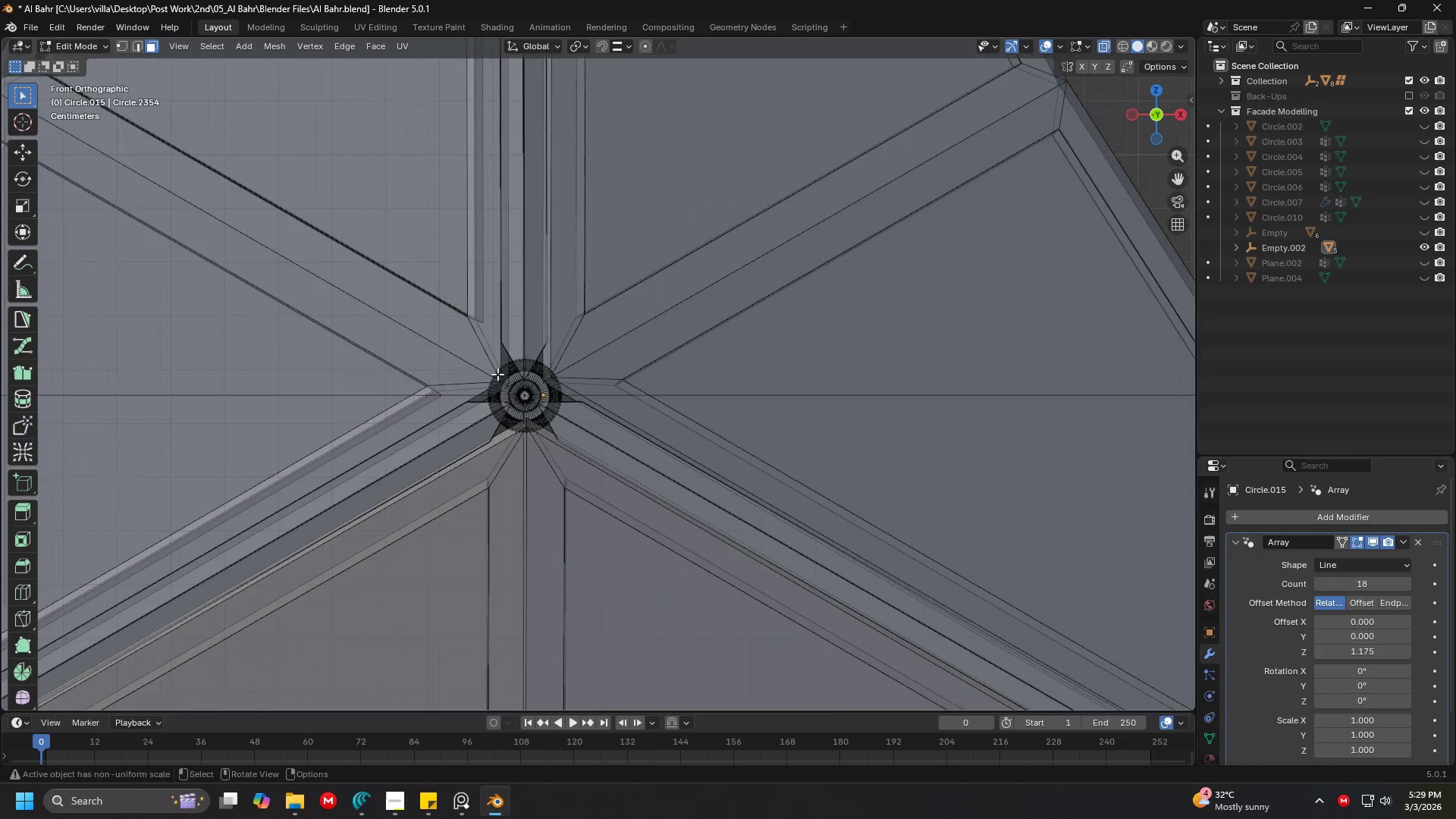 
scroll: coordinate [513, 450], scroll_direction: up, amount: 11.0
 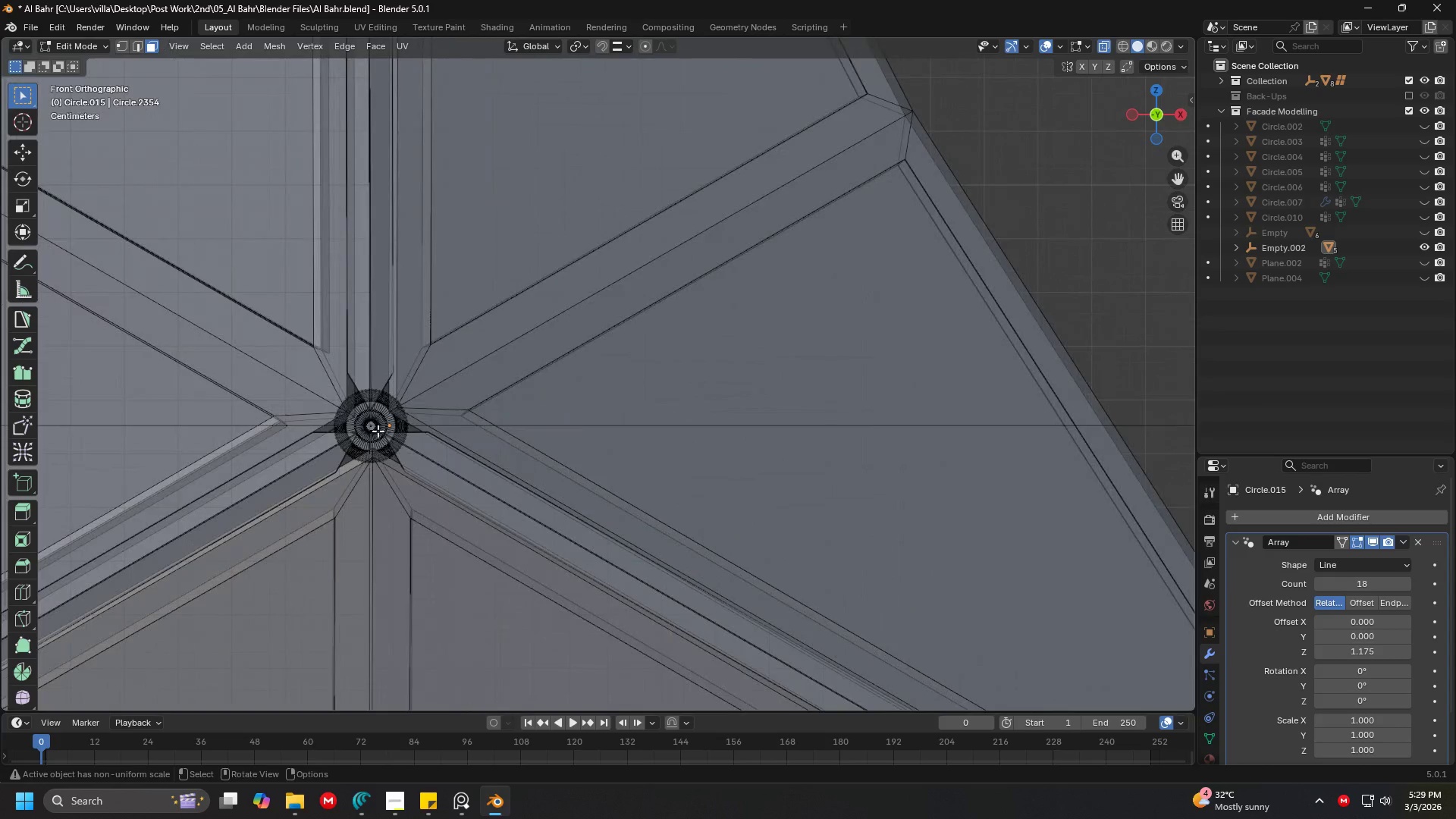 
left_click([578, 290])
 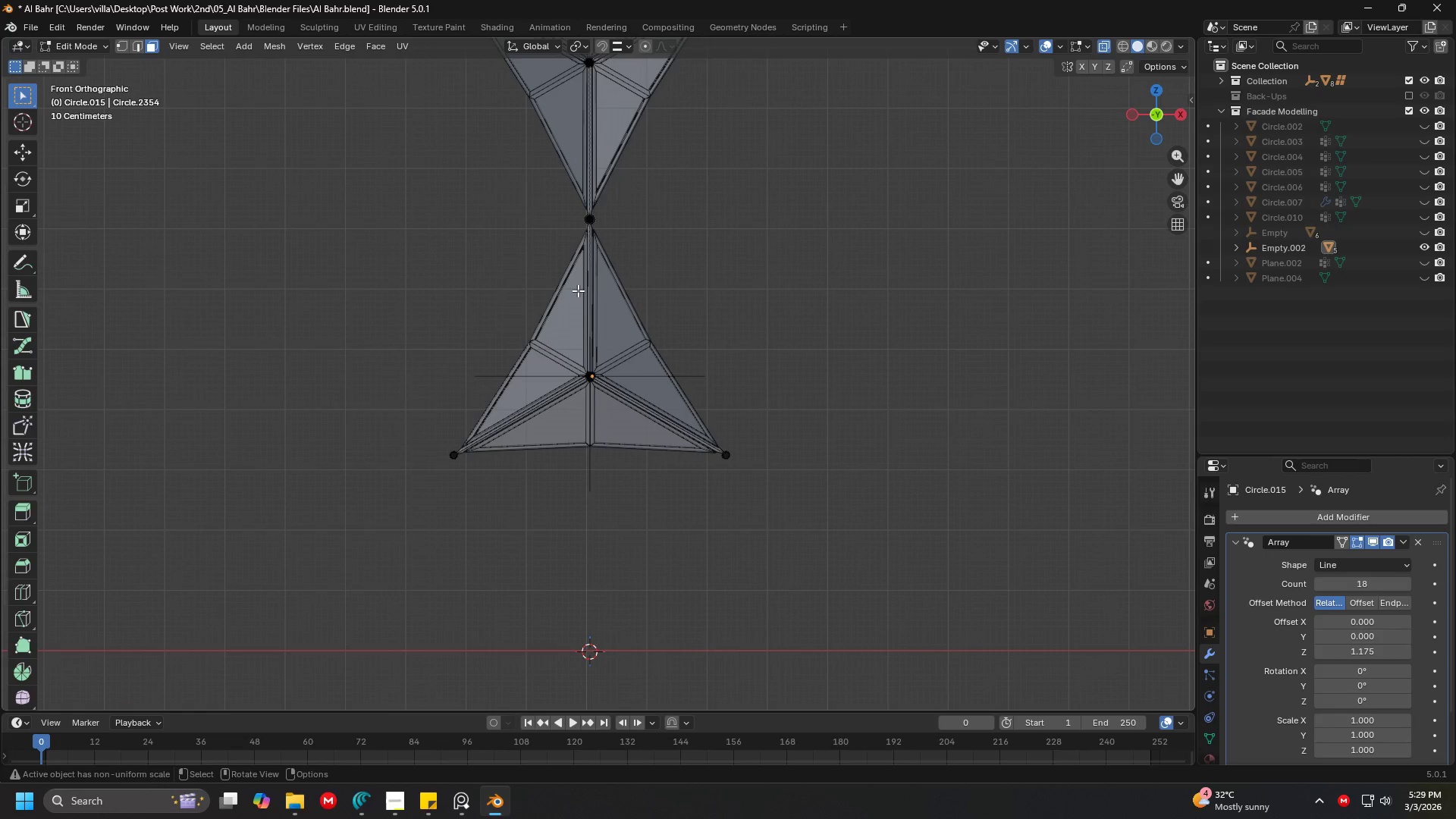 
scroll: coordinate [491, 373], scroll_direction: down, amount: 12.0
 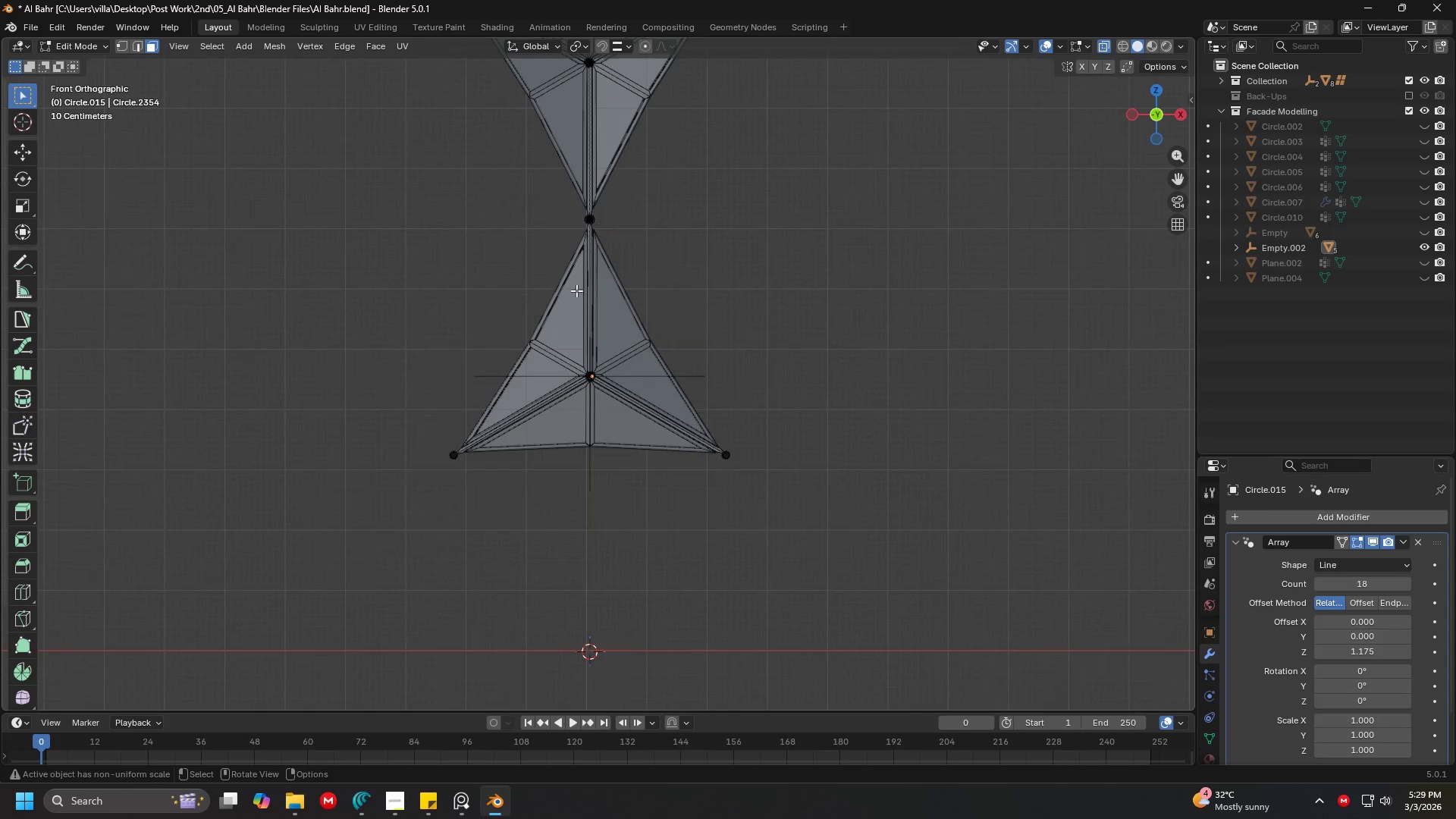 
key(Tab)
 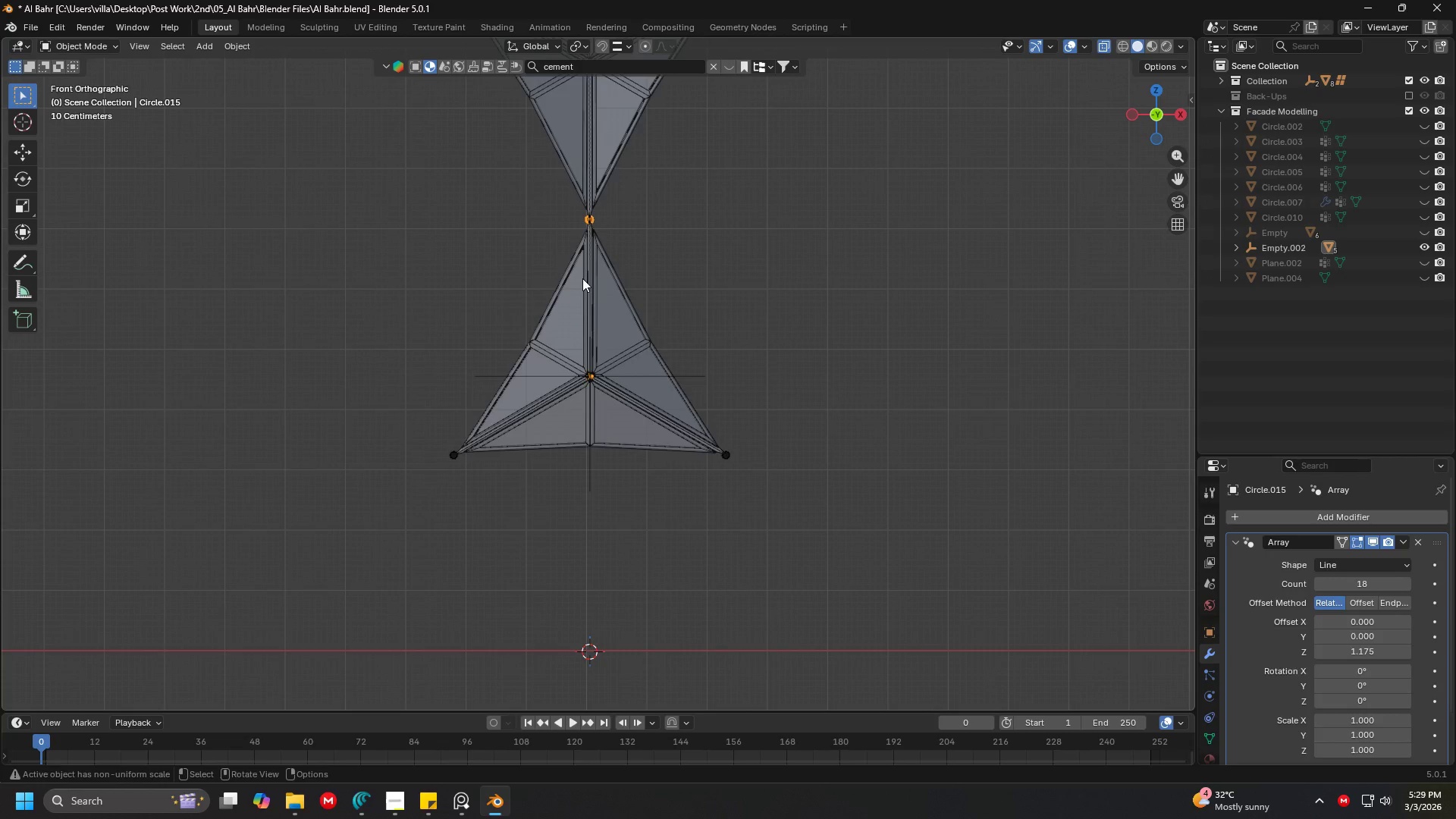 
left_click([582, 278])
 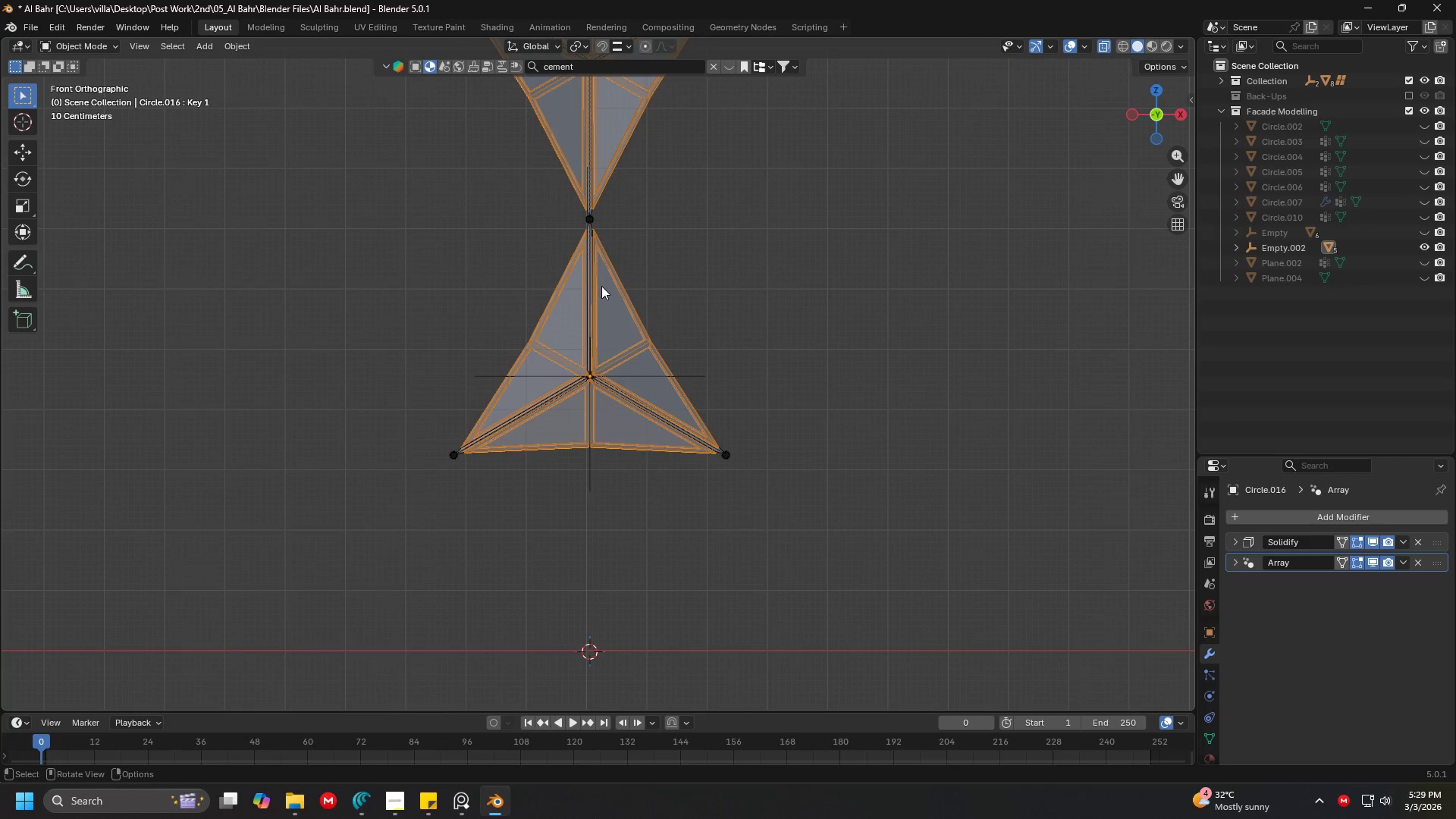 
hold_key(key=ShiftLeft, duration=1.25)
 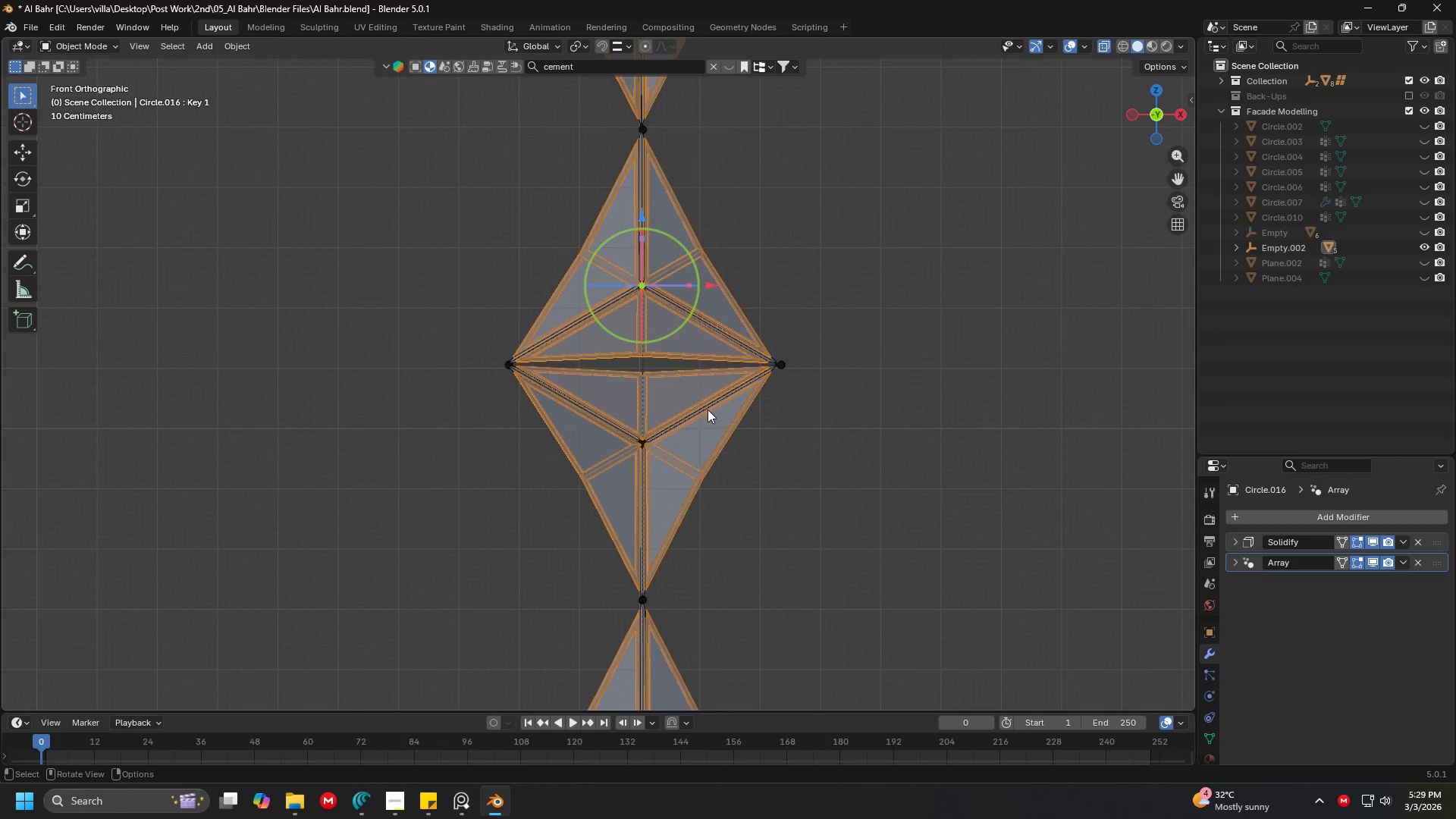 
key(Control+A)
 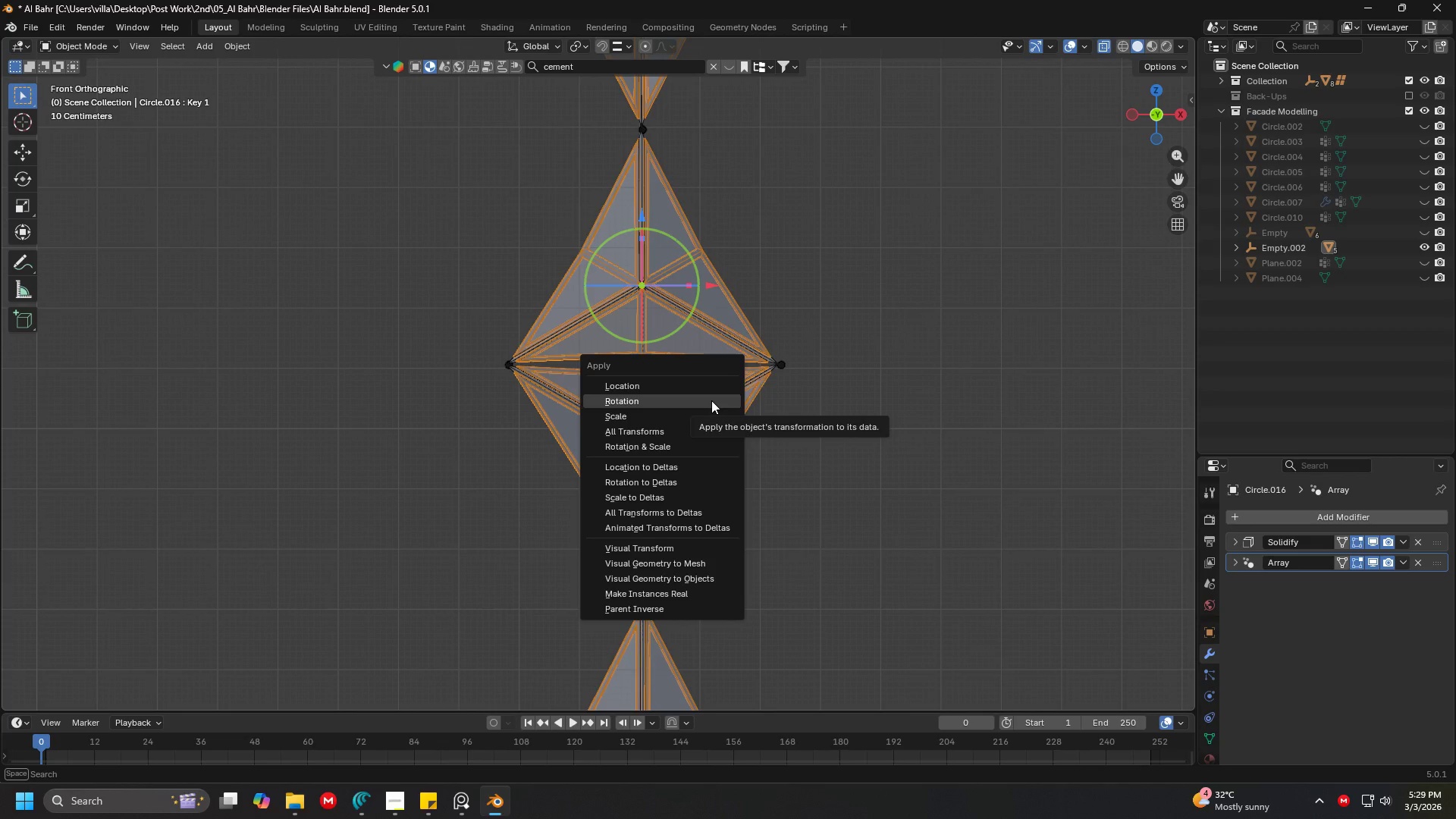 
left_click([711, 400])
 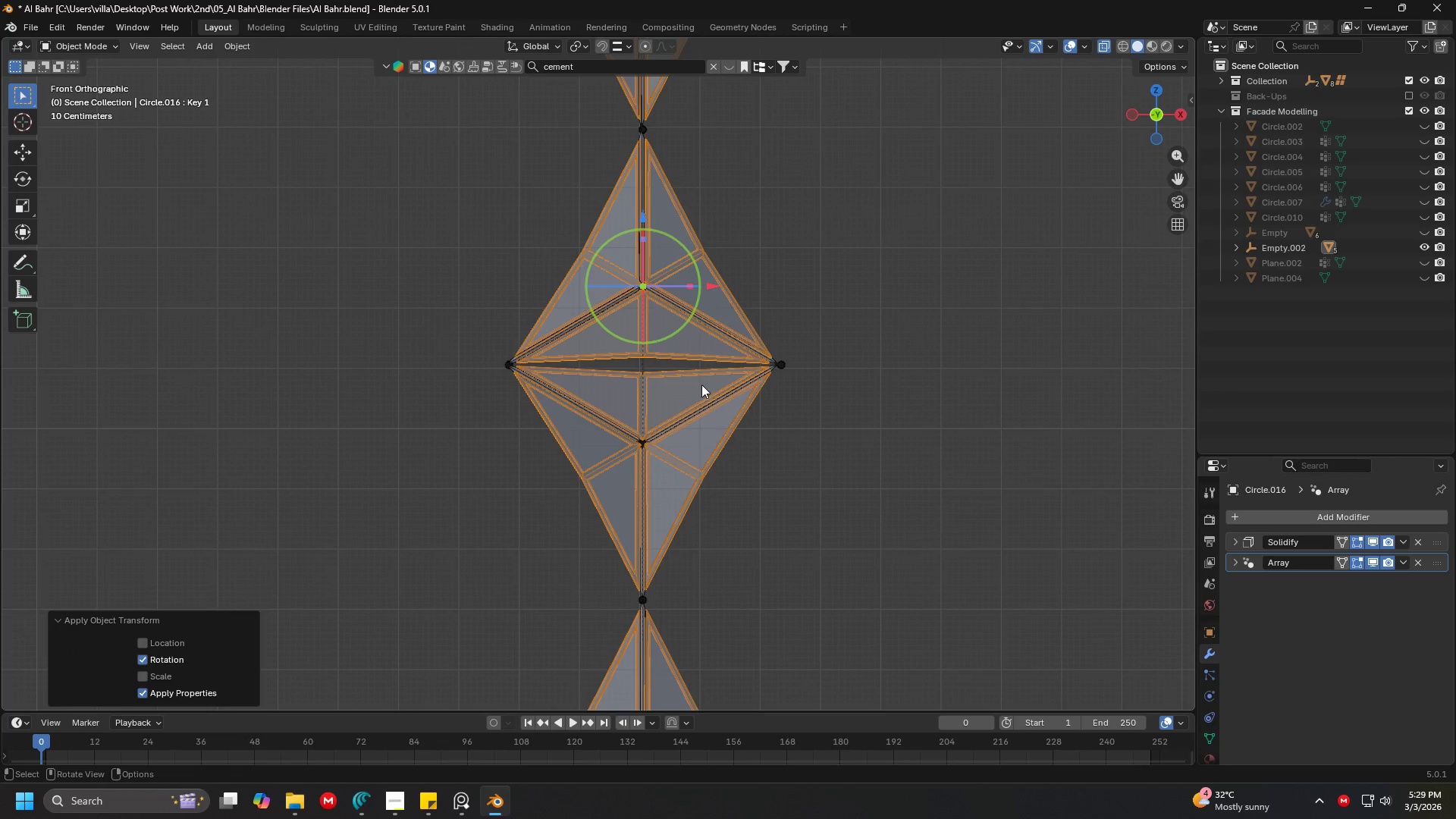 
hold_key(key=ShiftLeft, duration=0.56)
 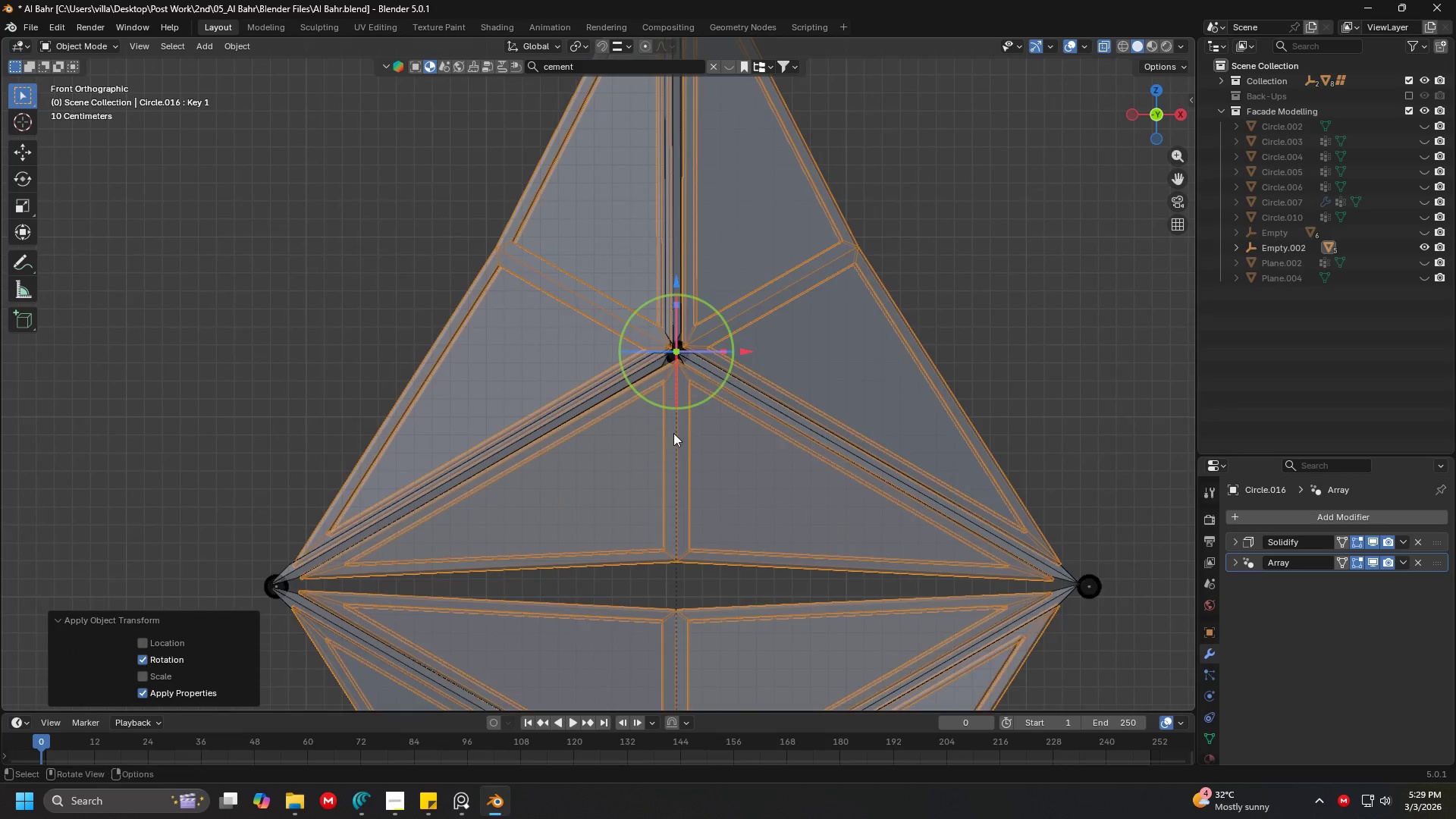 
scroll: coordinate [668, 372], scroll_direction: up, amount: 6.0
 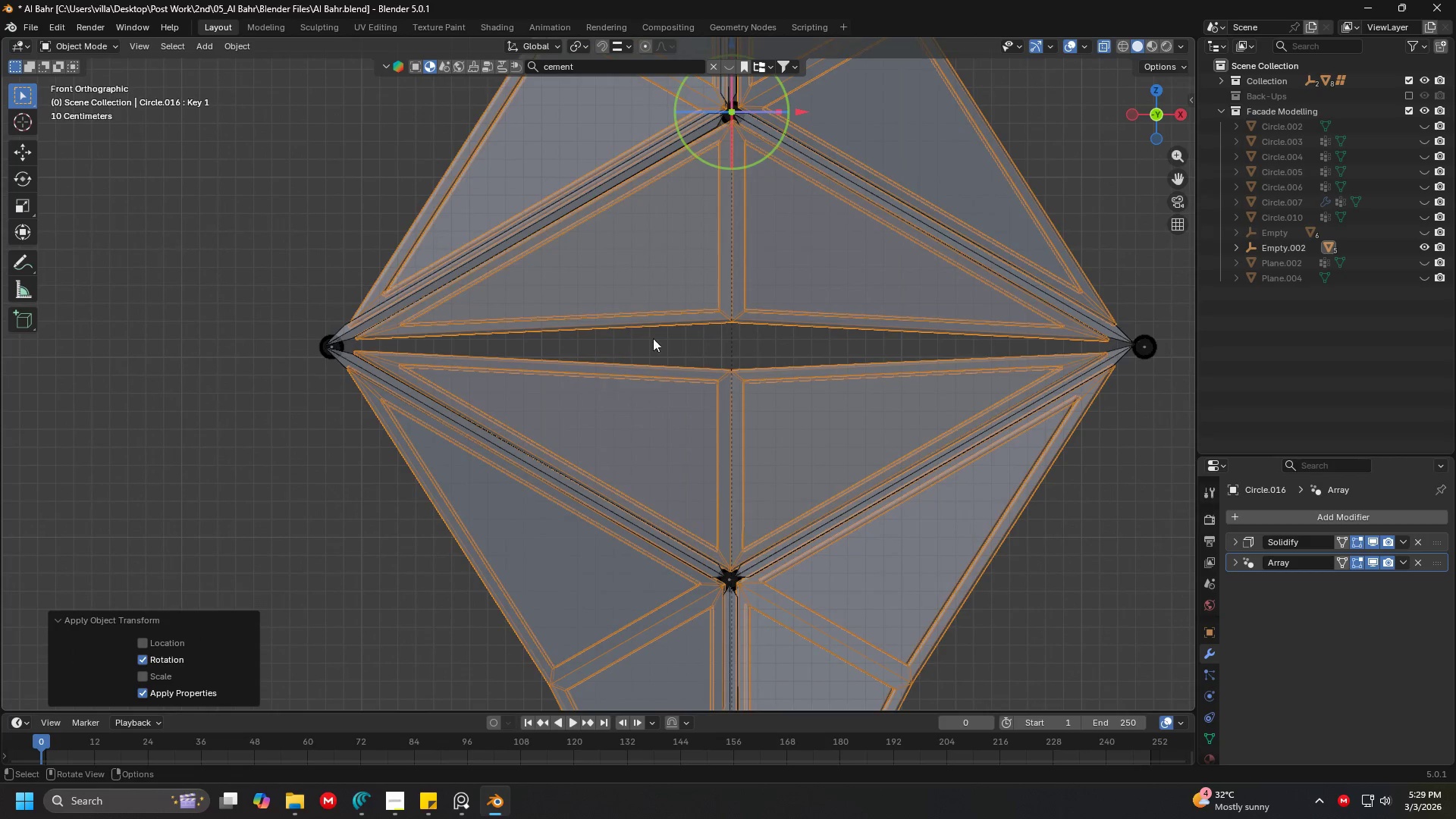 
hold_key(key=ShiftLeft, duration=1.5)
 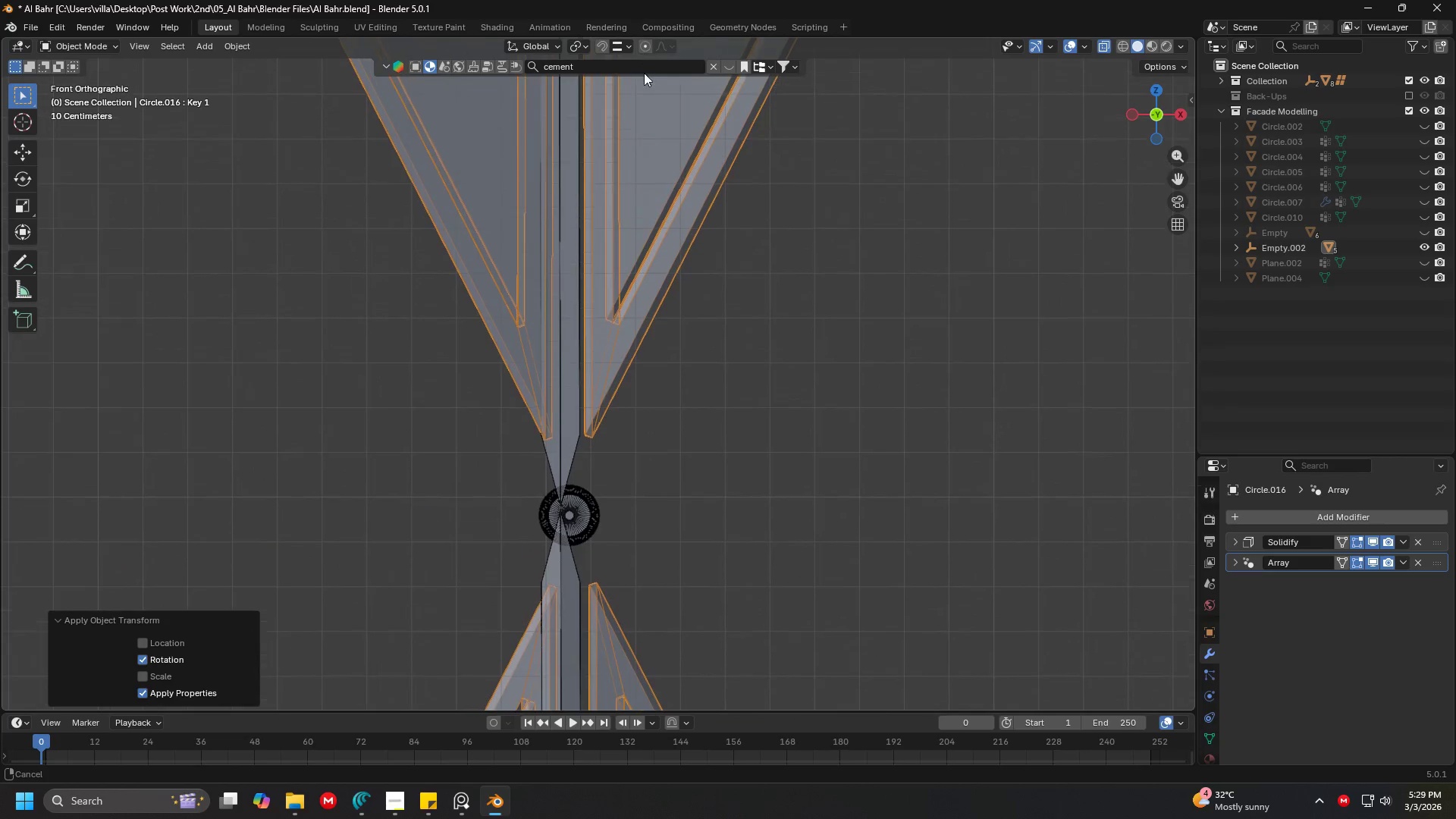 
scroll: coordinate [682, 426], scroll_direction: up, amount: 6.0
 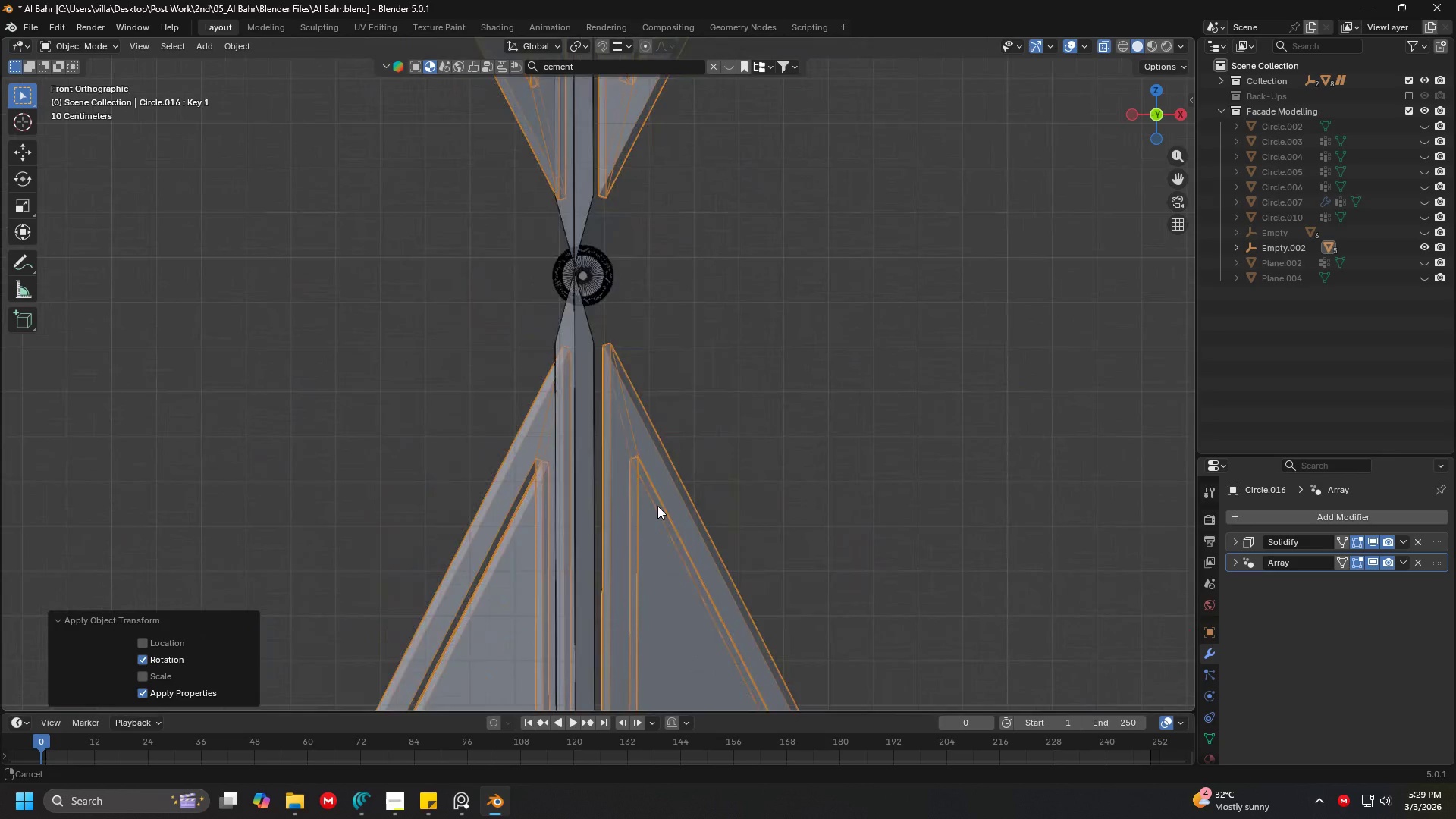 
hold_key(key=ShiftLeft, duration=0.64)
 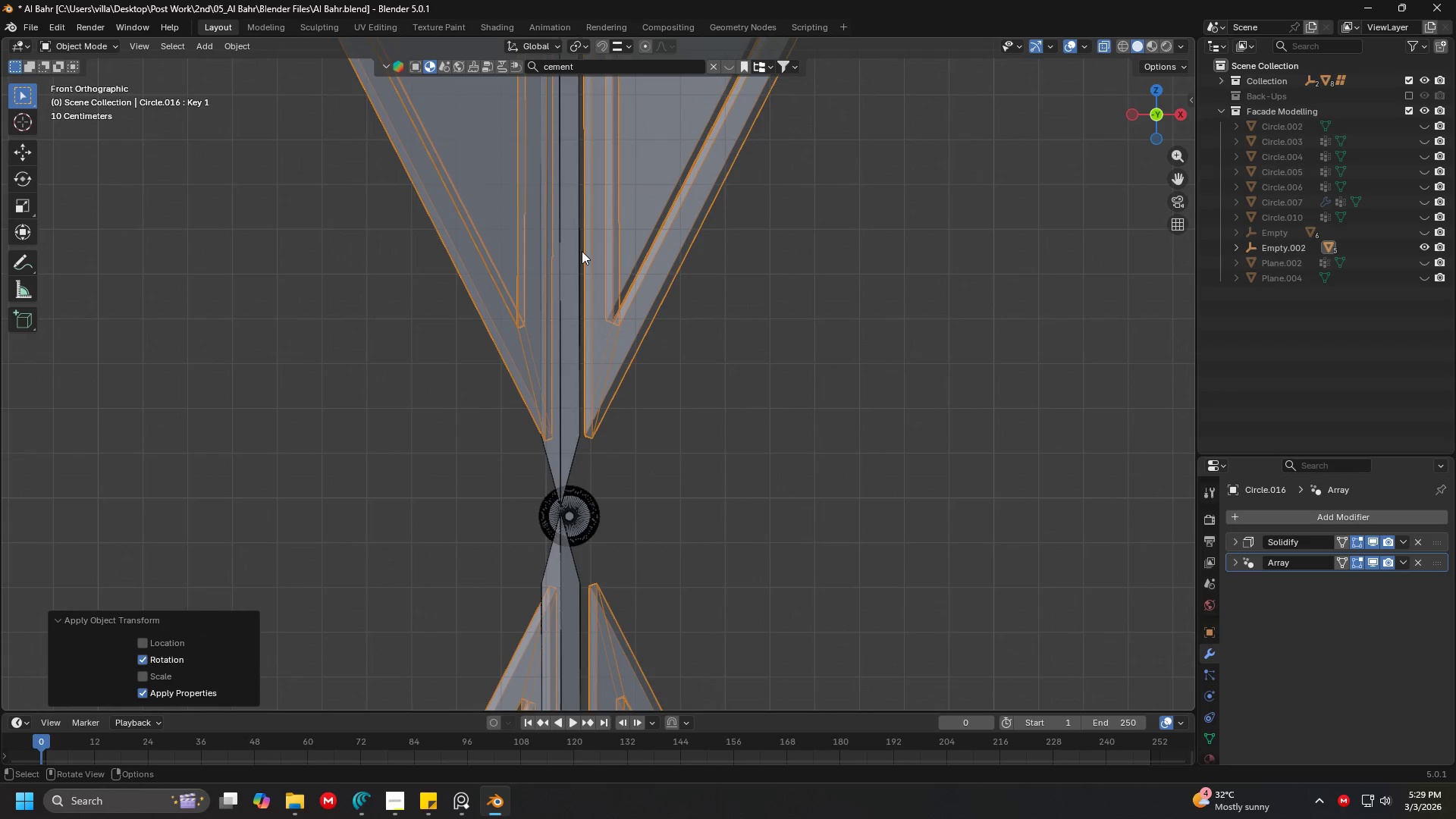 
left_click([573, 253])
 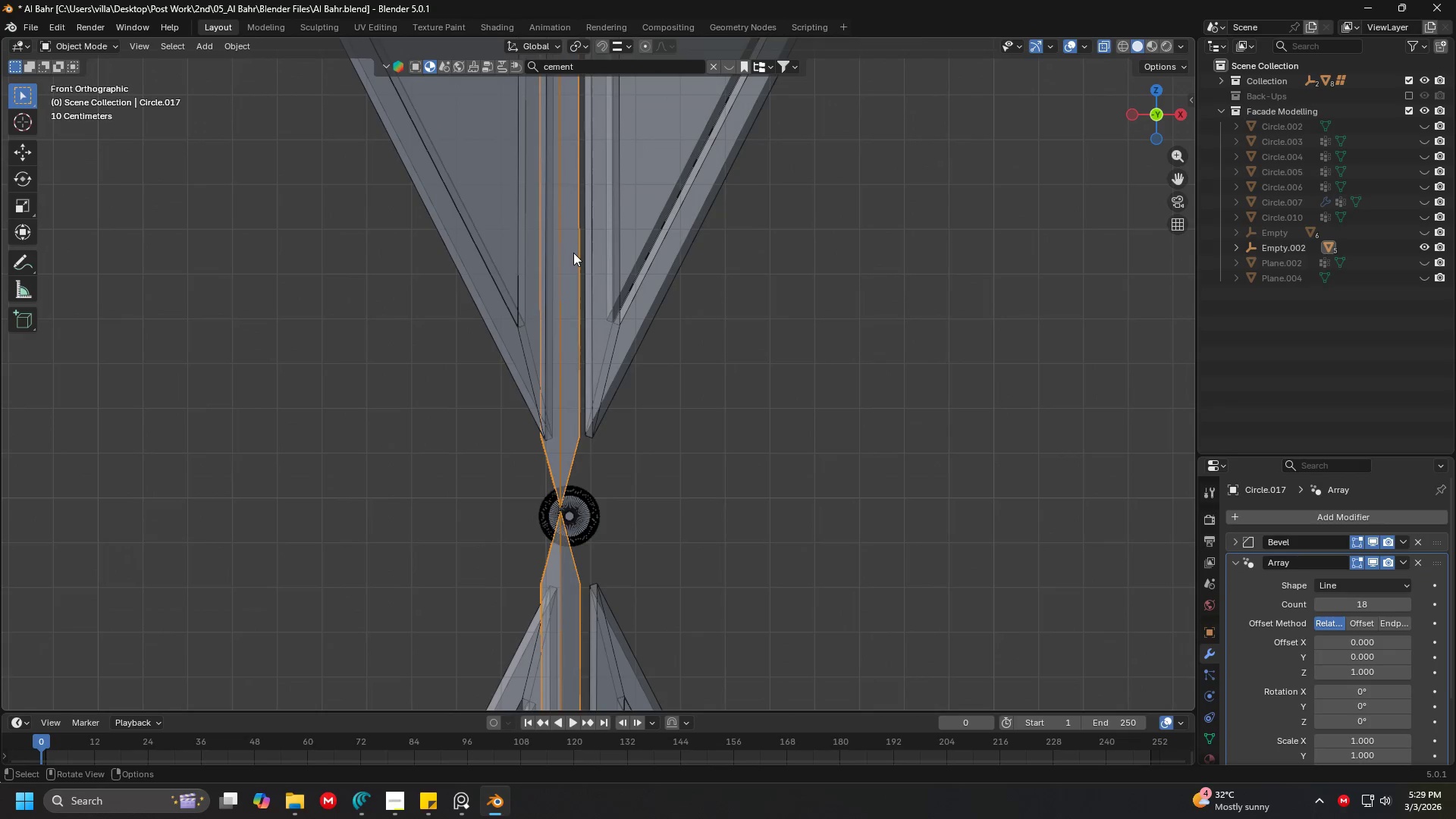 
key(Control+ControlLeft)
 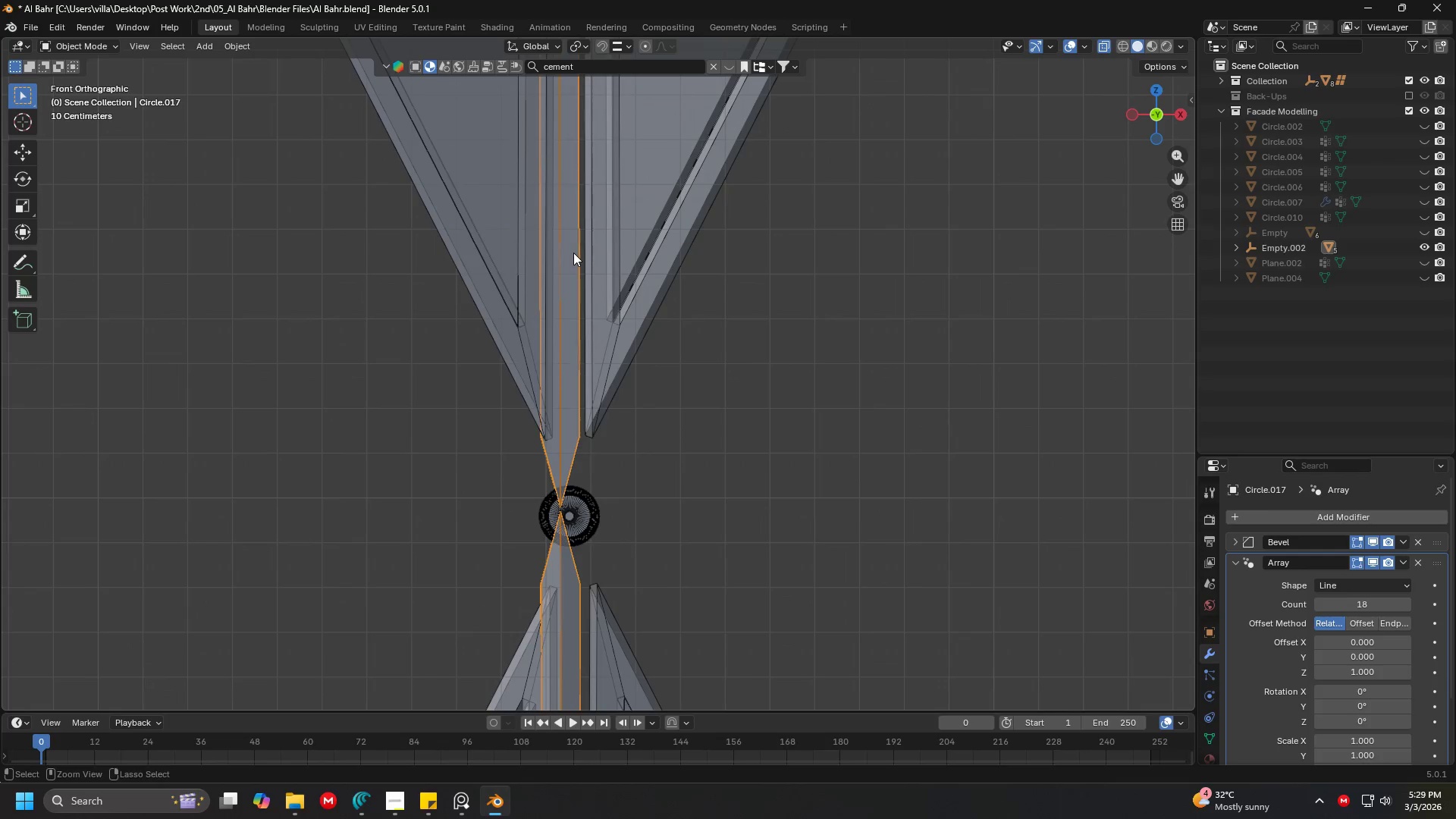 
key(Control+A)
 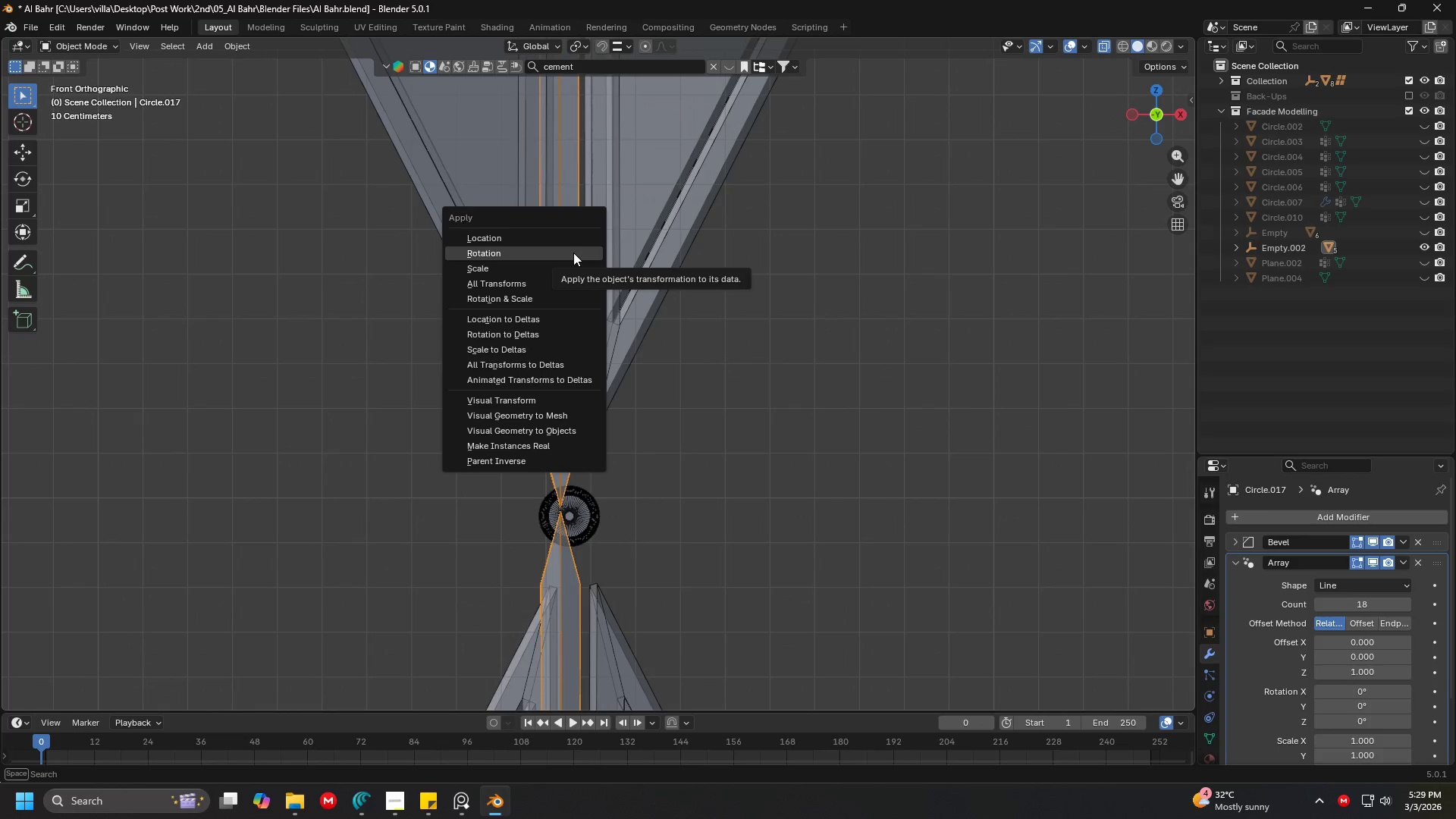 
left_click([573, 253])
 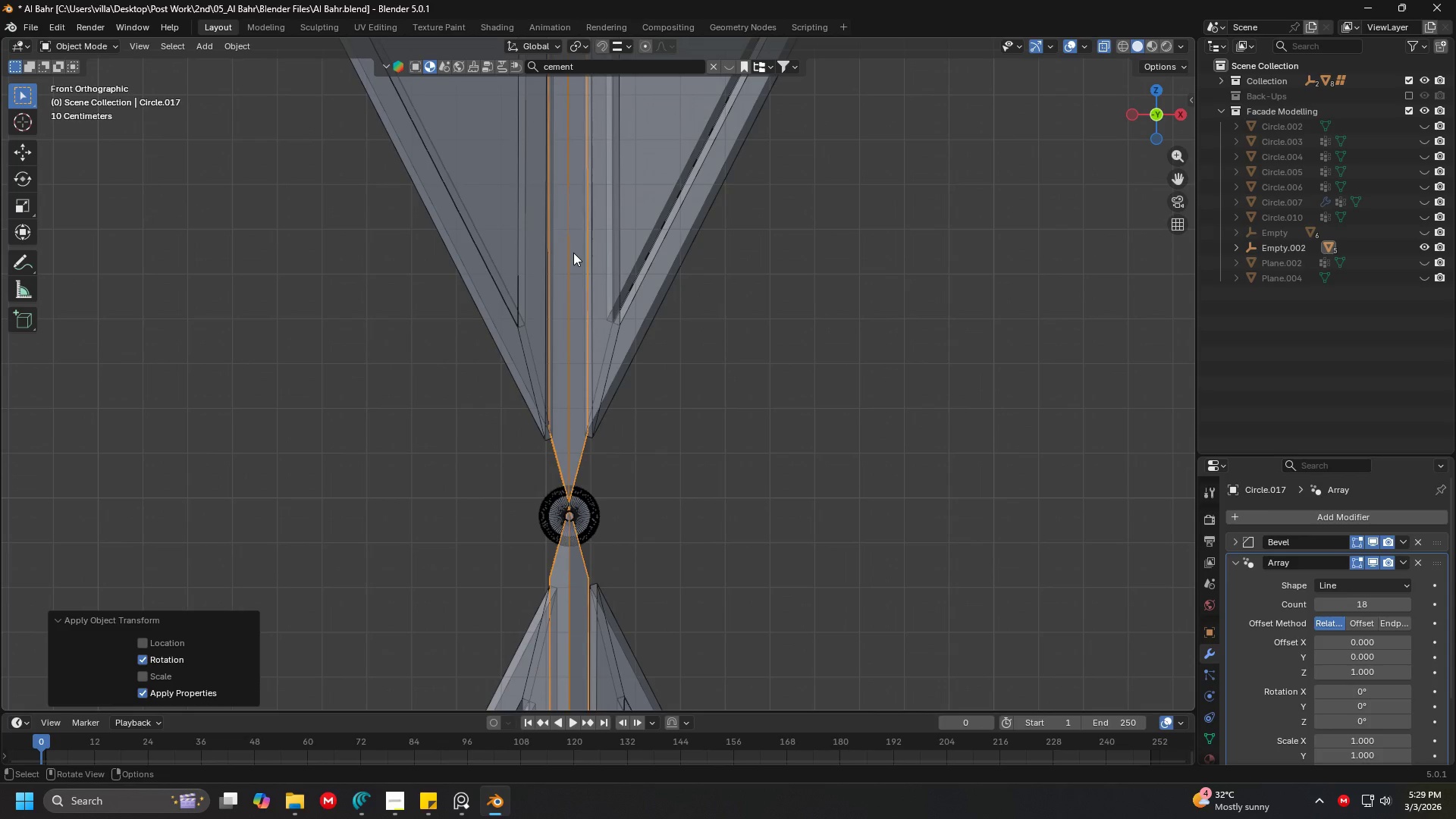 
key(Shift+ShiftLeft)
 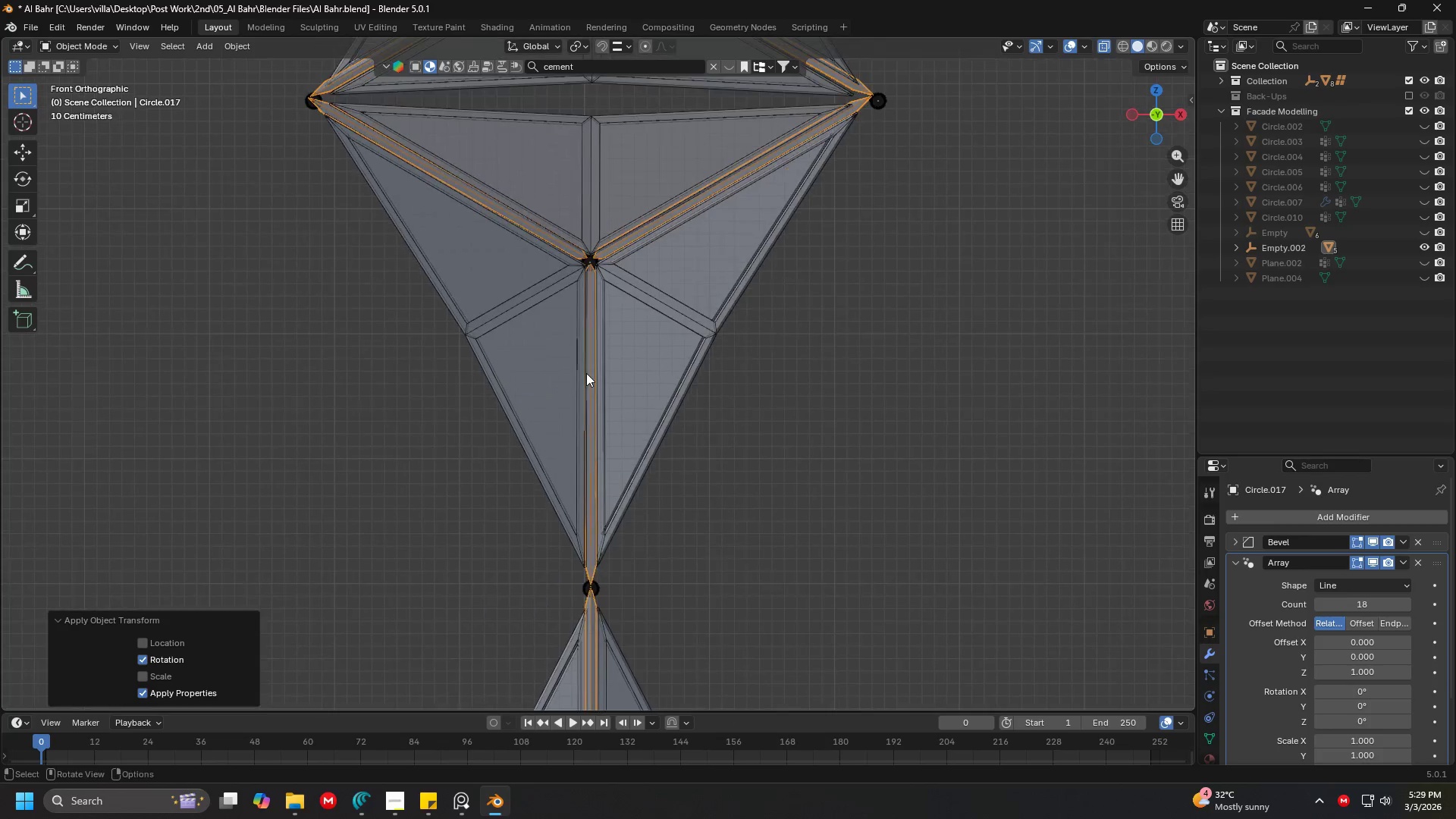 
scroll: coordinate [576, 244], scroll_direction: down, amount: 7.0
 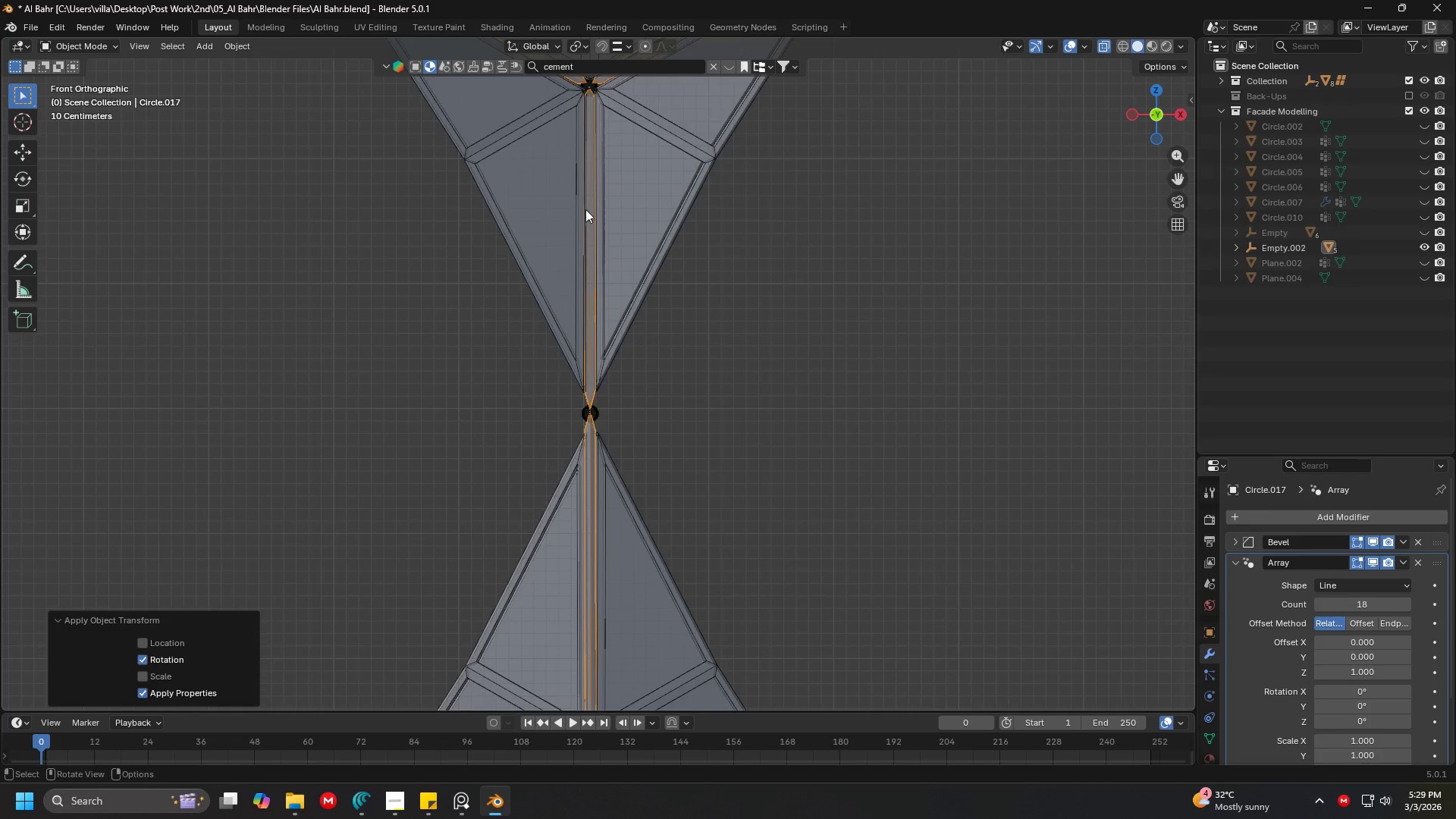 
hold_key(key=ShiftLeft, duration=0.52)
 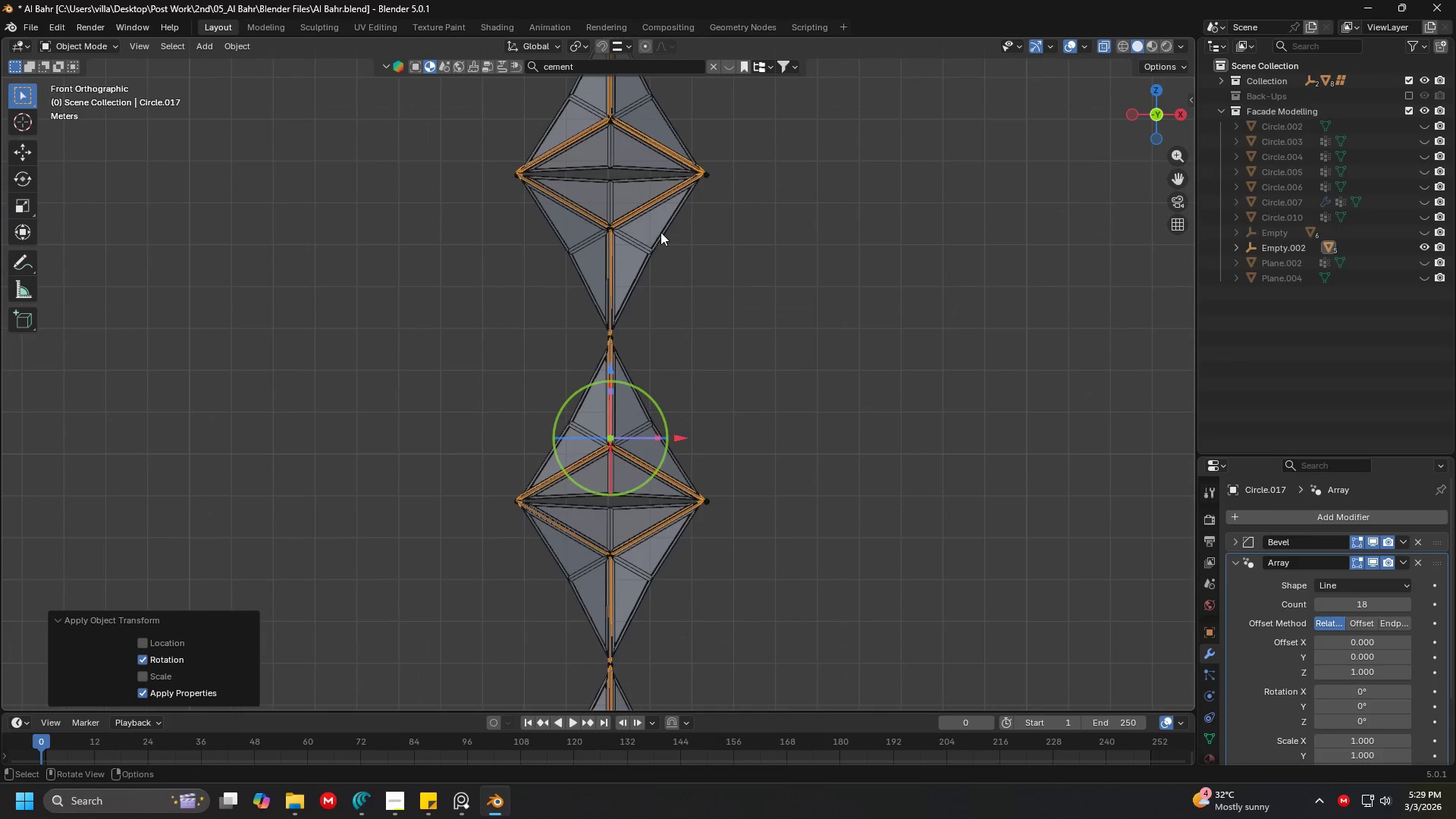 
scroll: coordinate [586, 372], scroll_direction: down, amount: 6.0
 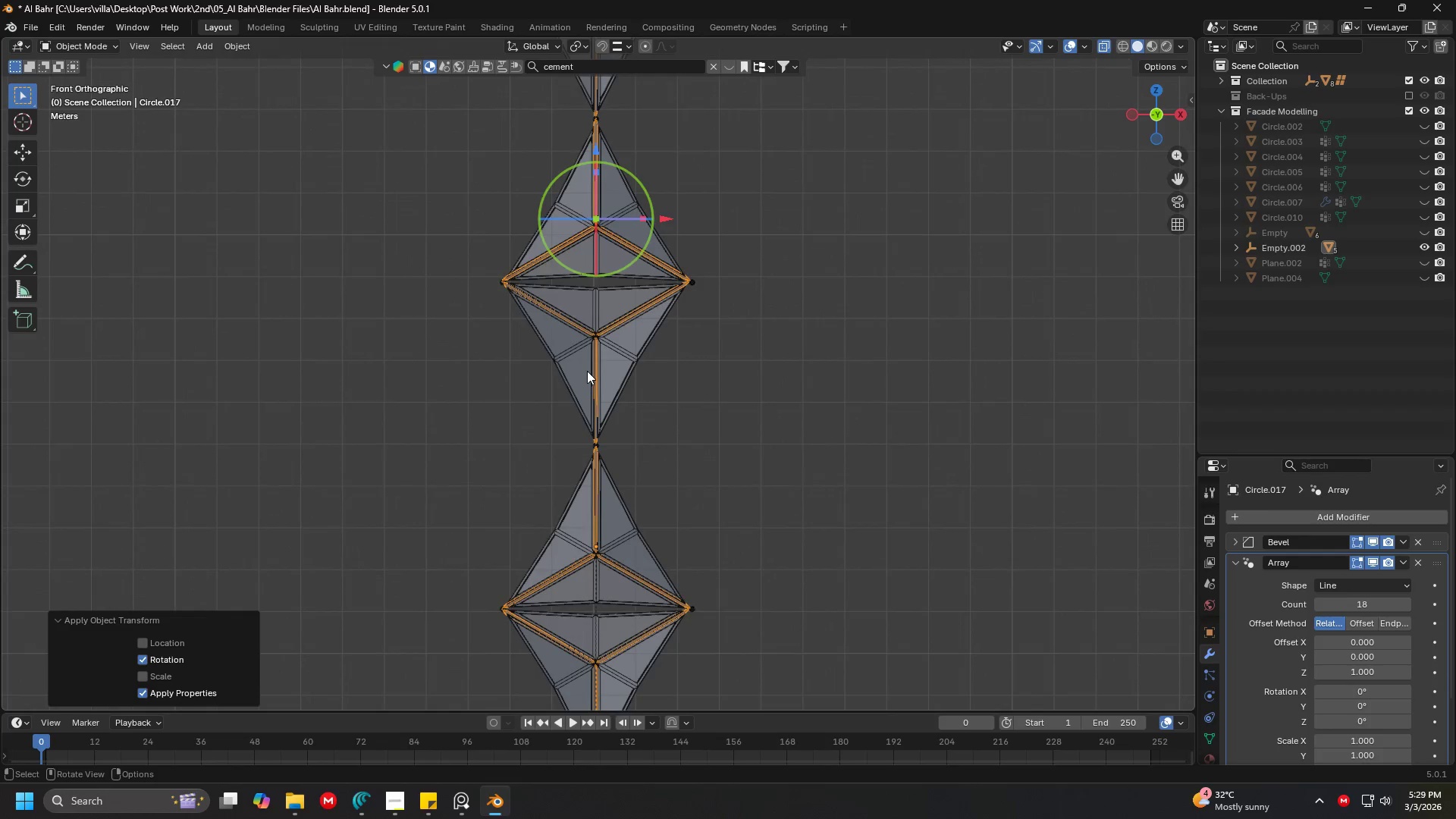 
hold_key(key=ShiftLeft, duration=1.5)
 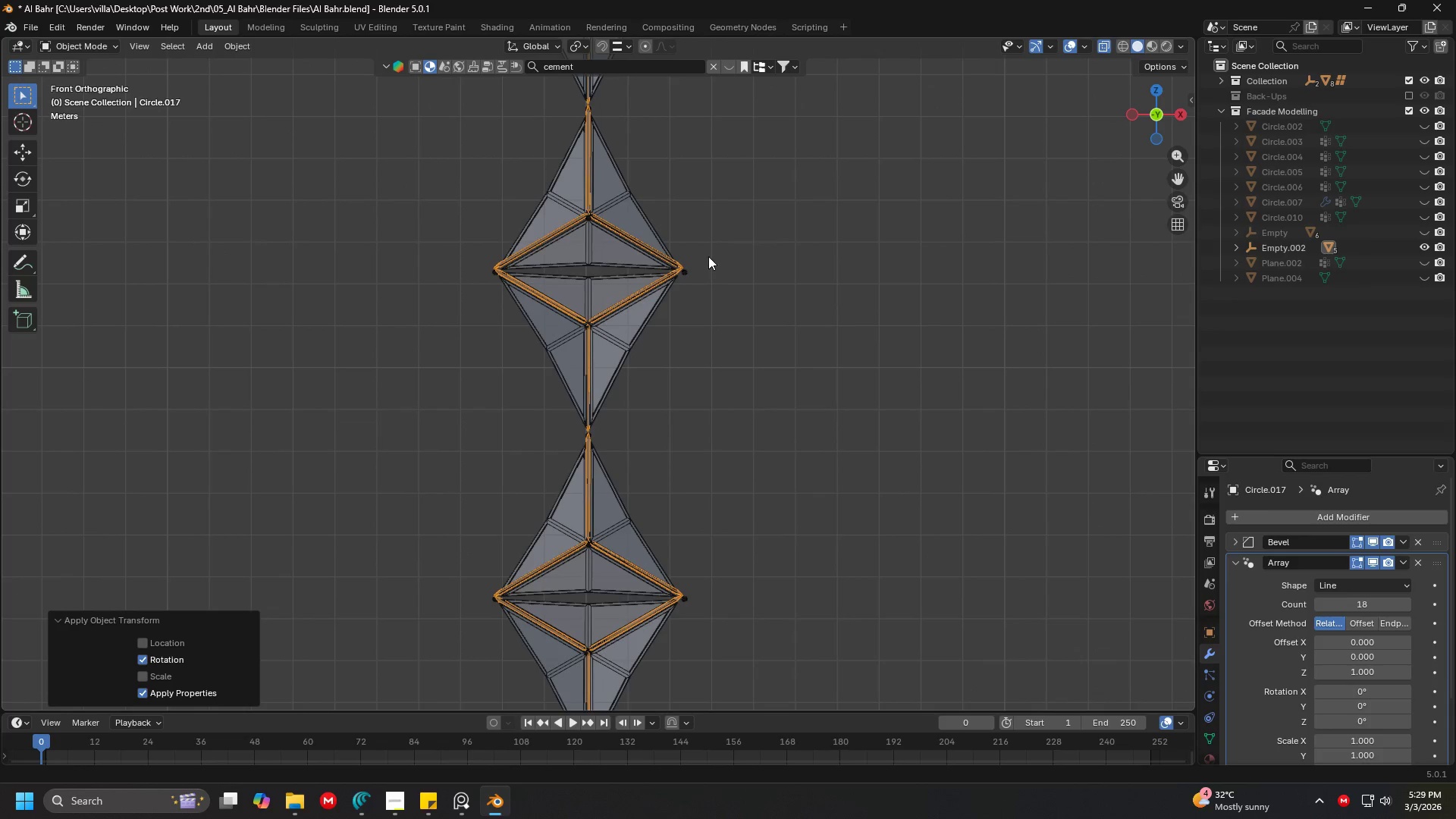 
key(Shift+ShiftLeft)
 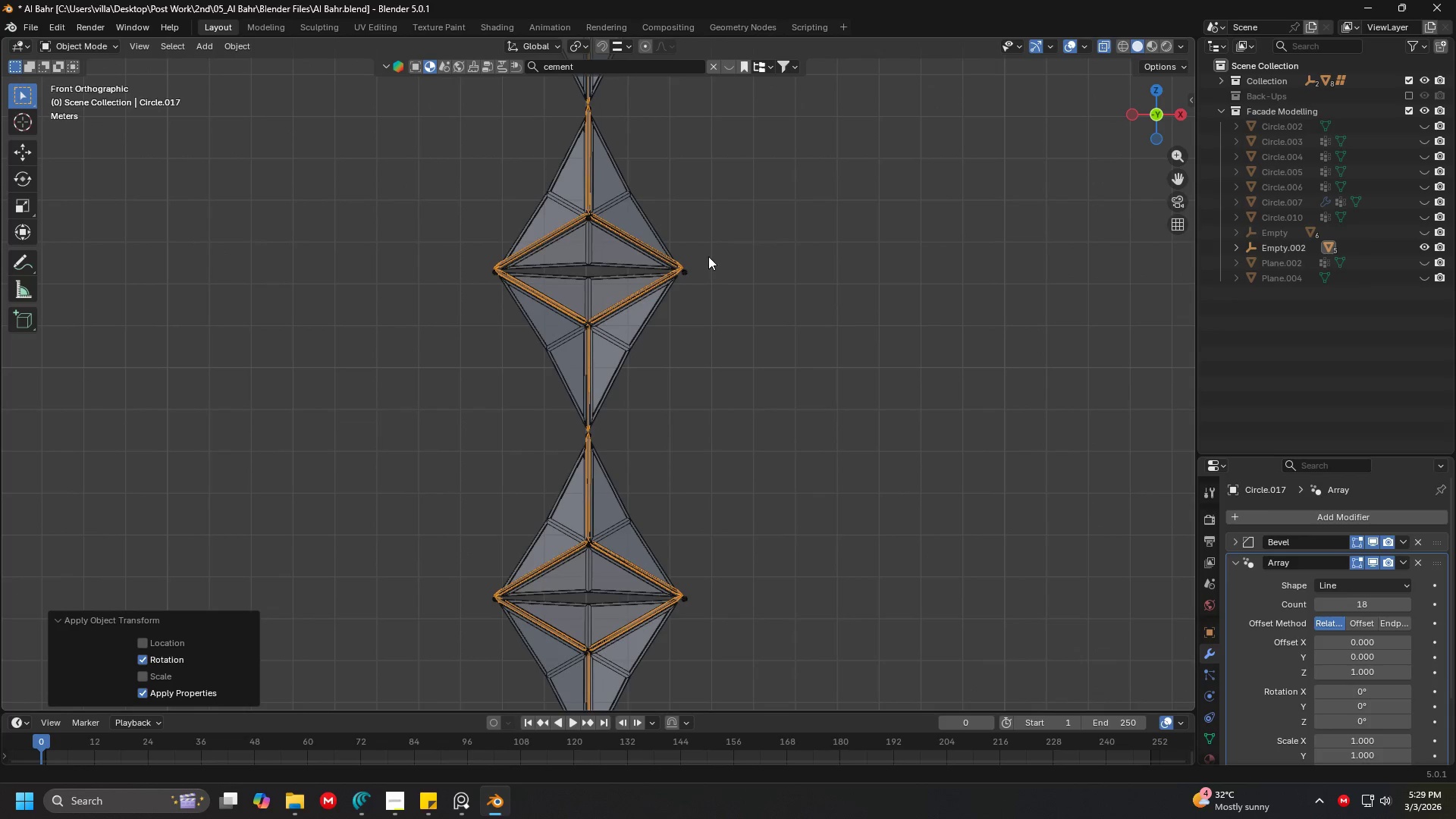 
key(Shift+ShiftLeft)
 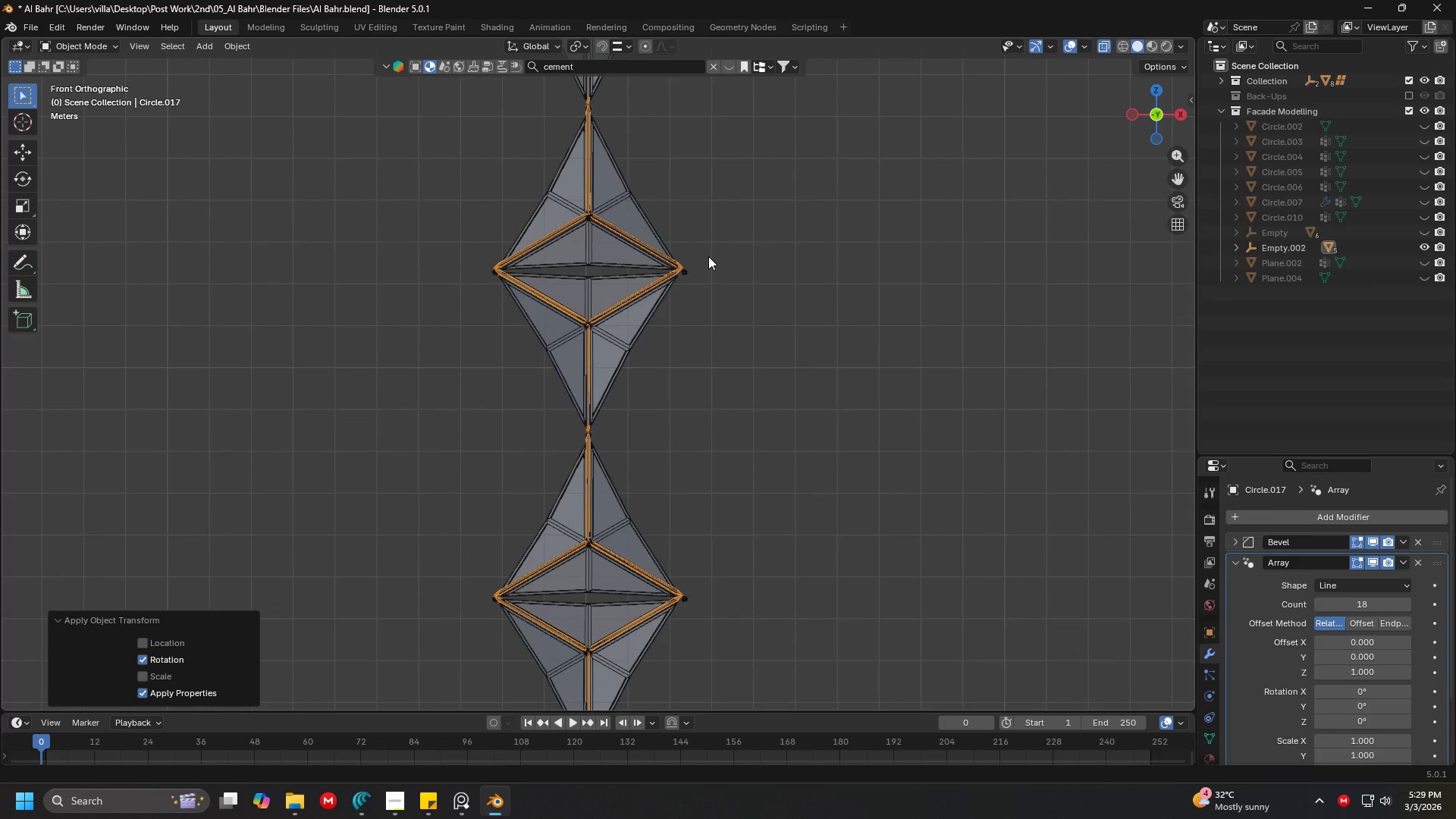 
key(Shift+ShiftLeft)
 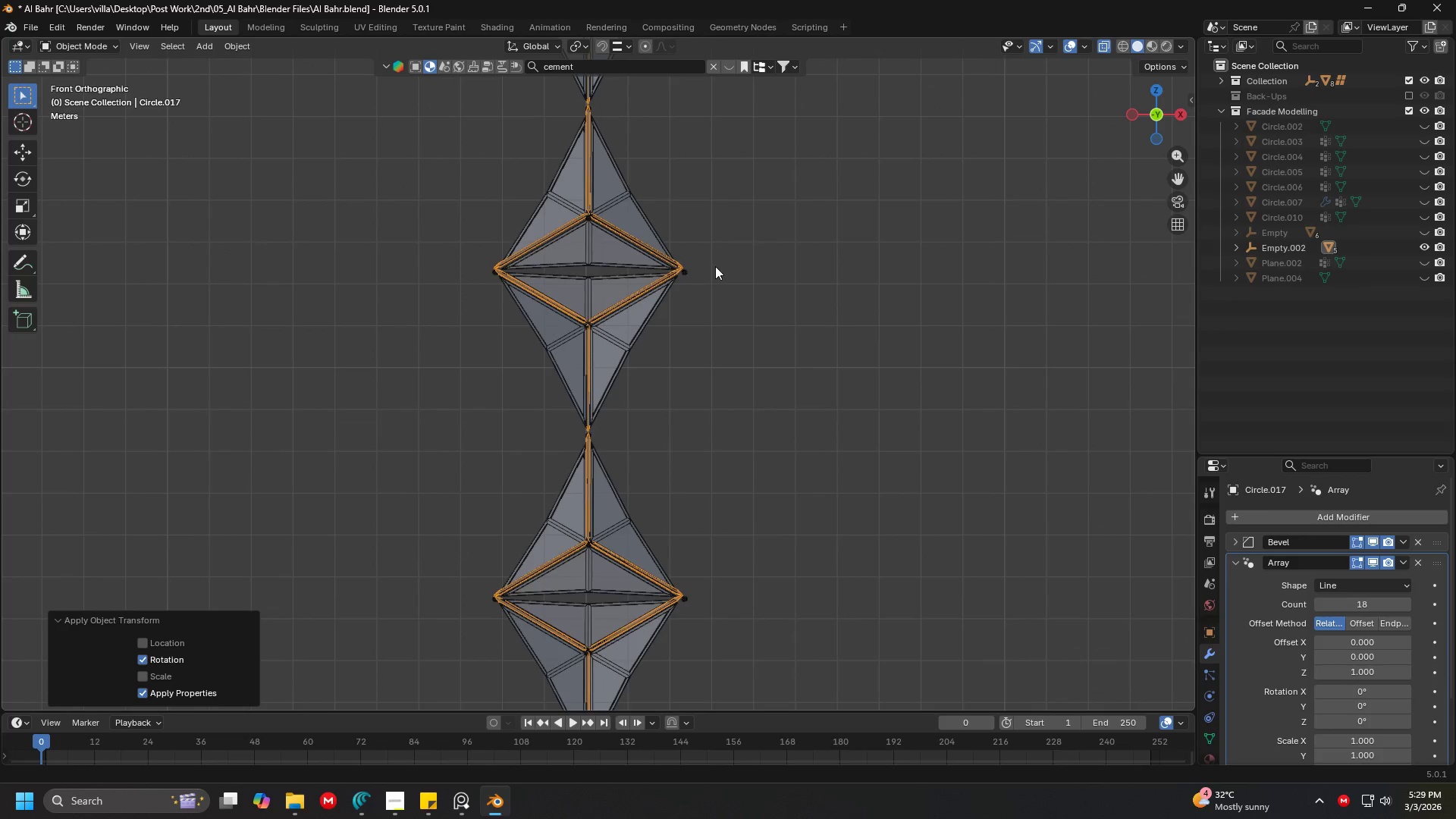 
key(Shift+ShiftLeft)
 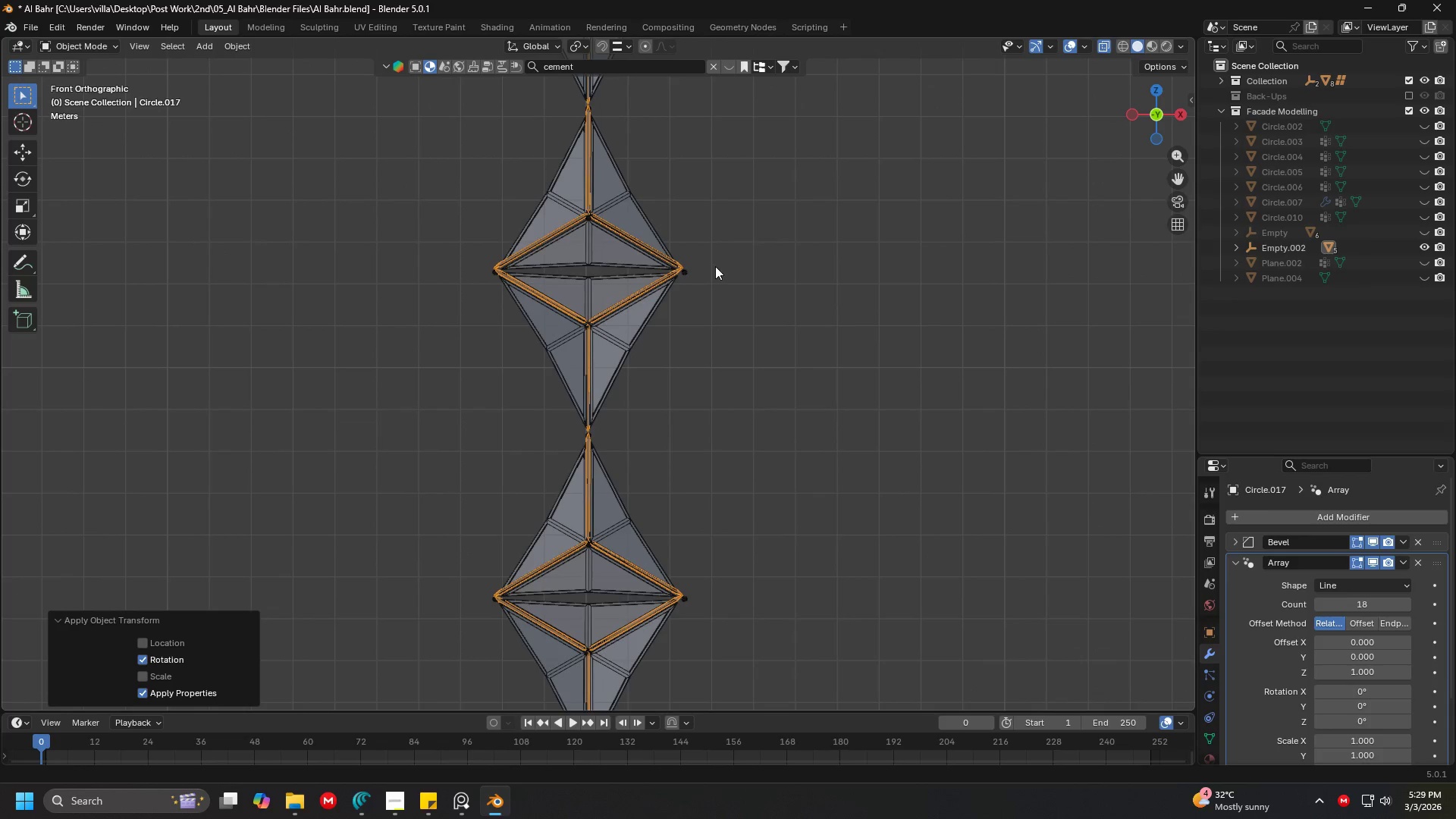 
key(Shift+ShiftLeft)
 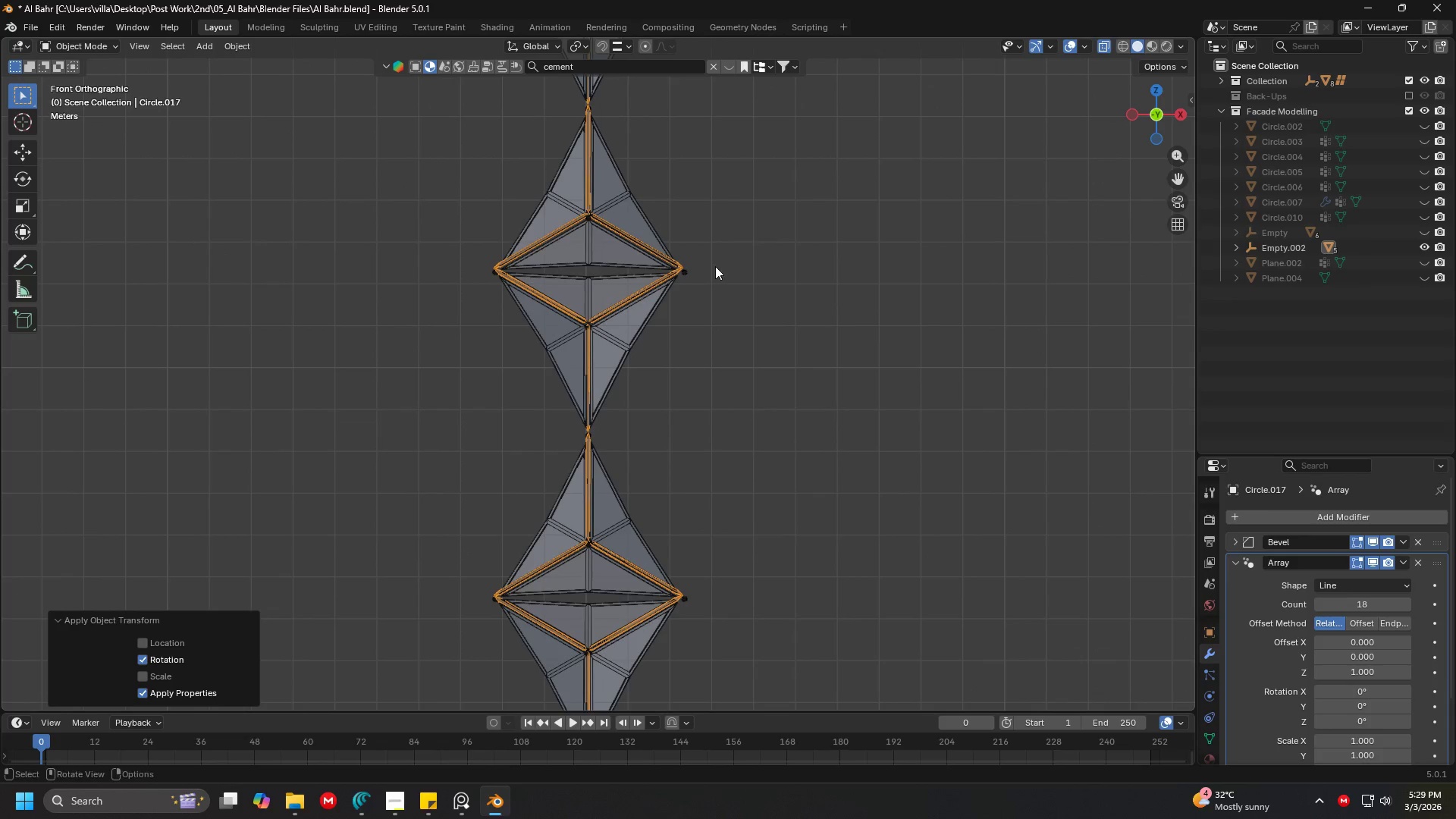 
key(Shift+ShiftLeft)
 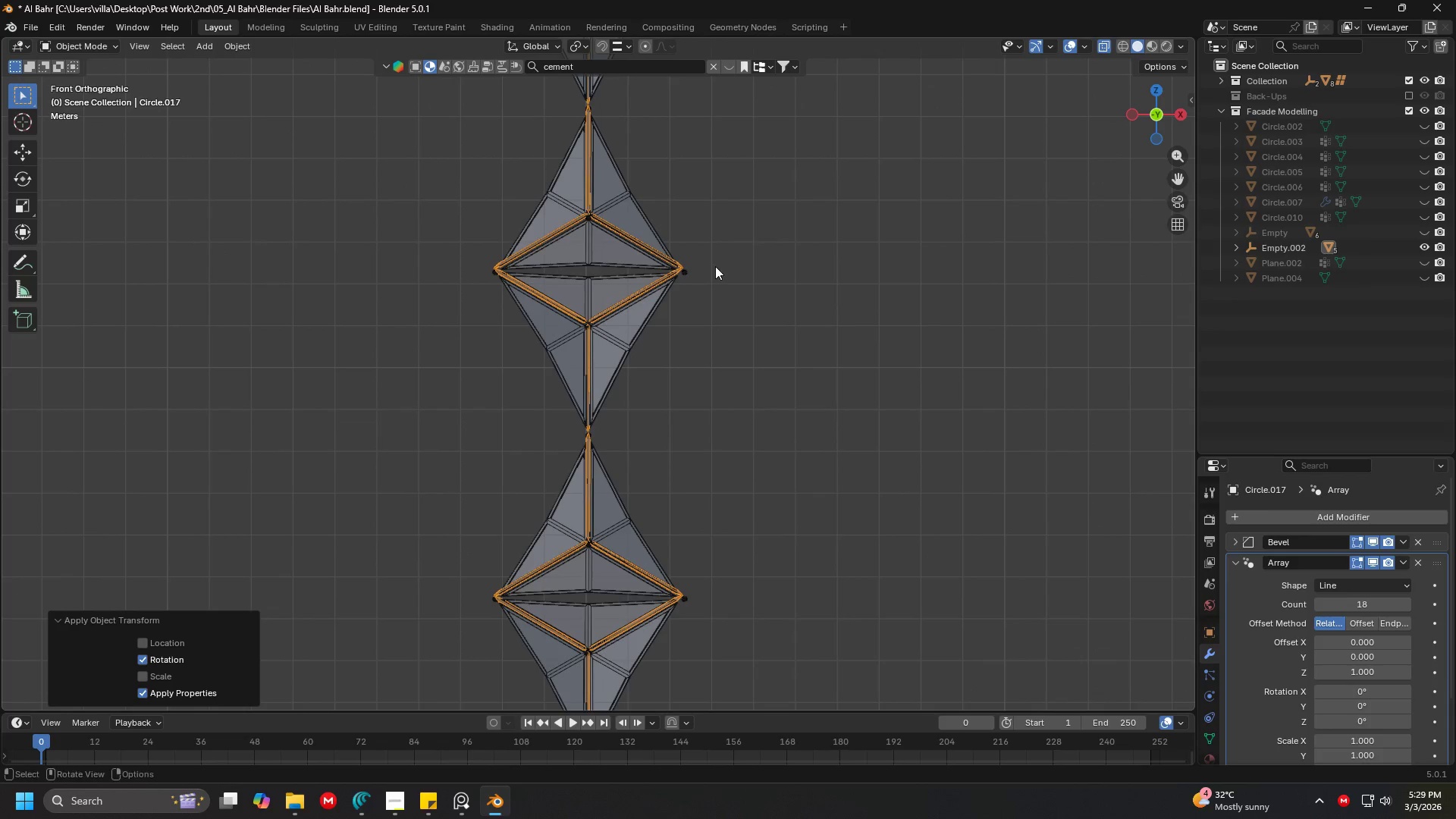 
key(Shift+ShiftLeft)
 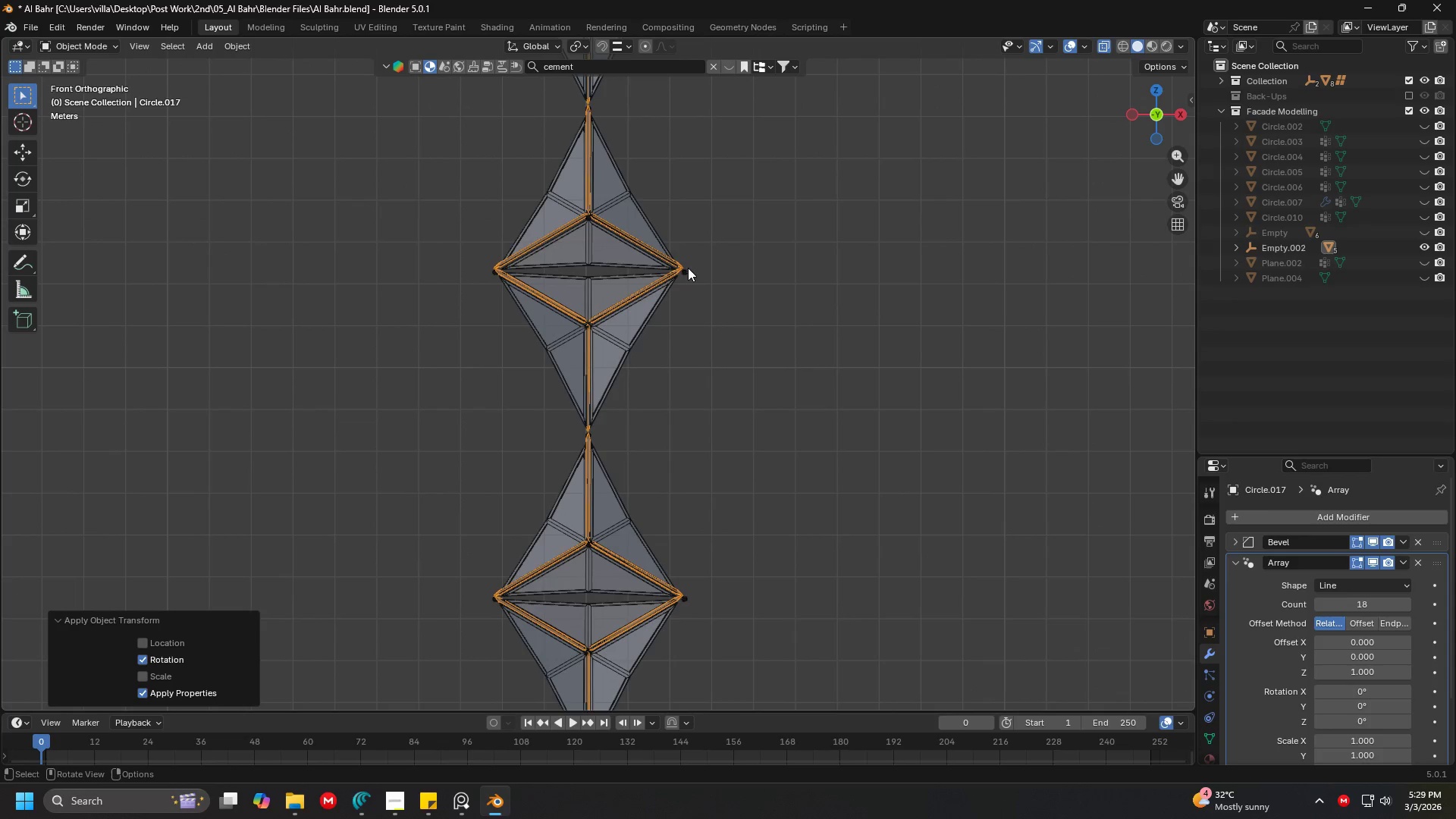 
scroll: coordinate [715, 266], scroll_direction: up, amount: 2.0
 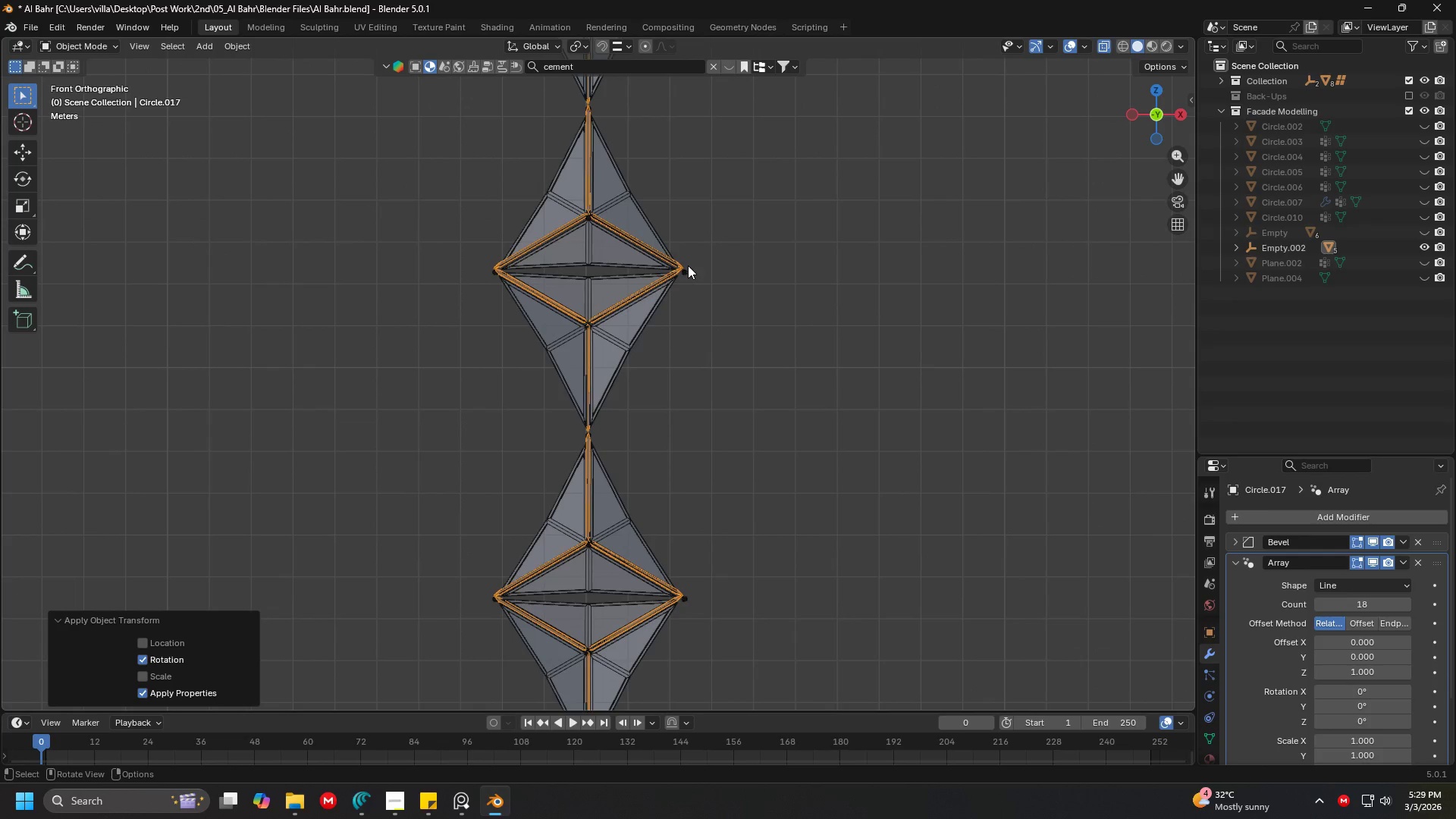 
left_click([689, 268])
 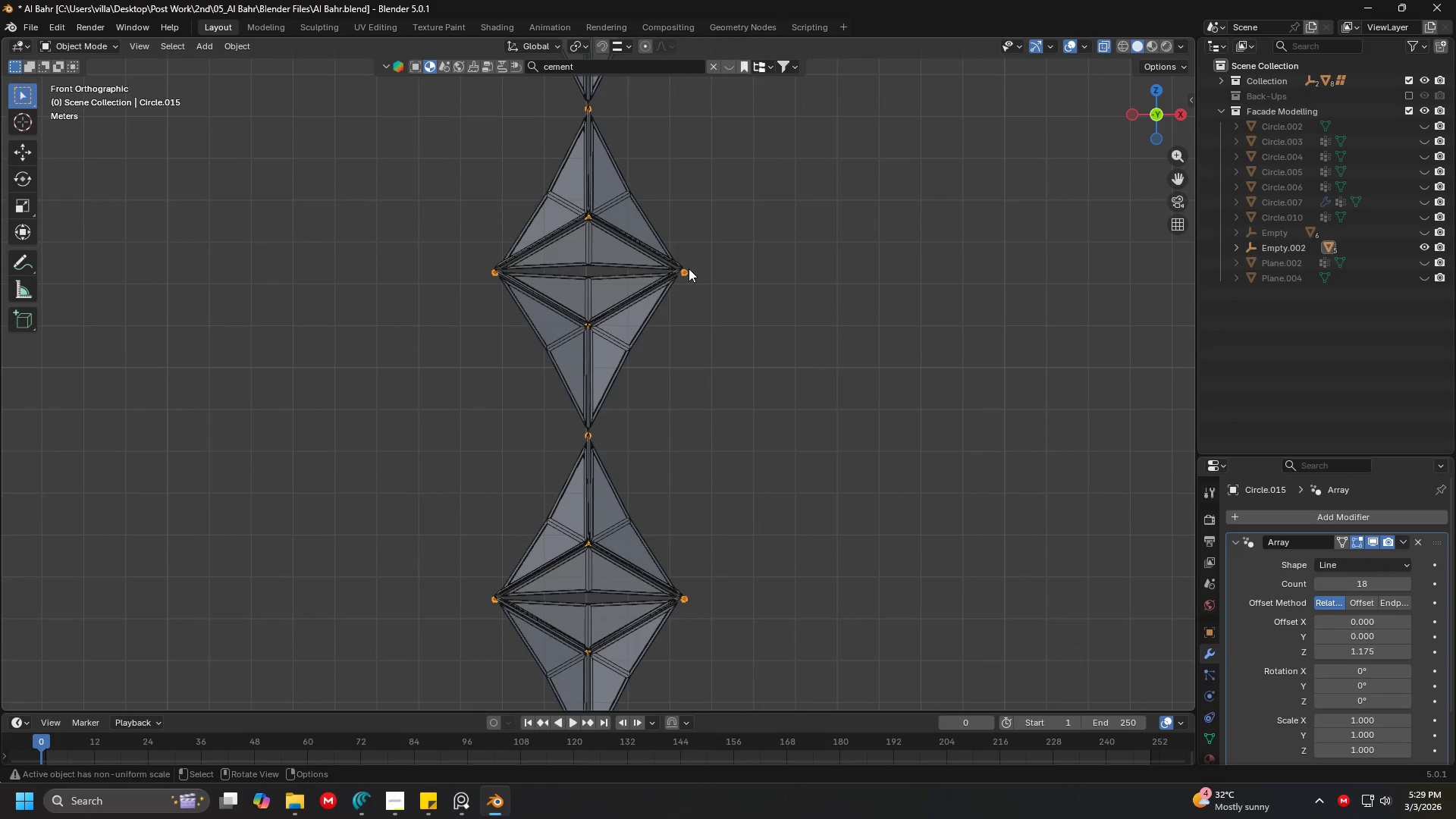 
key(Control+ControlLeft)
 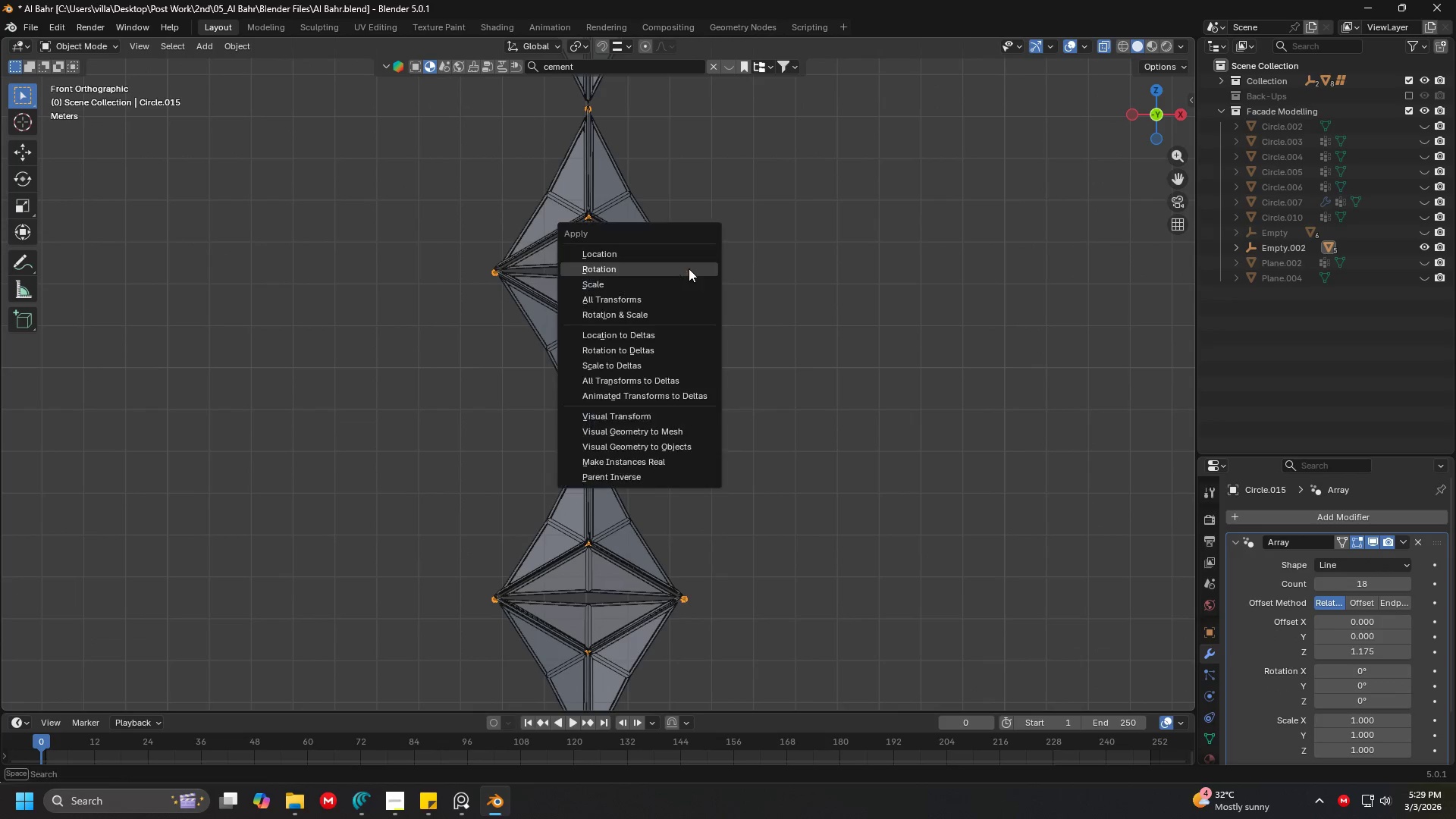 
key(Control+A)
 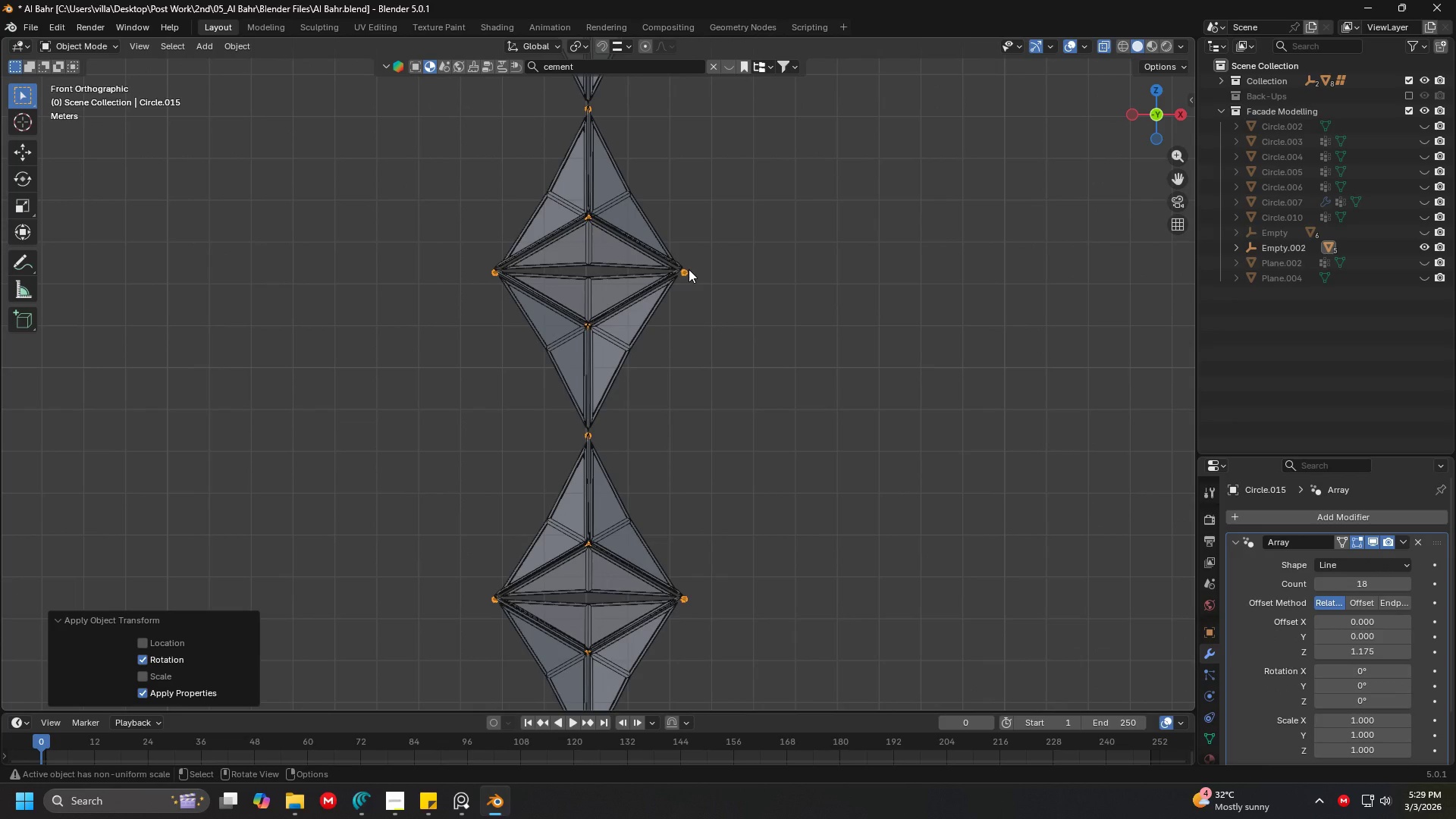 
hold_key(key=ShiftLeft, duration=0.66)
 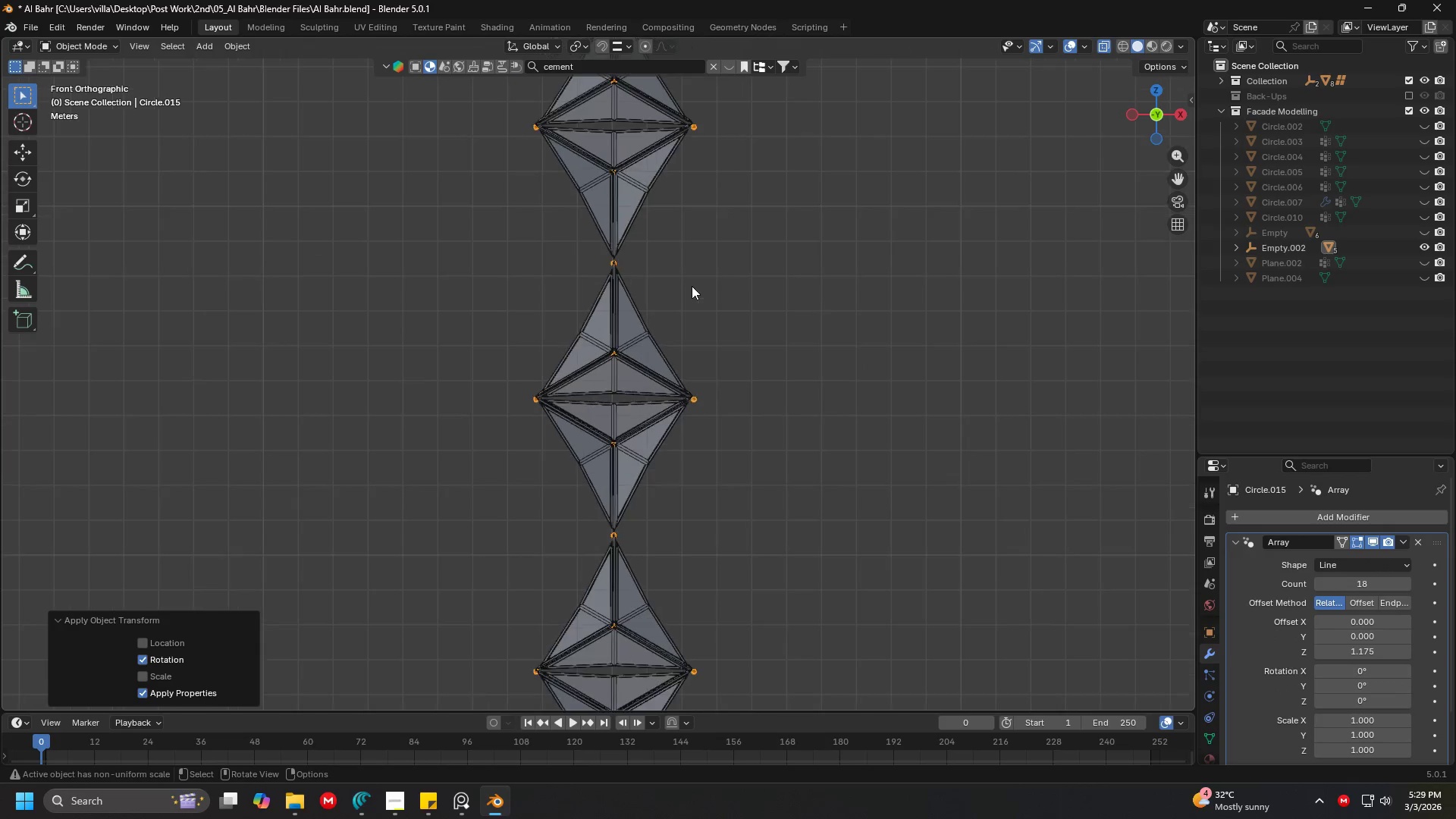 
hold_key(key=ShiftLeft, duration=1.5)
scroll: coordinate [652, 461], scroll_direction: down, amount: 7.0
 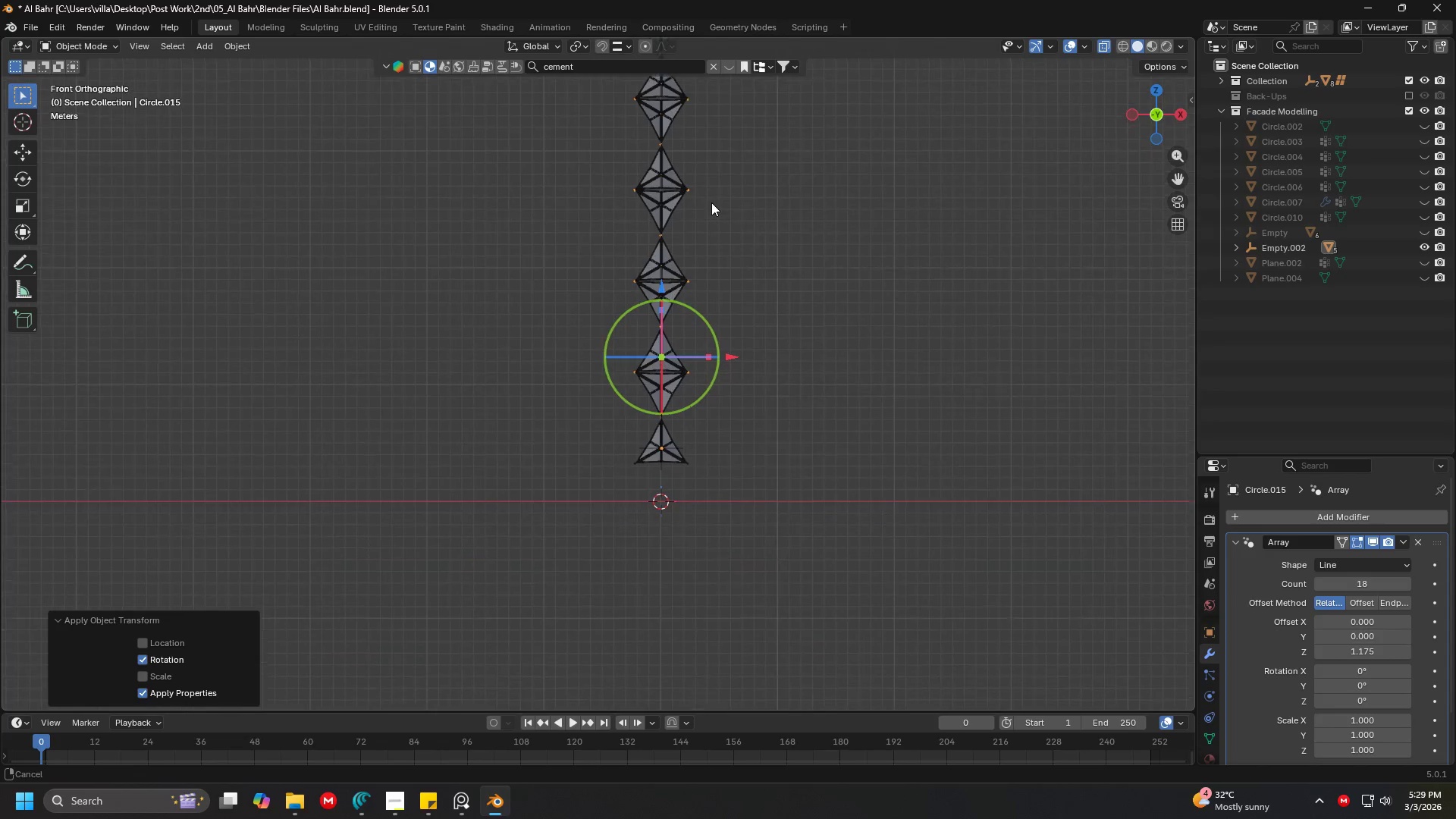 
hold_key(key=ShiftLeft, duration=0.38)
 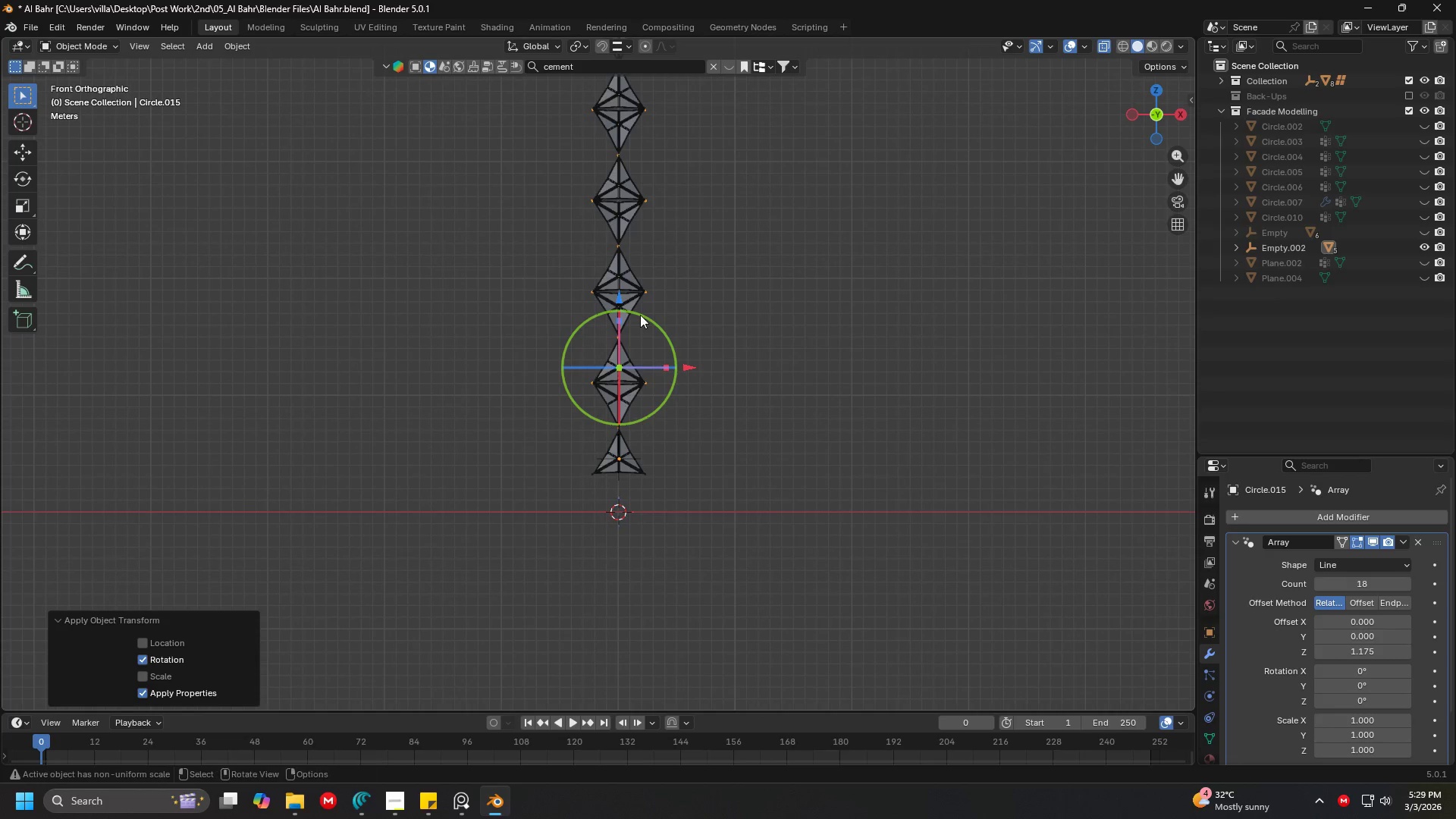 
hold_key(key=ShiftLeft, duration=0.33)
scroll: coordinate [656, 309], scroll_direction: up, amount: 18.0
 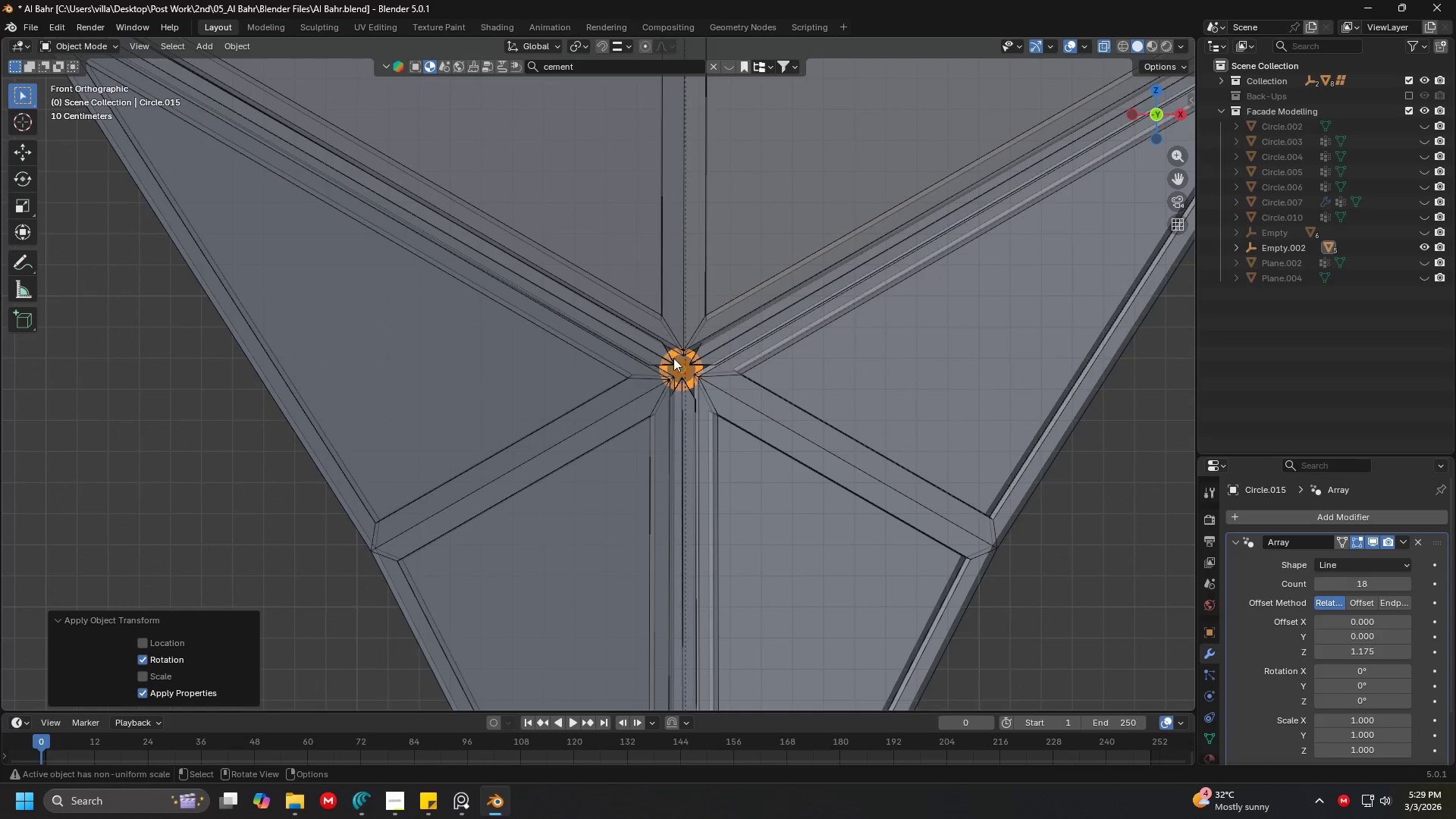 
left_click([681, 367])
 